 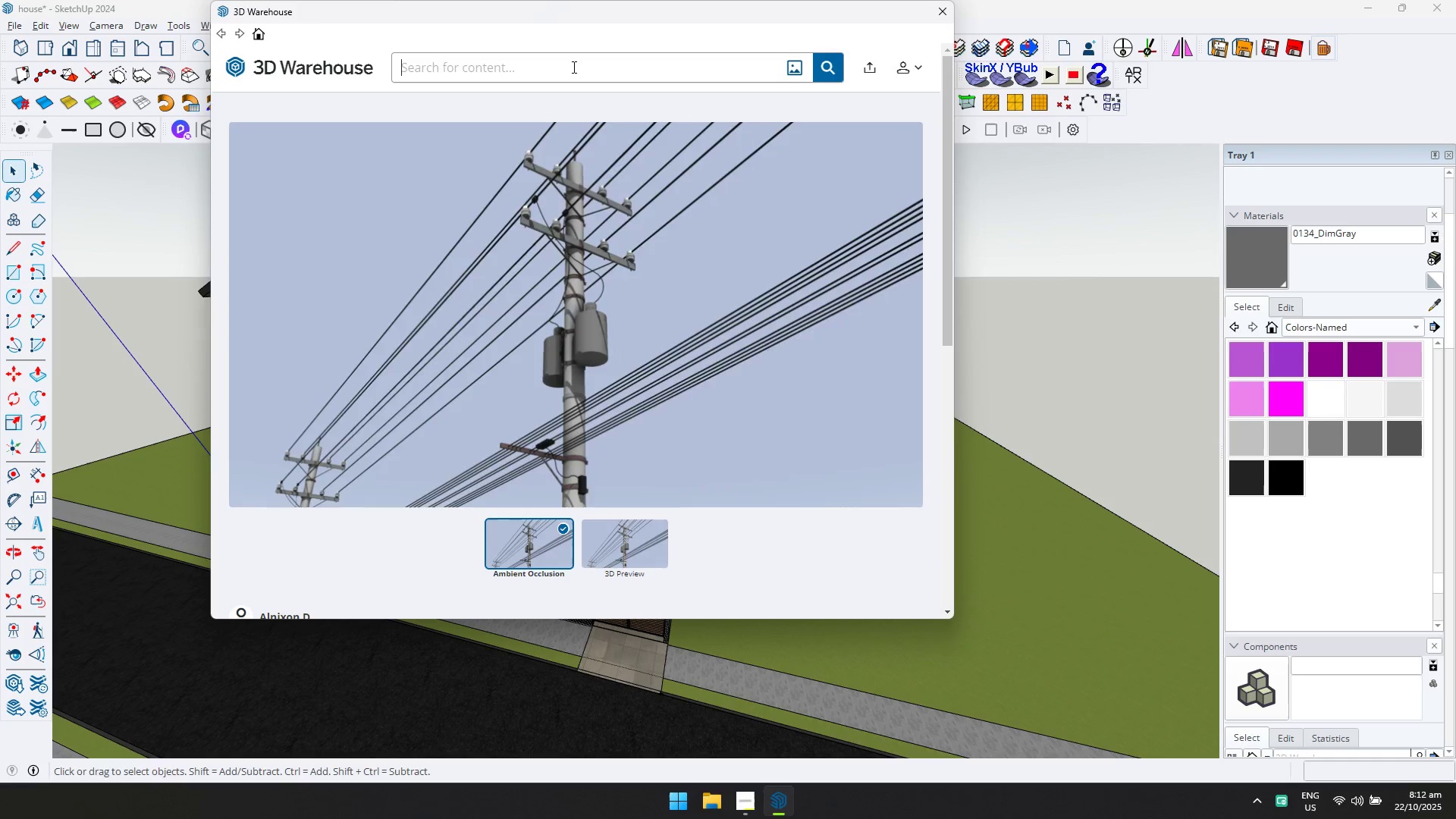 
type(electric post)
 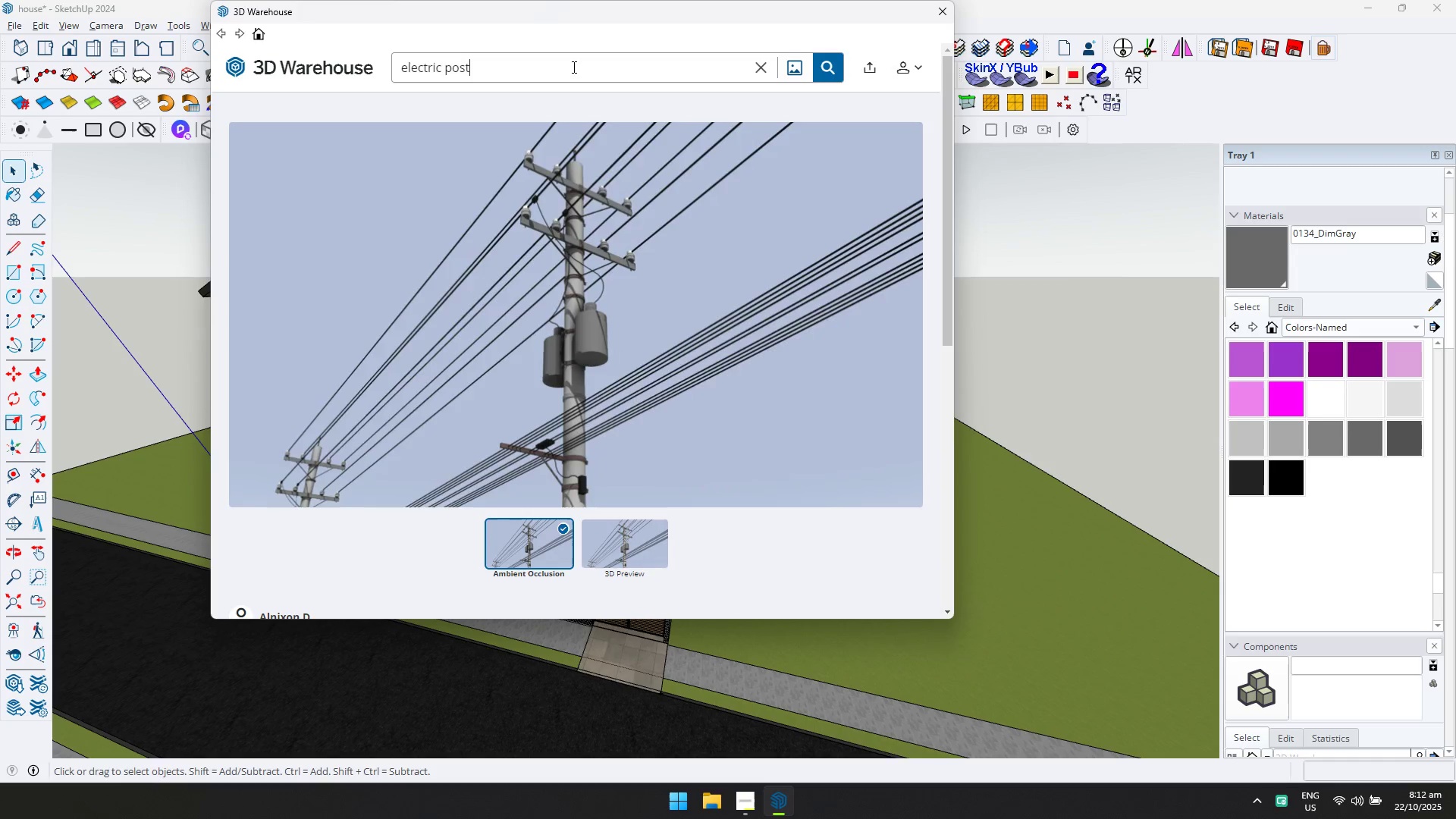 
key(Enter)
 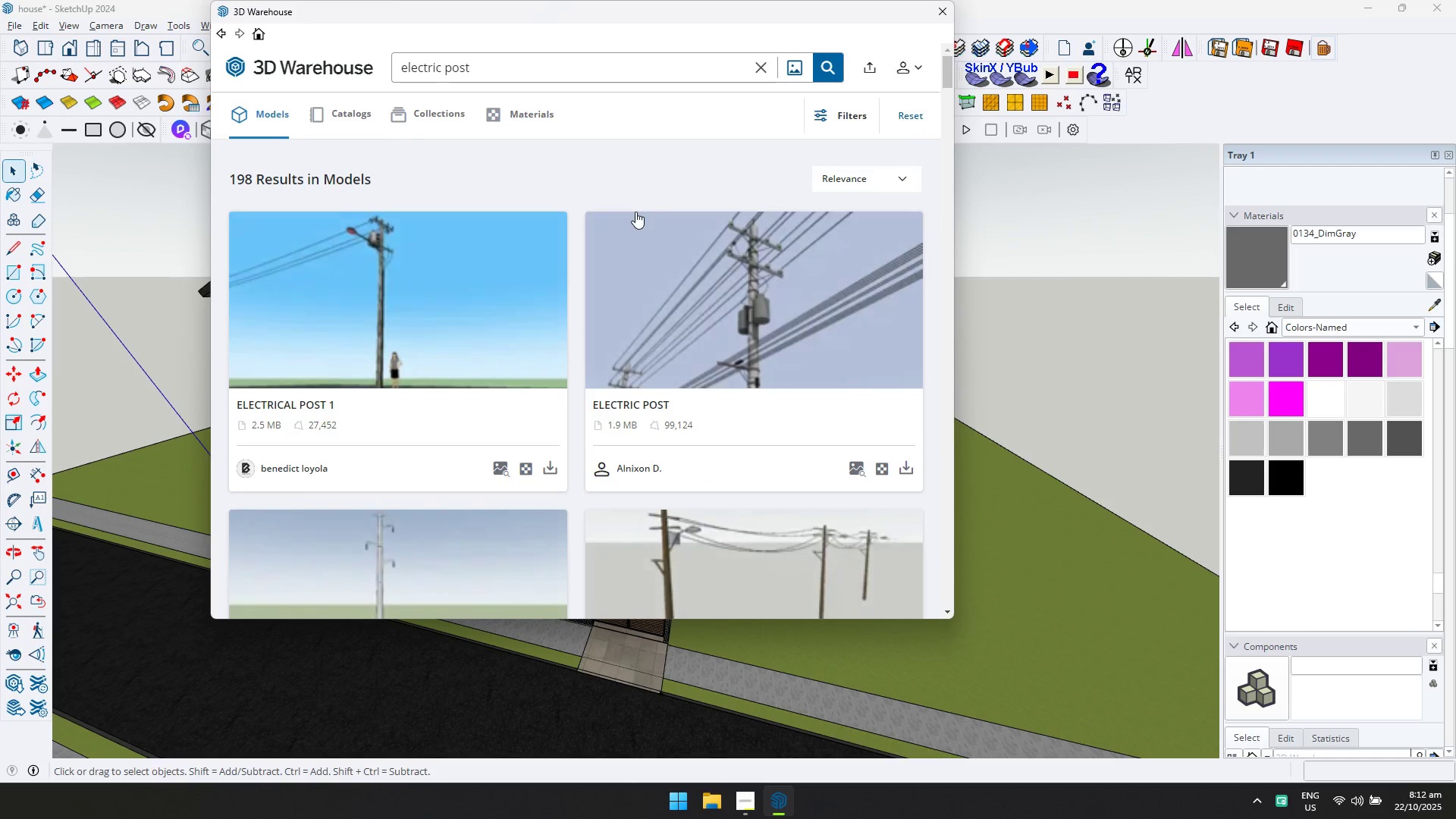 
scroll: coordinate [630, 297], scroll_direction: down, amount: 1.0
 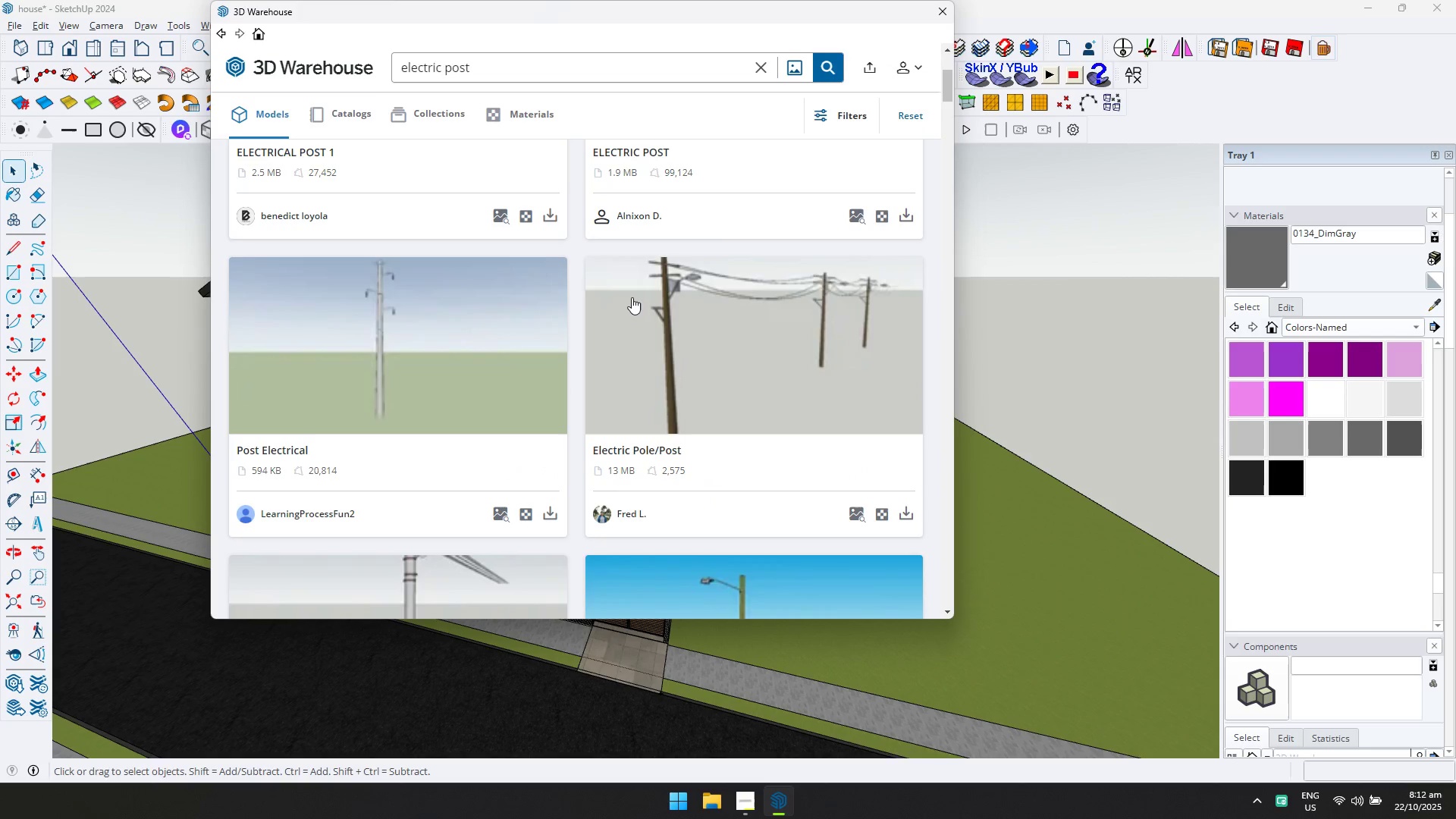 
scroll: coordinate [632, 300], scroll_direction: up, amount: 1.0
 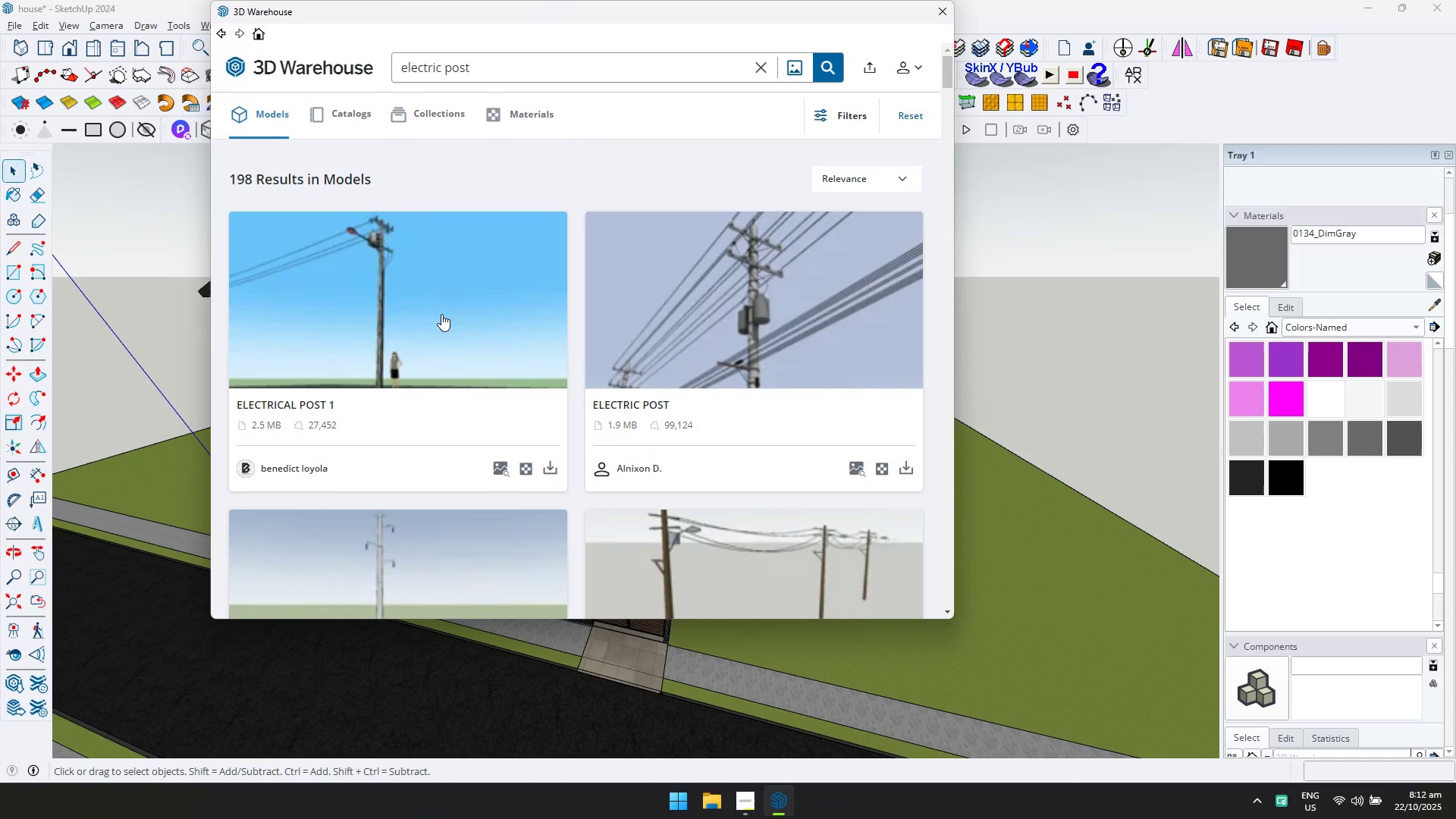 
left_click([417, 310])
 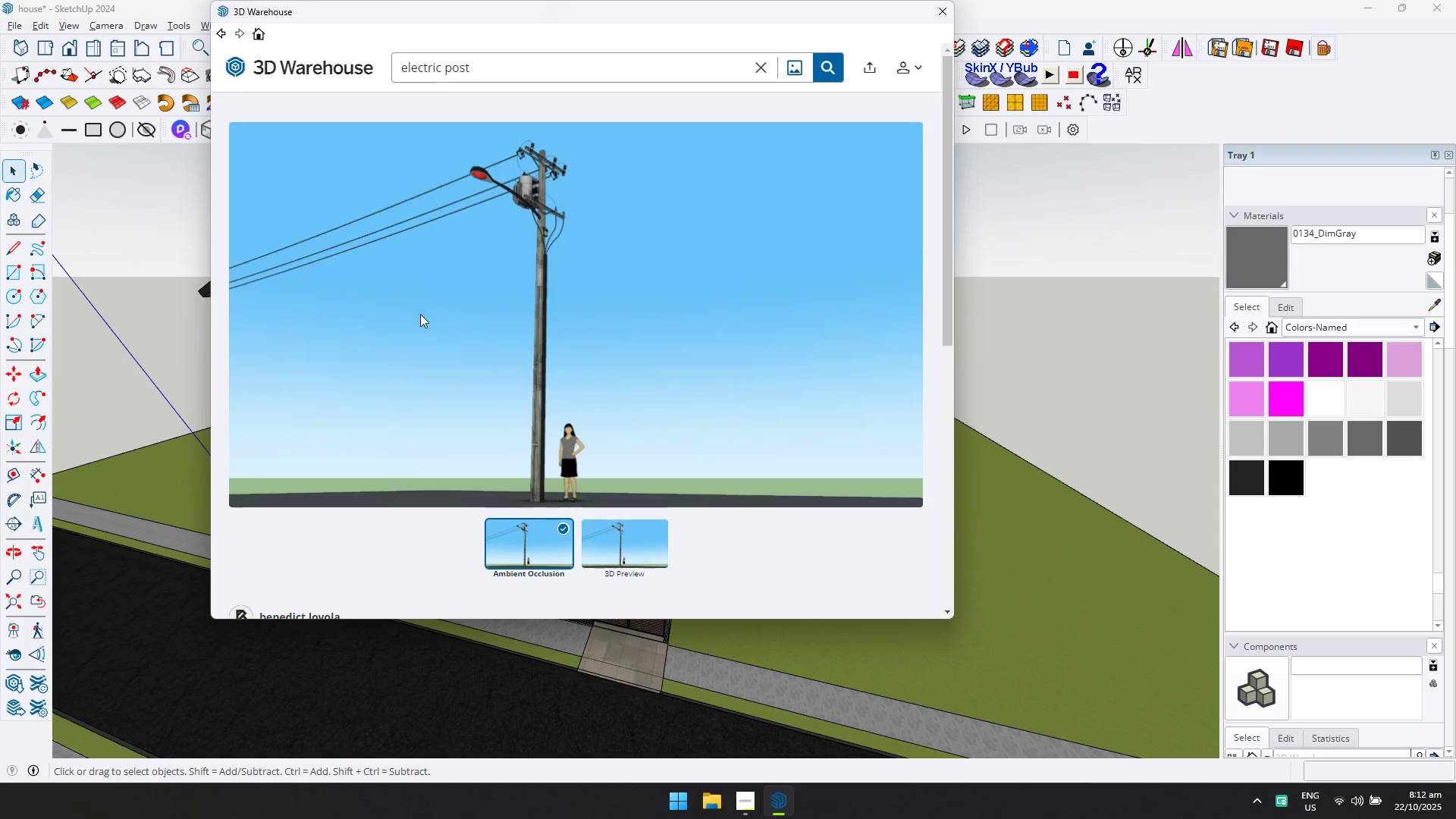 
scroll: coordinate [743, 458], scroll_direction: down, amount: 1.0
 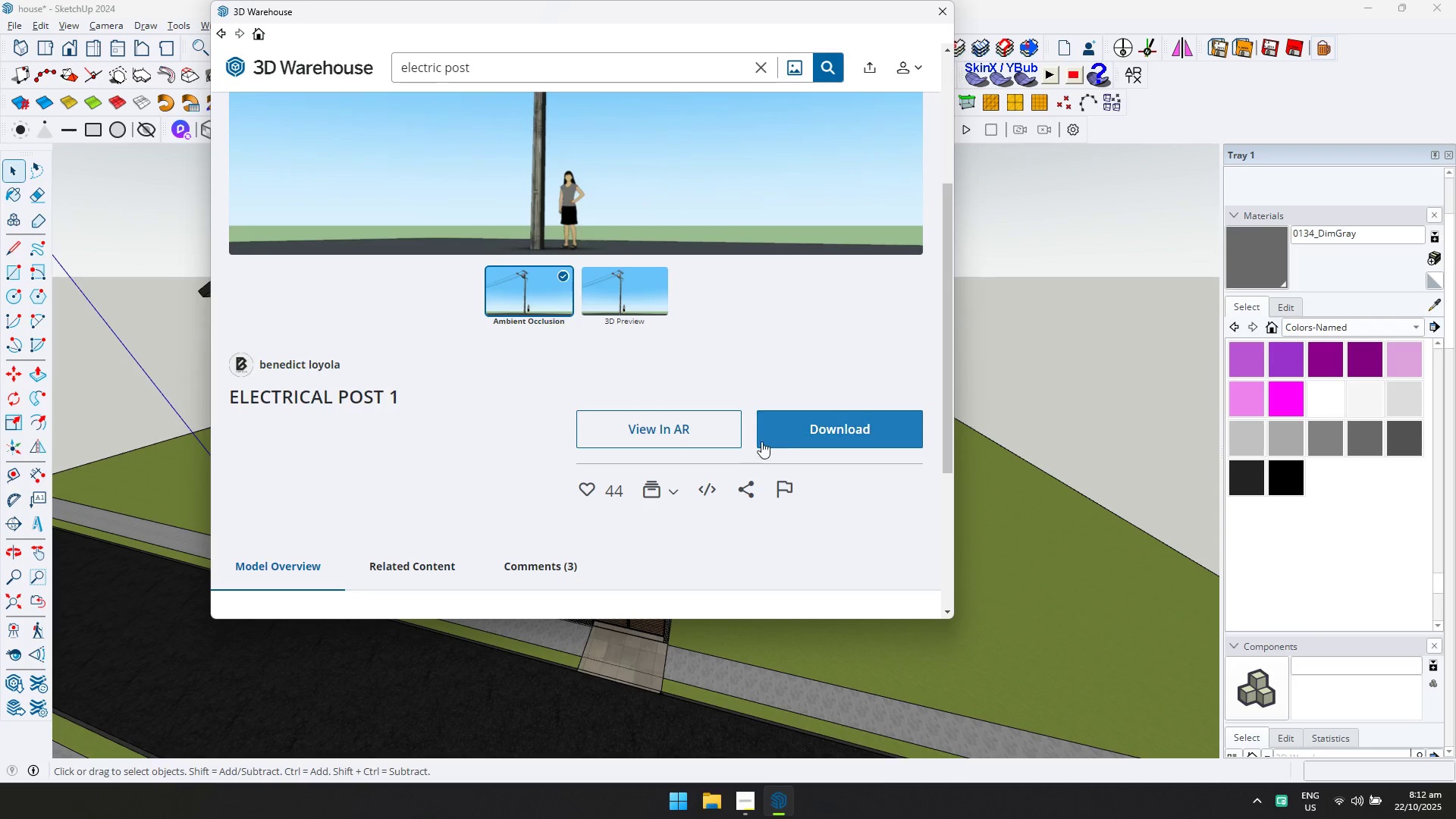 
left_click([783, 422])
 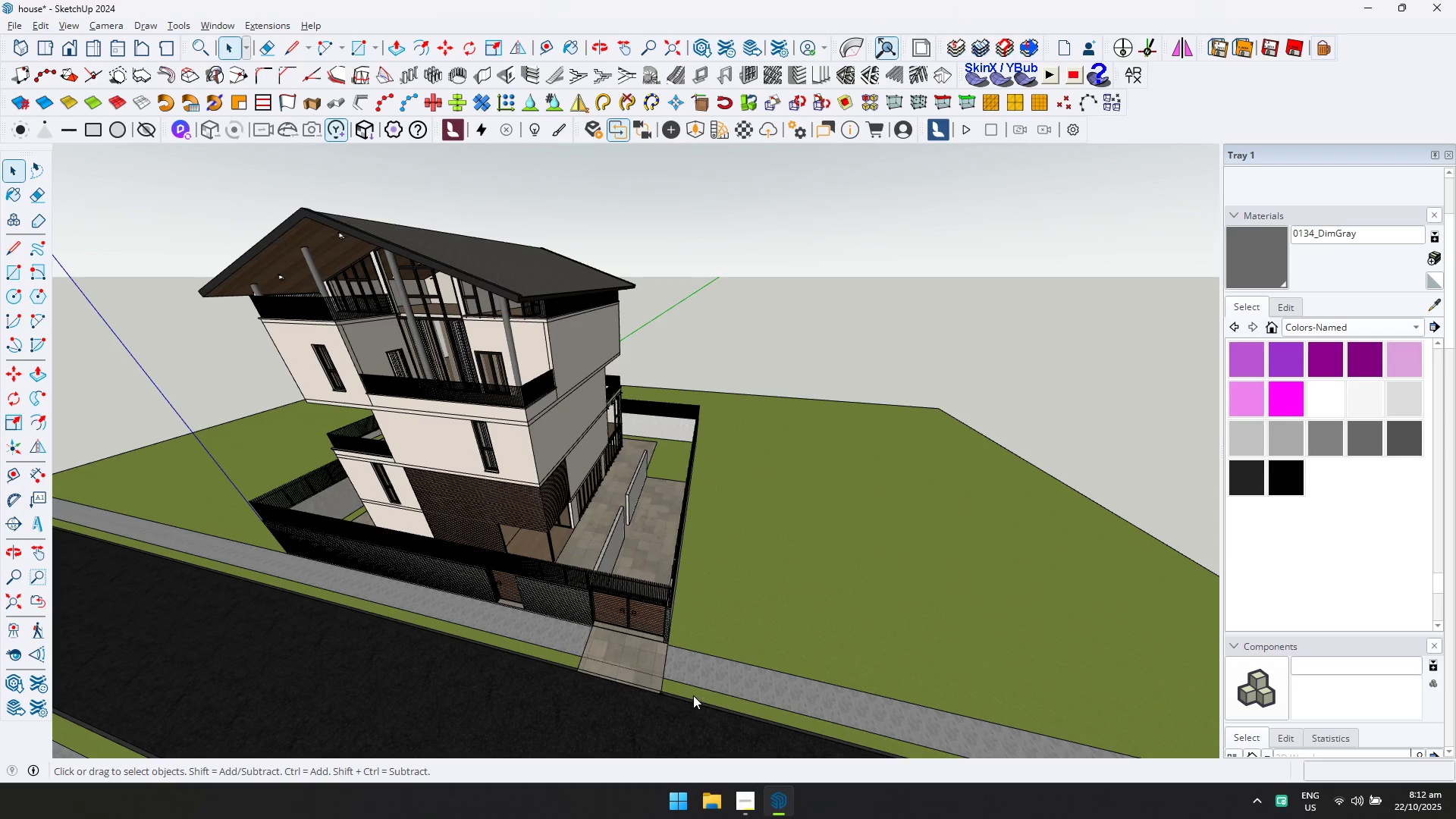 
scroll: coordinate [695, 630], scroll_direction: down, amount: 2.0
 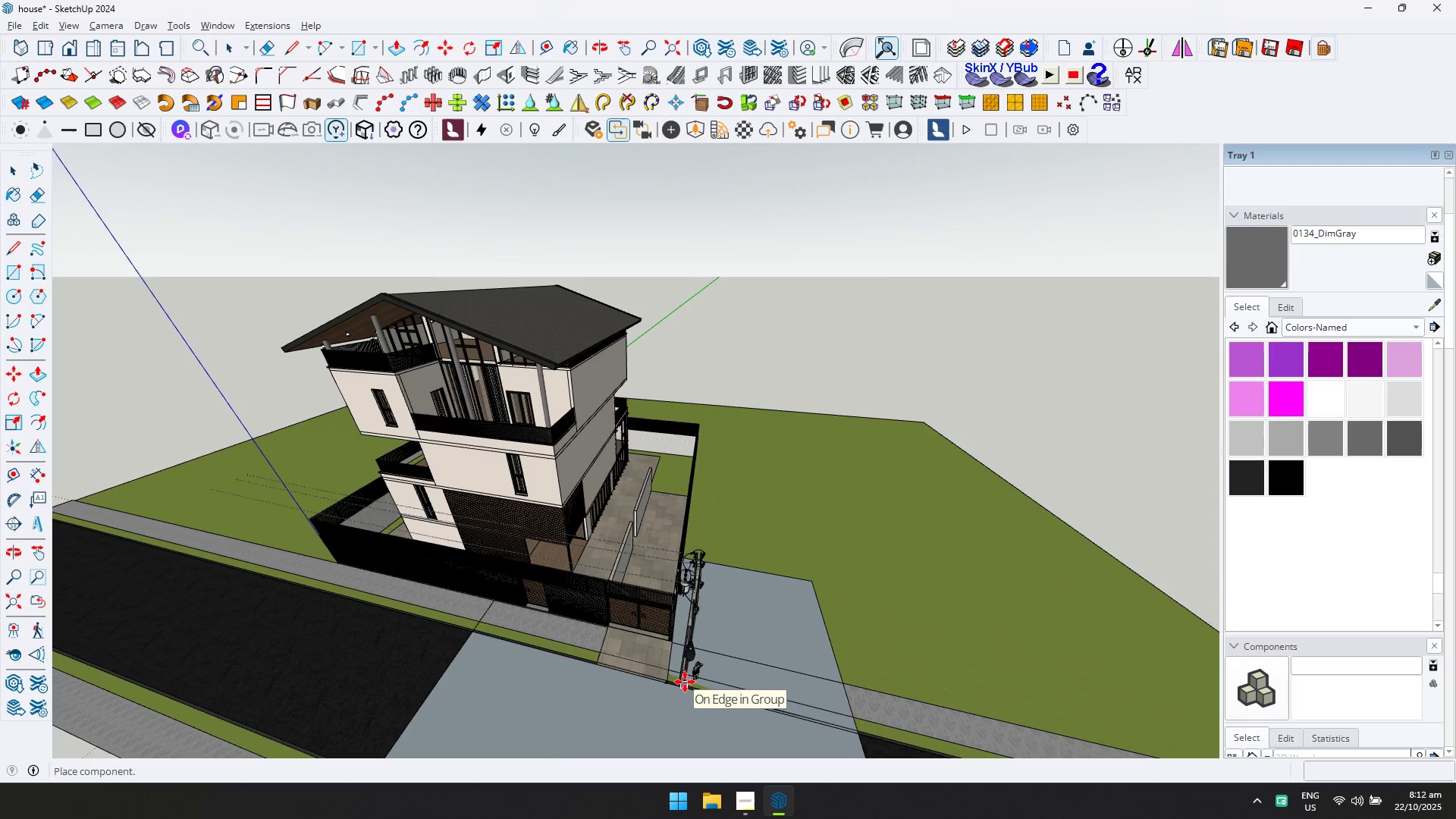 
left_click([681, 686])
 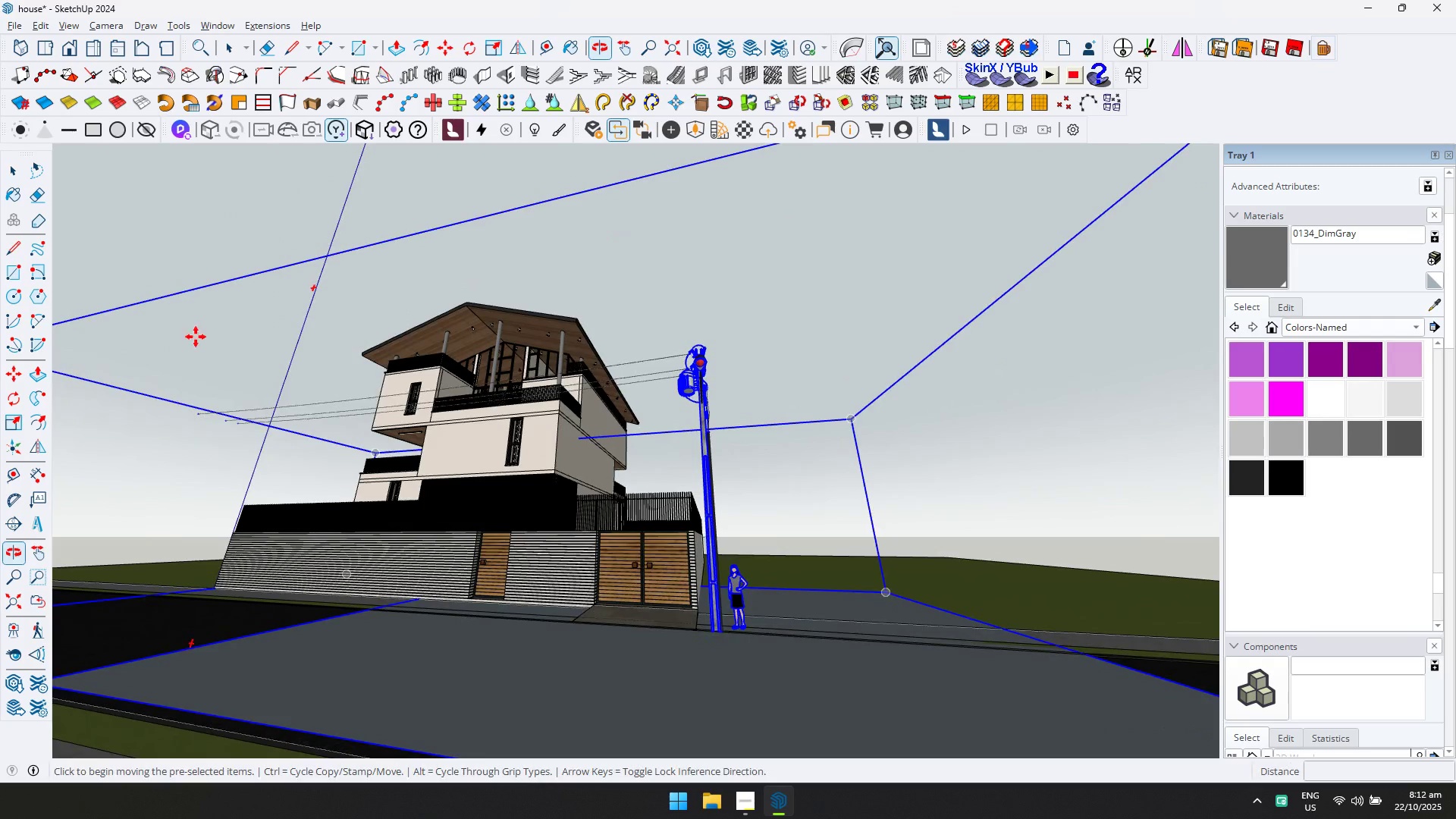 
left_click([17, 168])
 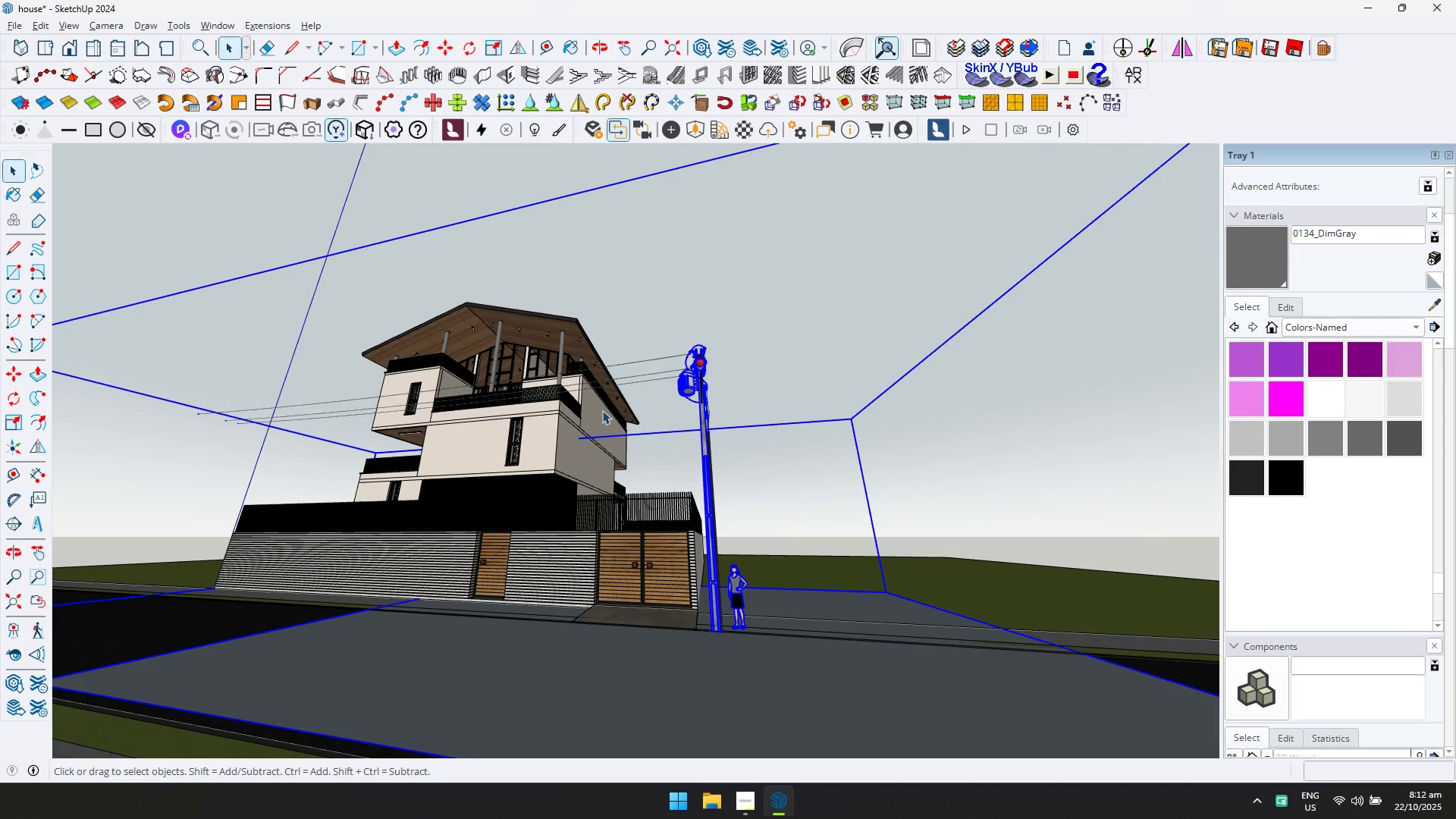 
scroll: coordinate [748, 603], scroll_direction: up, amount: 2.0
 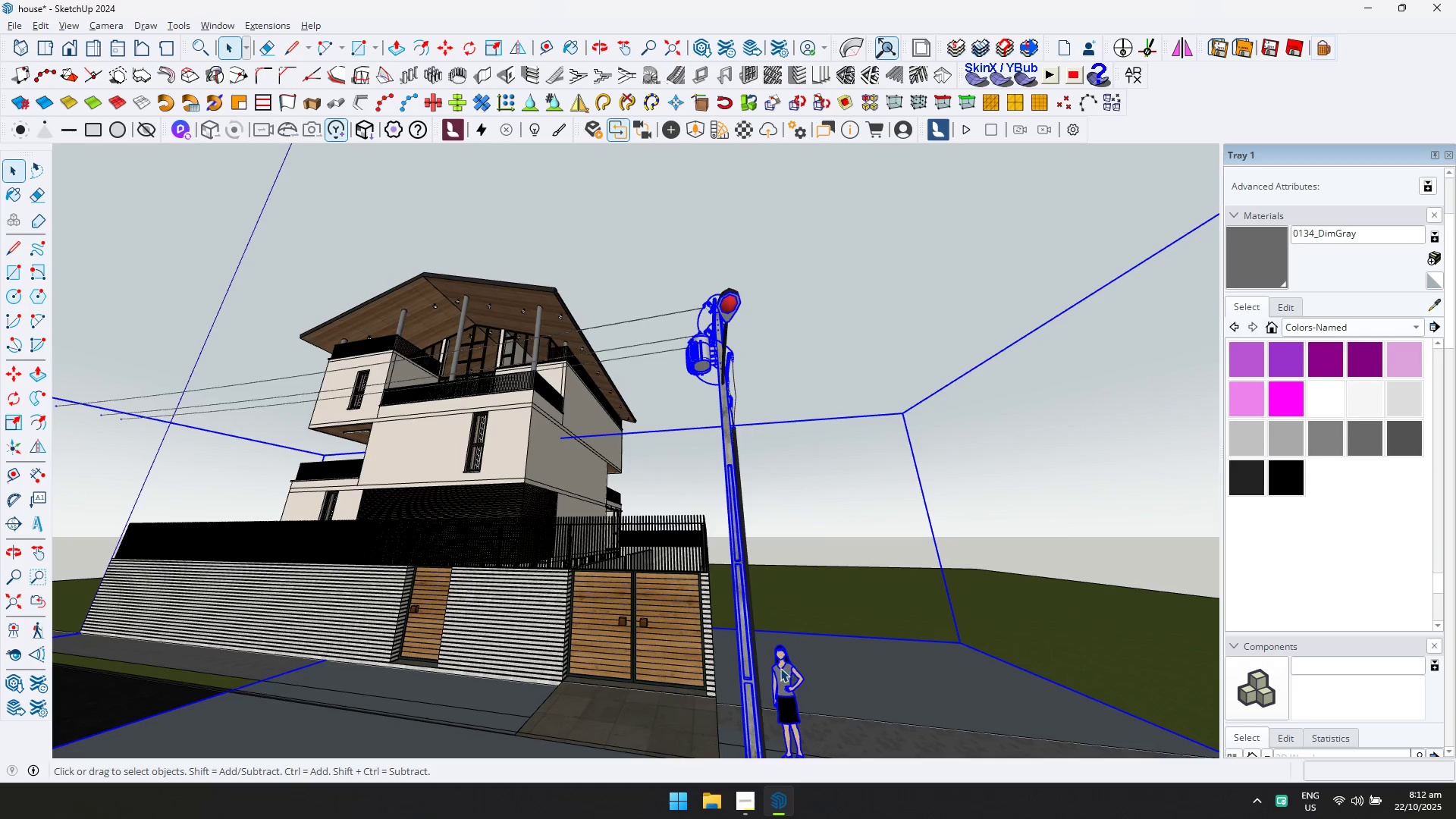 
double_click([781, 668])
 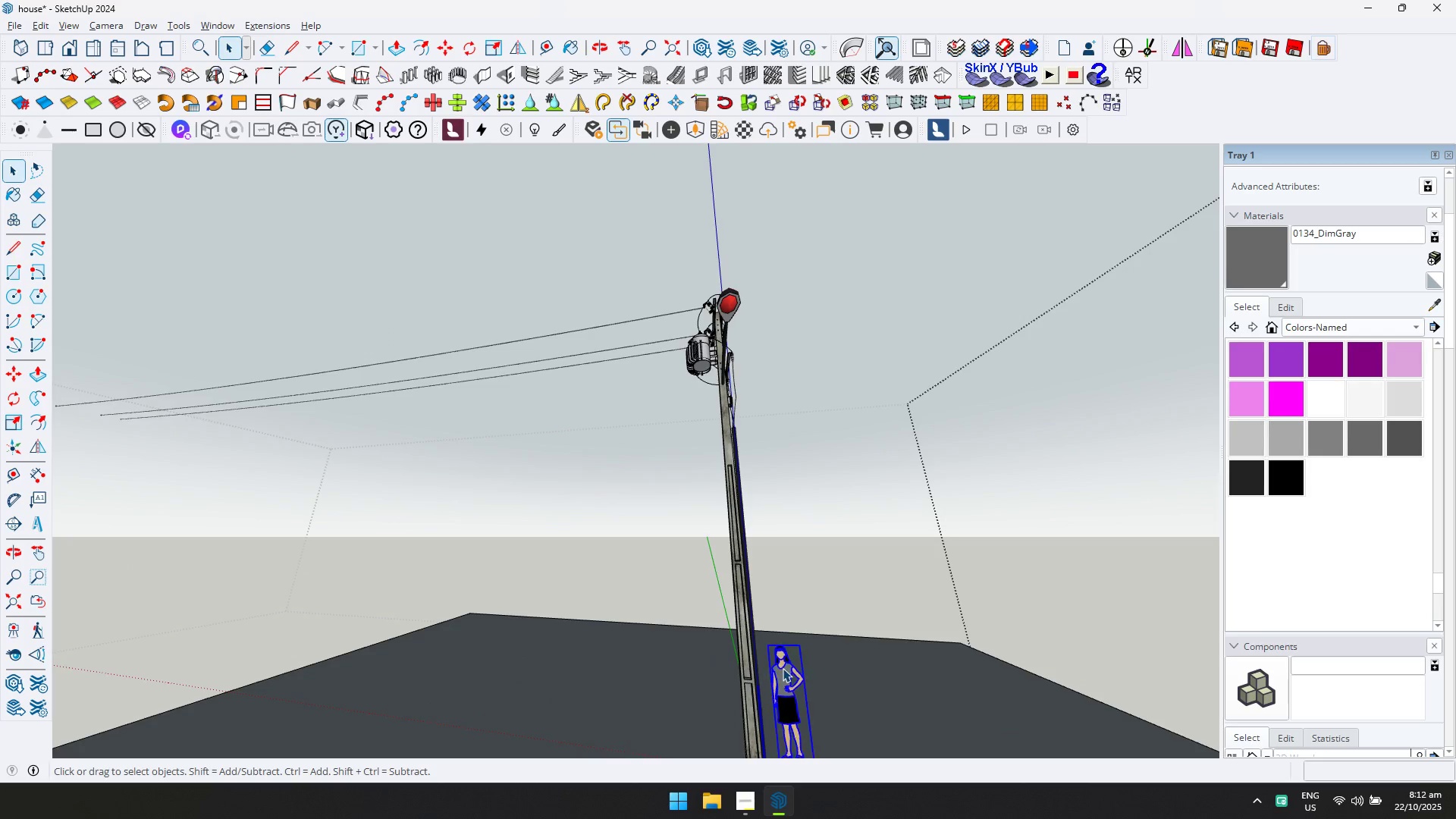 
triple_click([783, 668])
 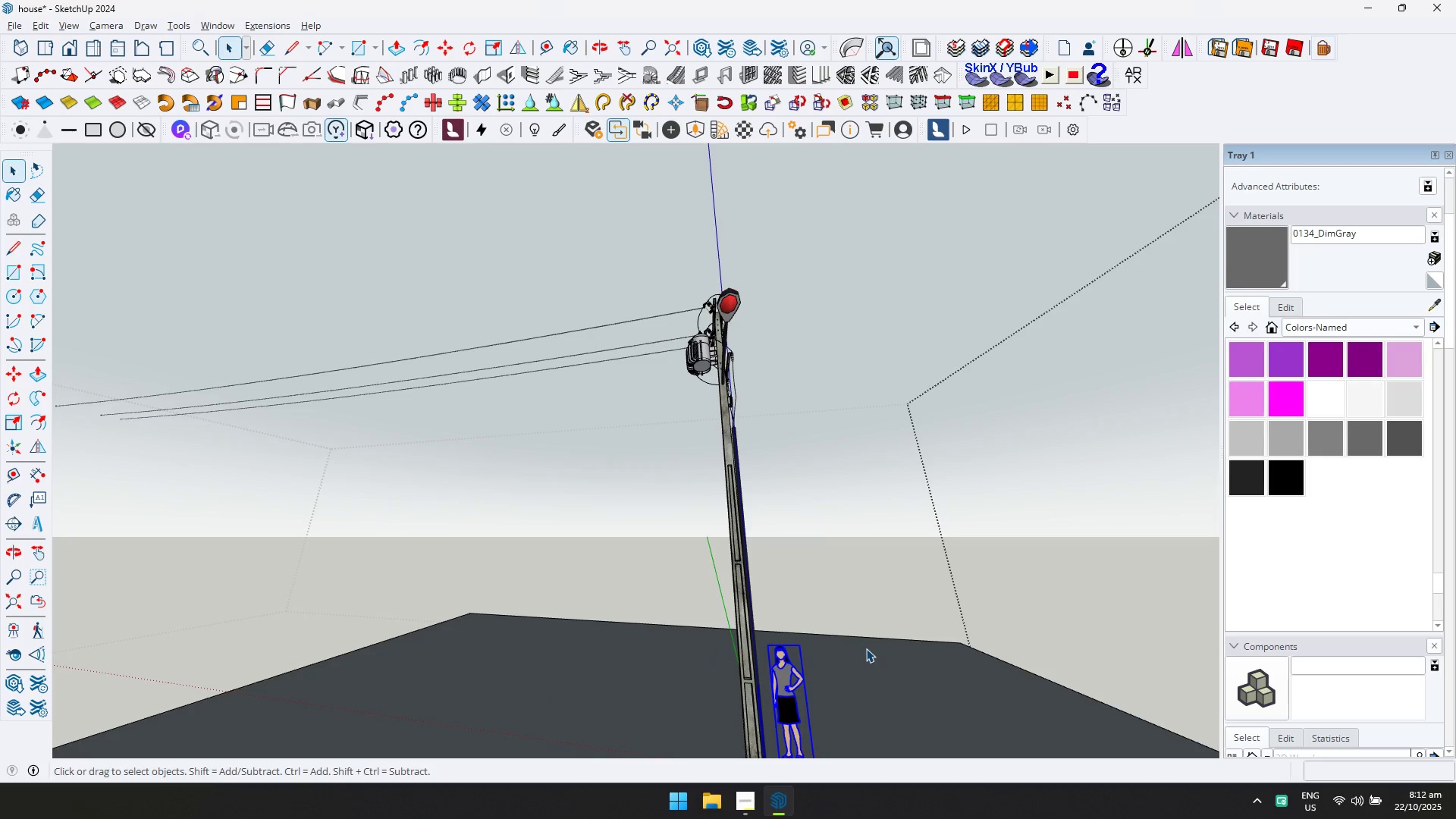 
key(Delete)
 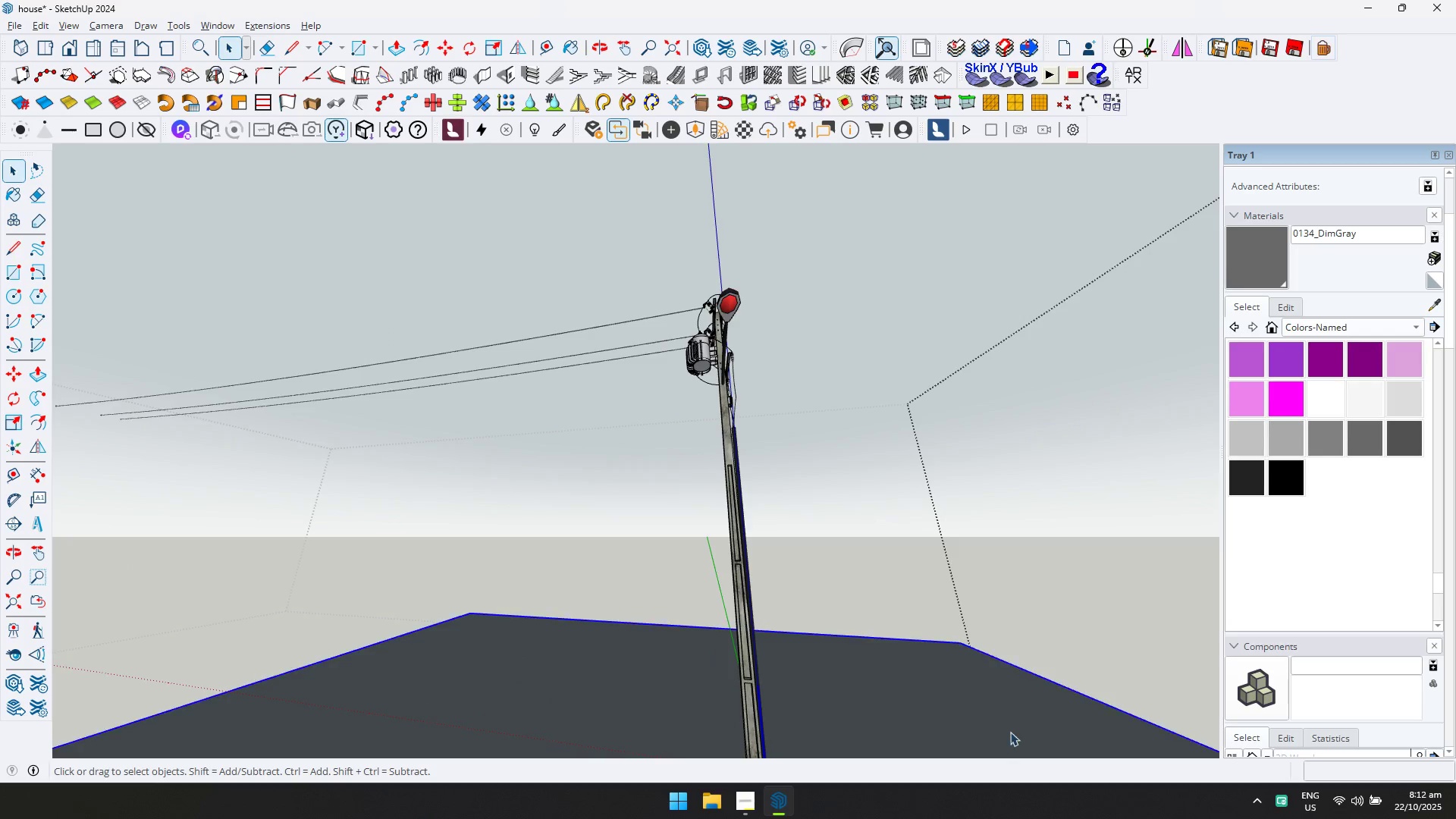 
key(Delete)
 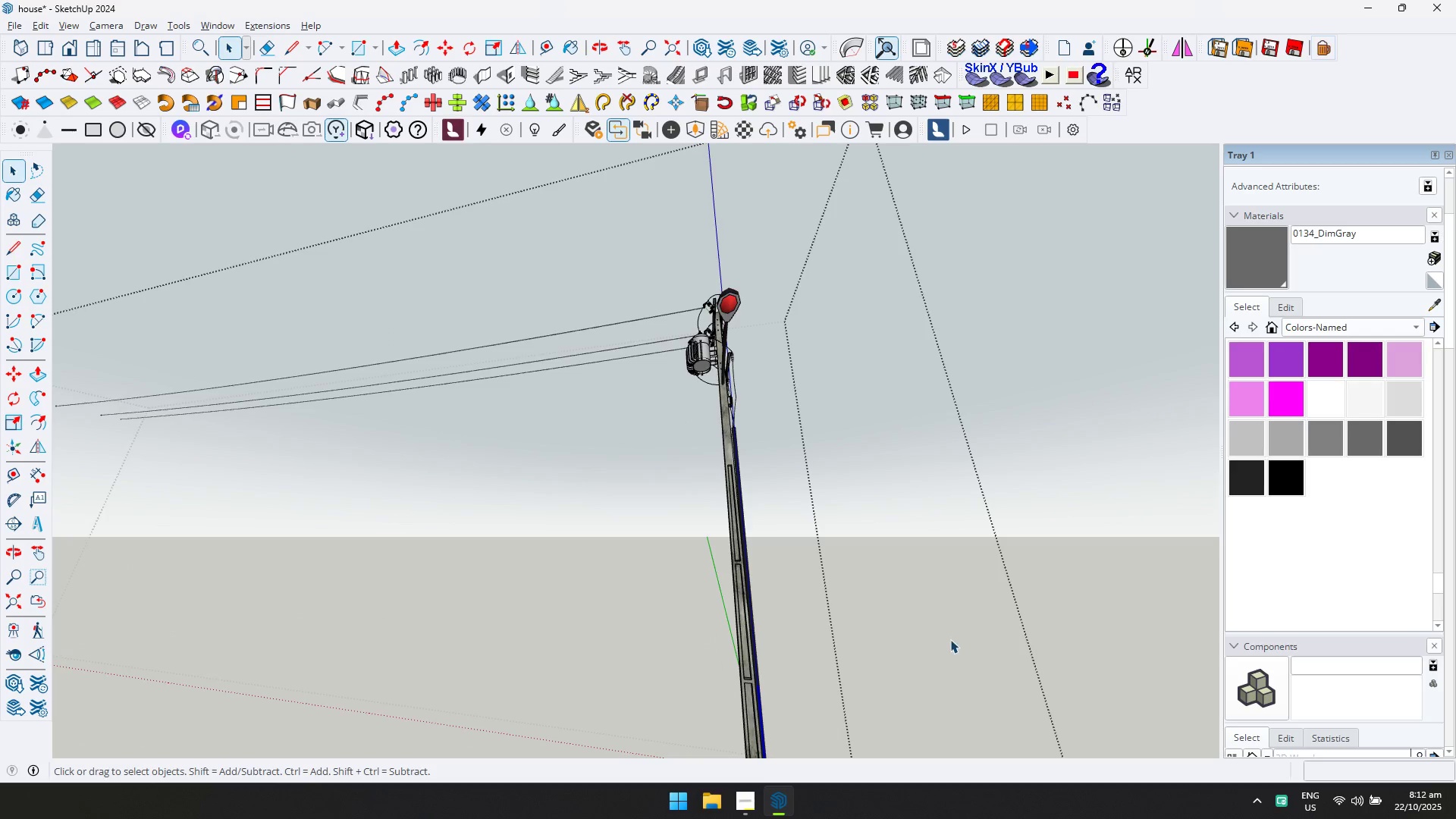 
scroll: coordinate [869, 575], scroll_direction: down, amount: 5.0
 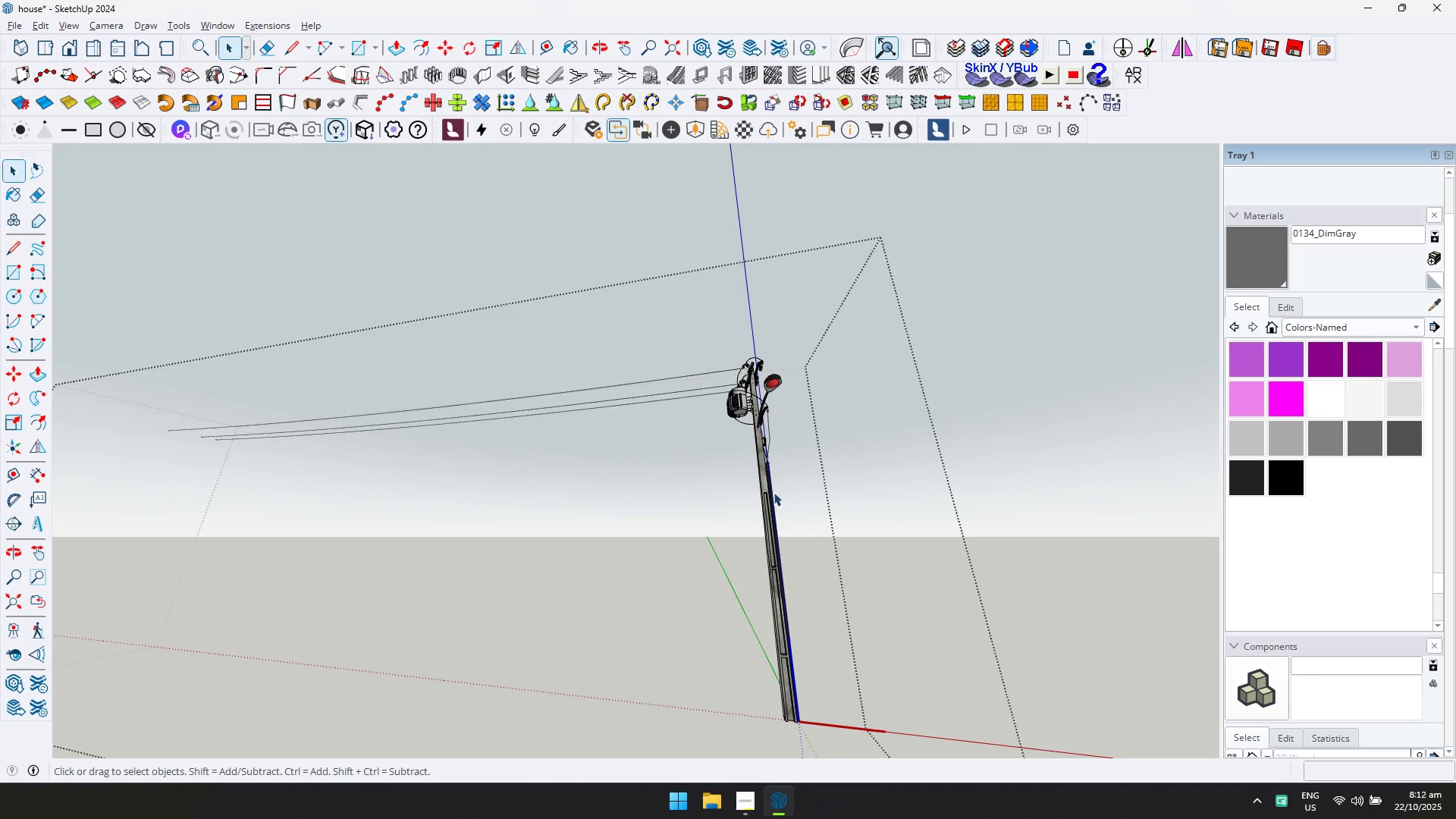 
key(Escape)
 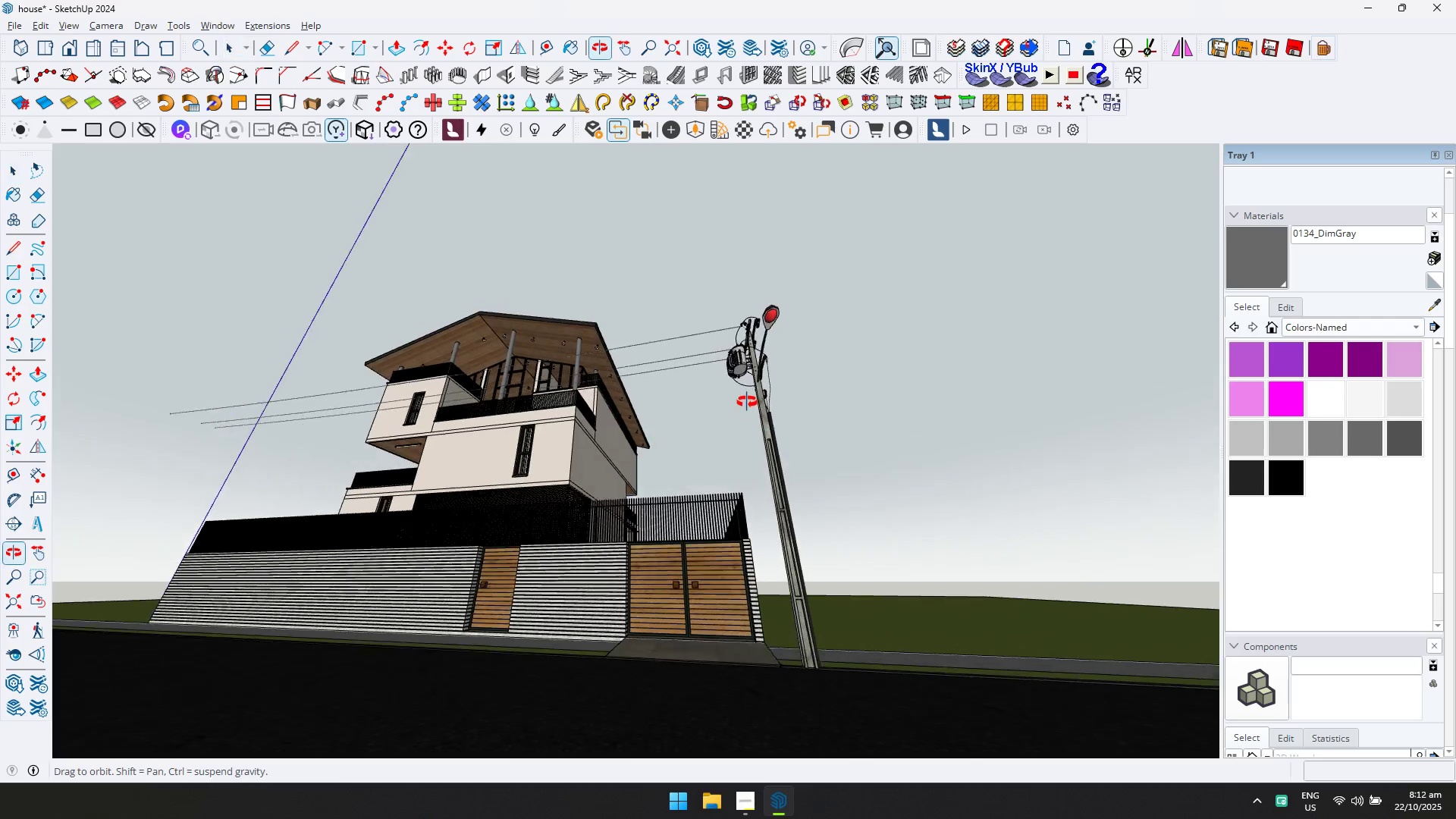 
scroll: coordinate [760, 271], scroll_direction: up, amount: 5.0
 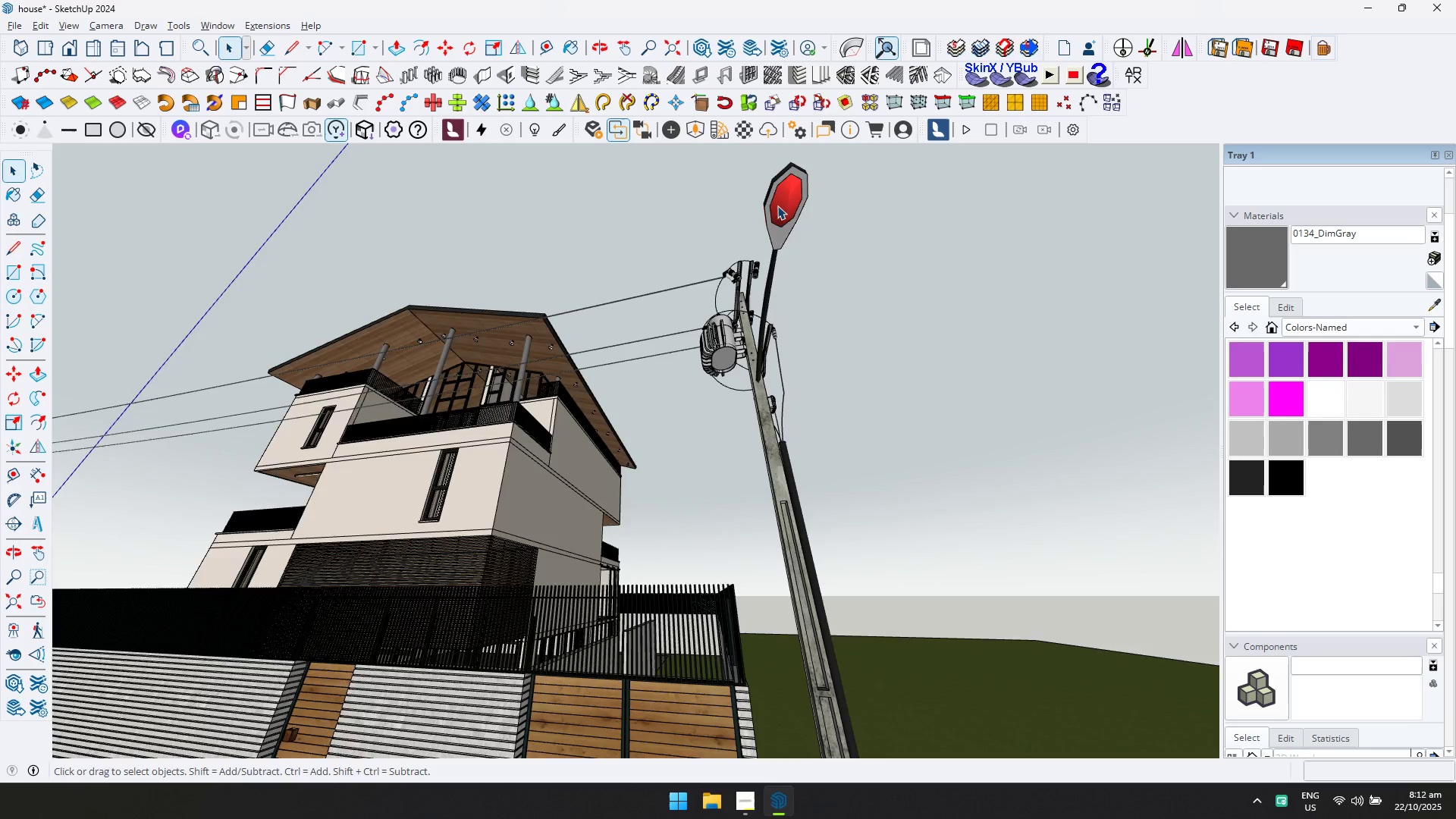 
double_click([777, 206])
 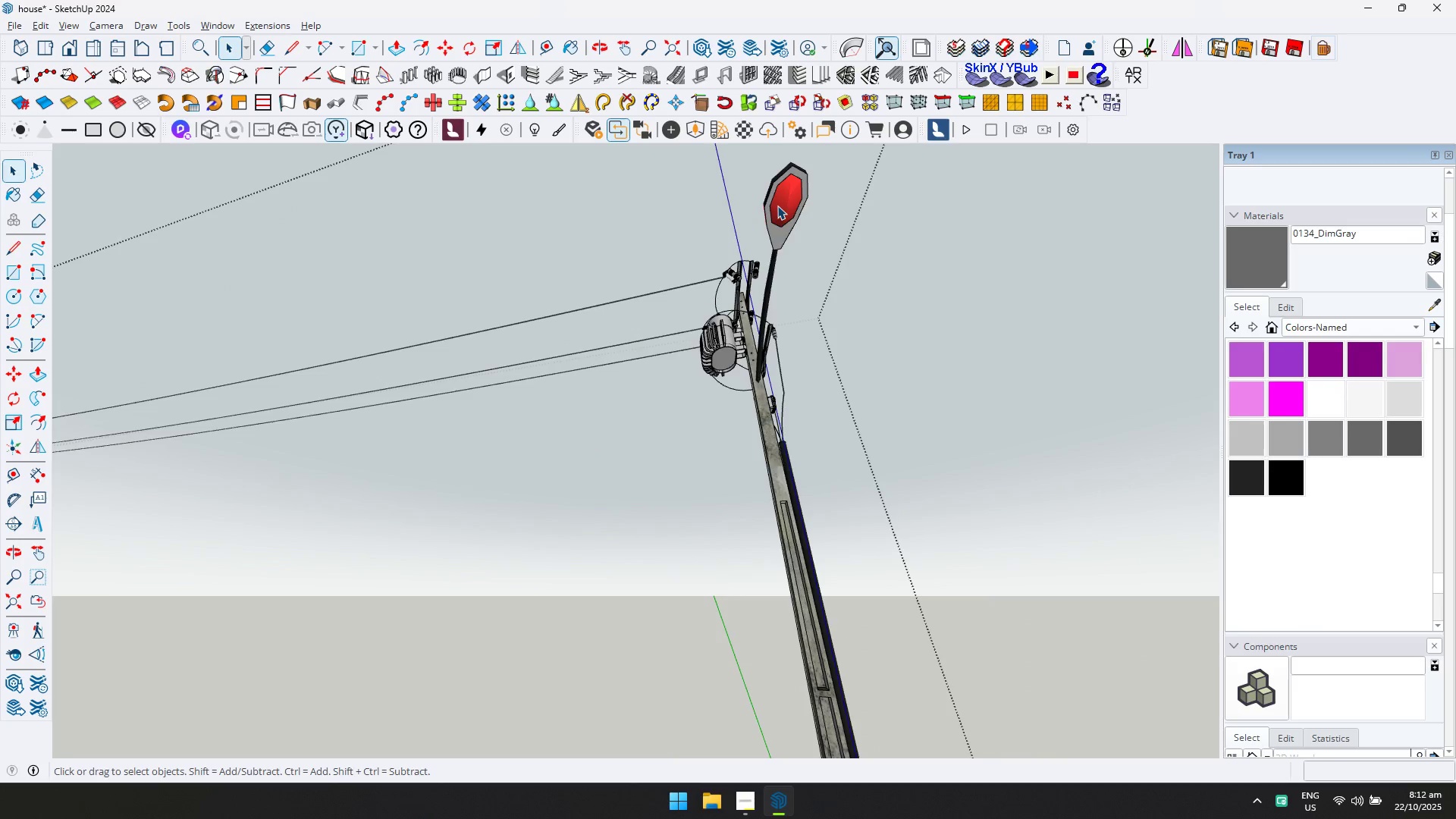 
triple_click([777, 206])
 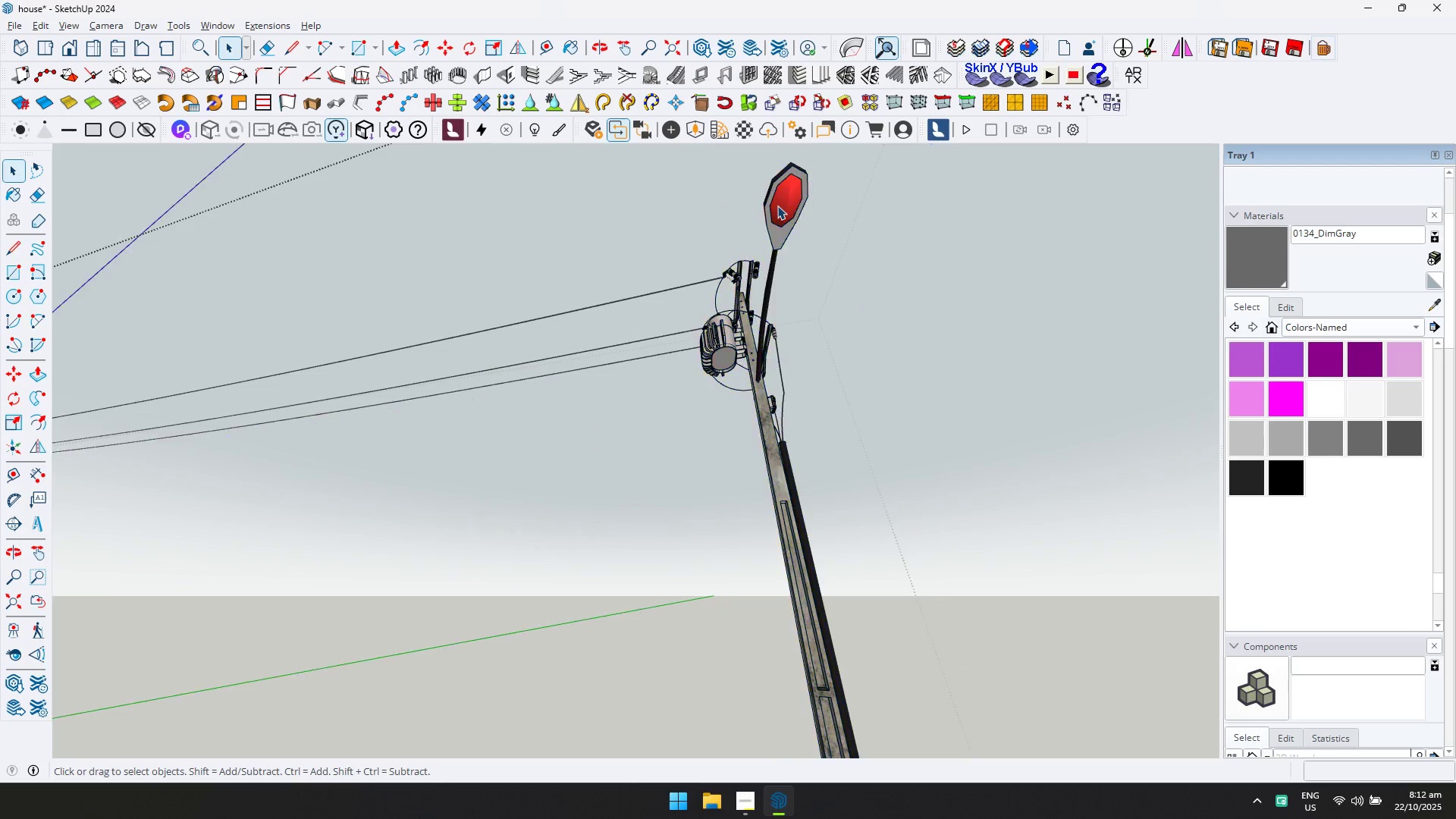 
triple_click([777, 206])
 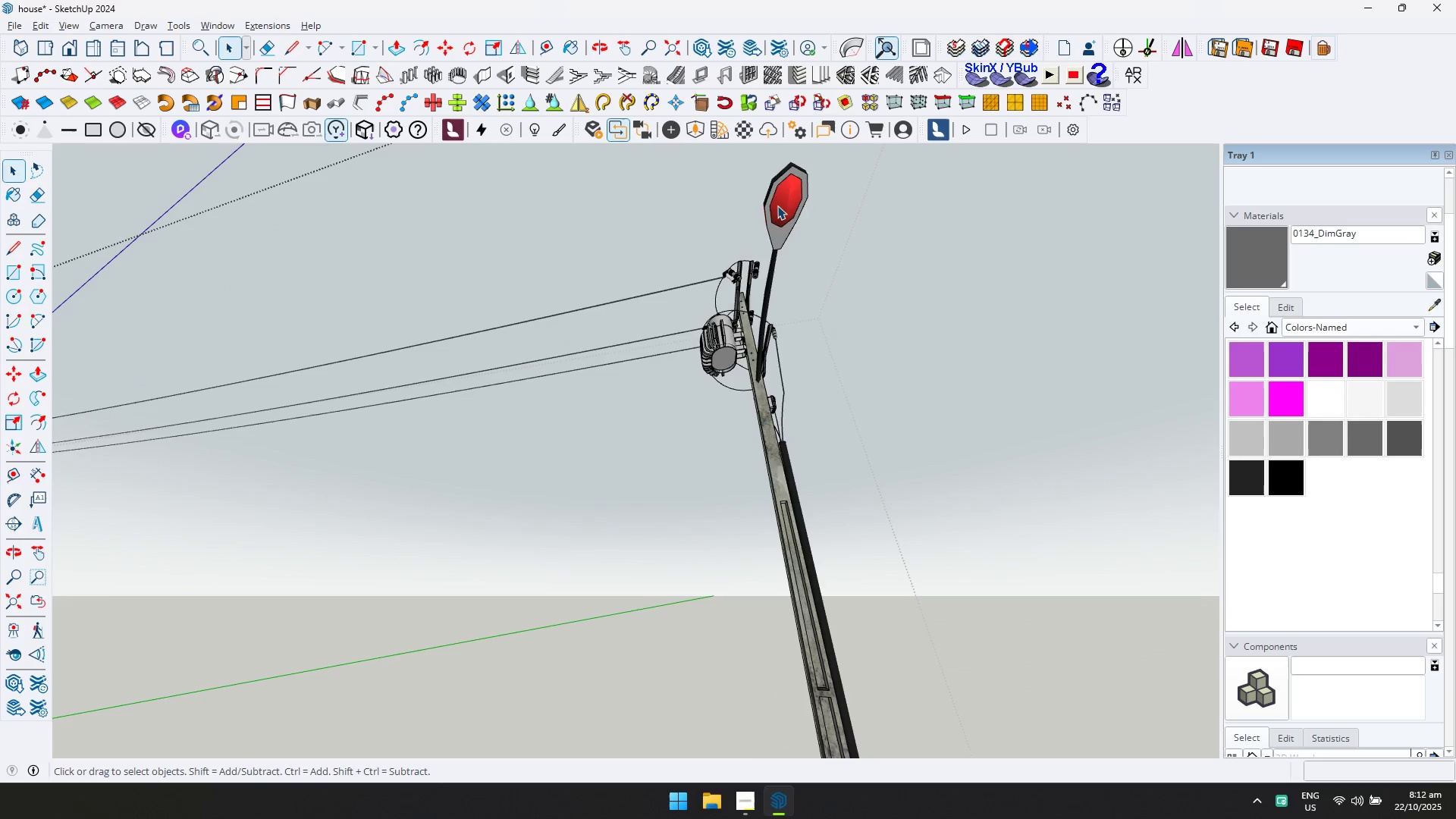 
triple_click([777, 206])
 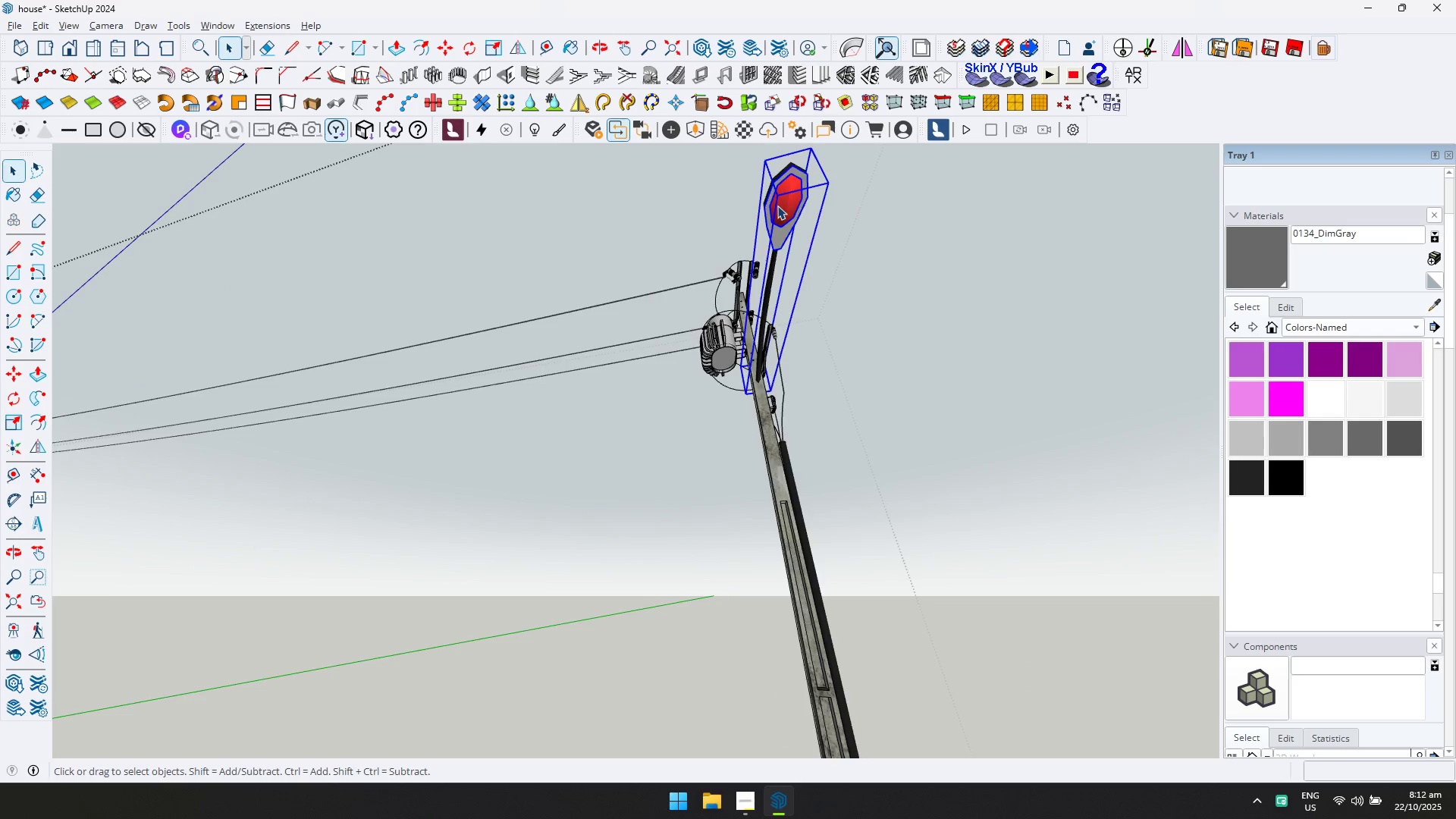 
triple_click([777, 206])
 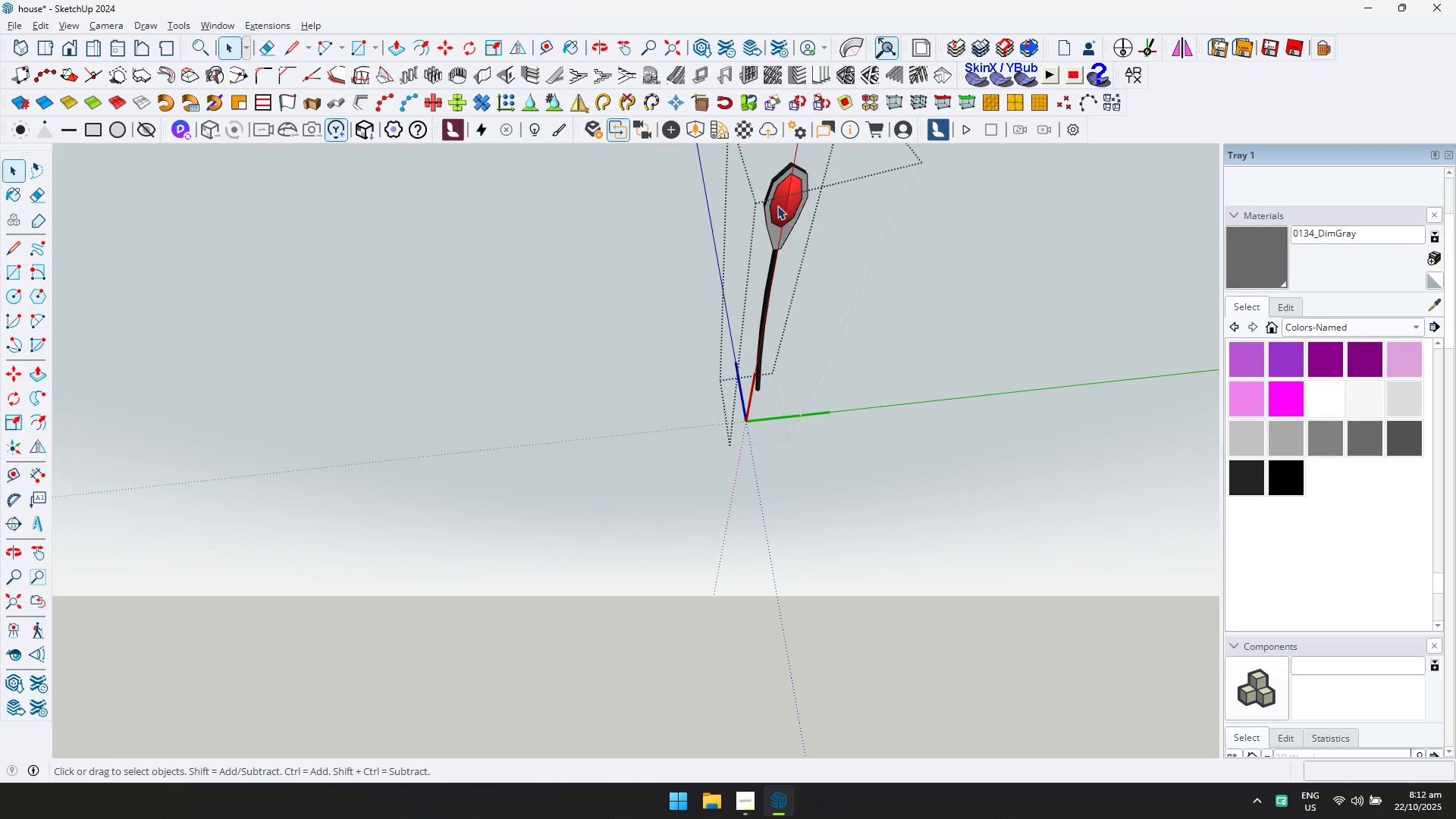 
triple_click([777, 206])
 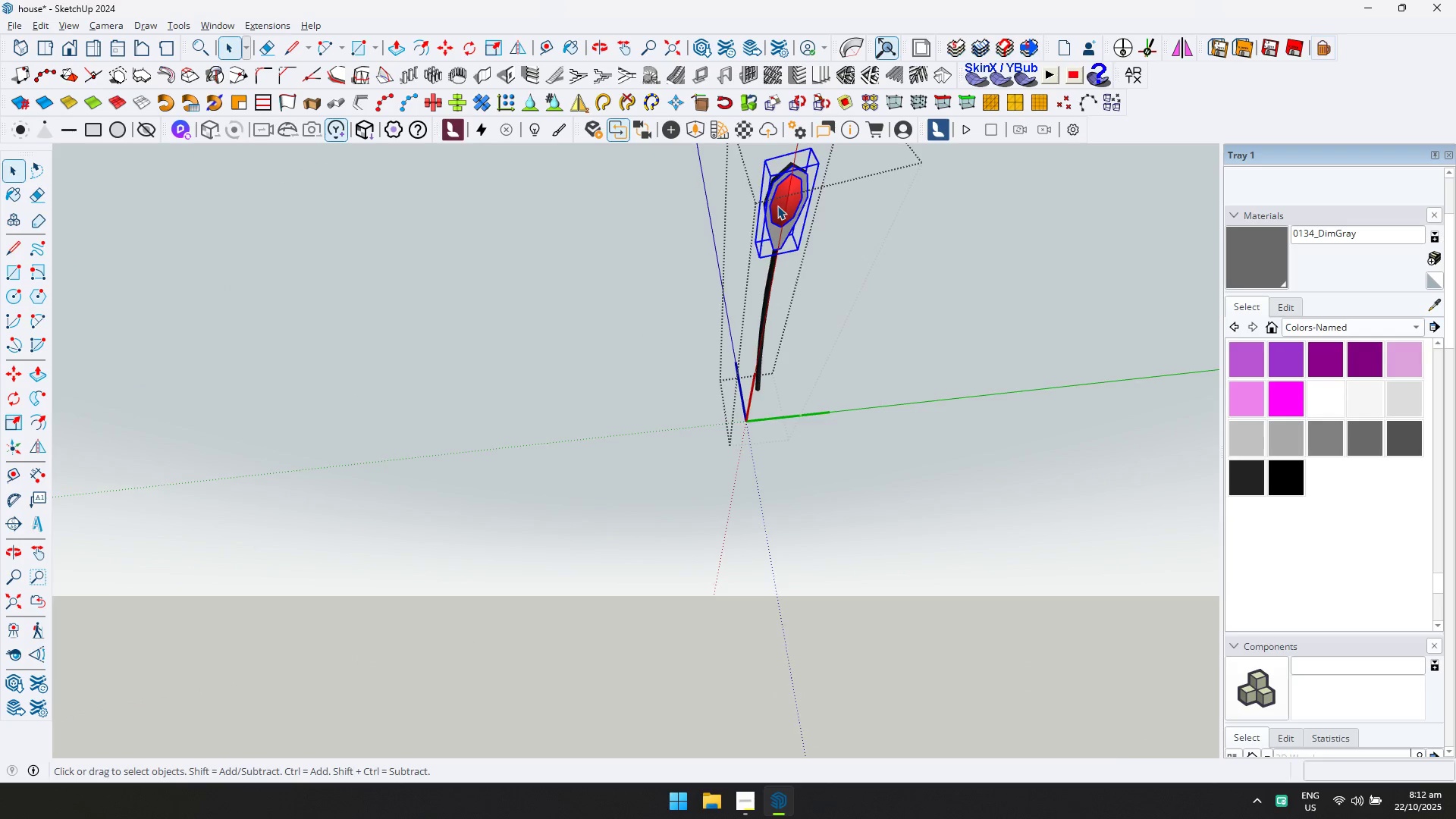 
triple_click([777, 206])
 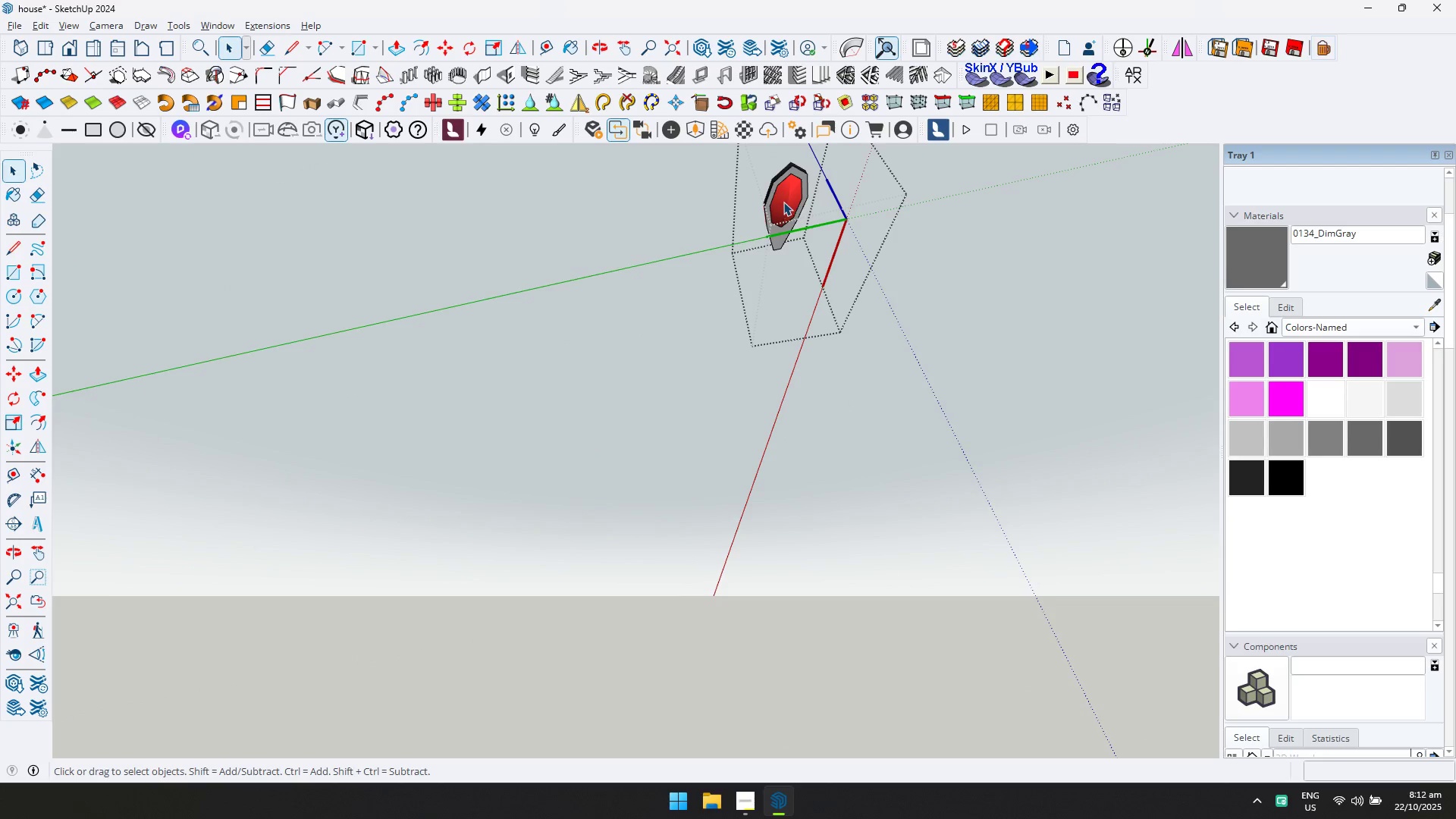 
triple_click([783, 202])
 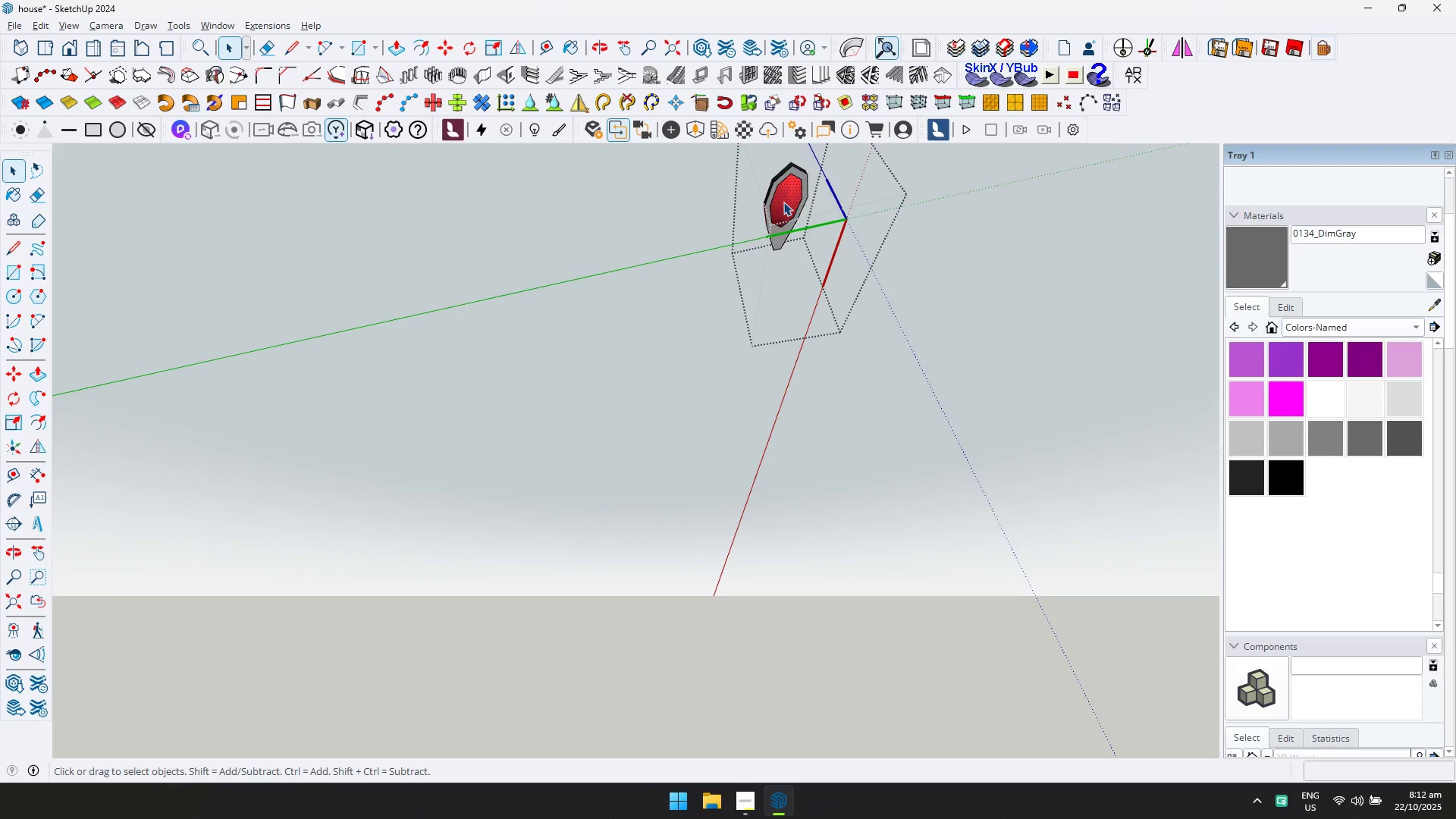 
triple_click([783, 202])
 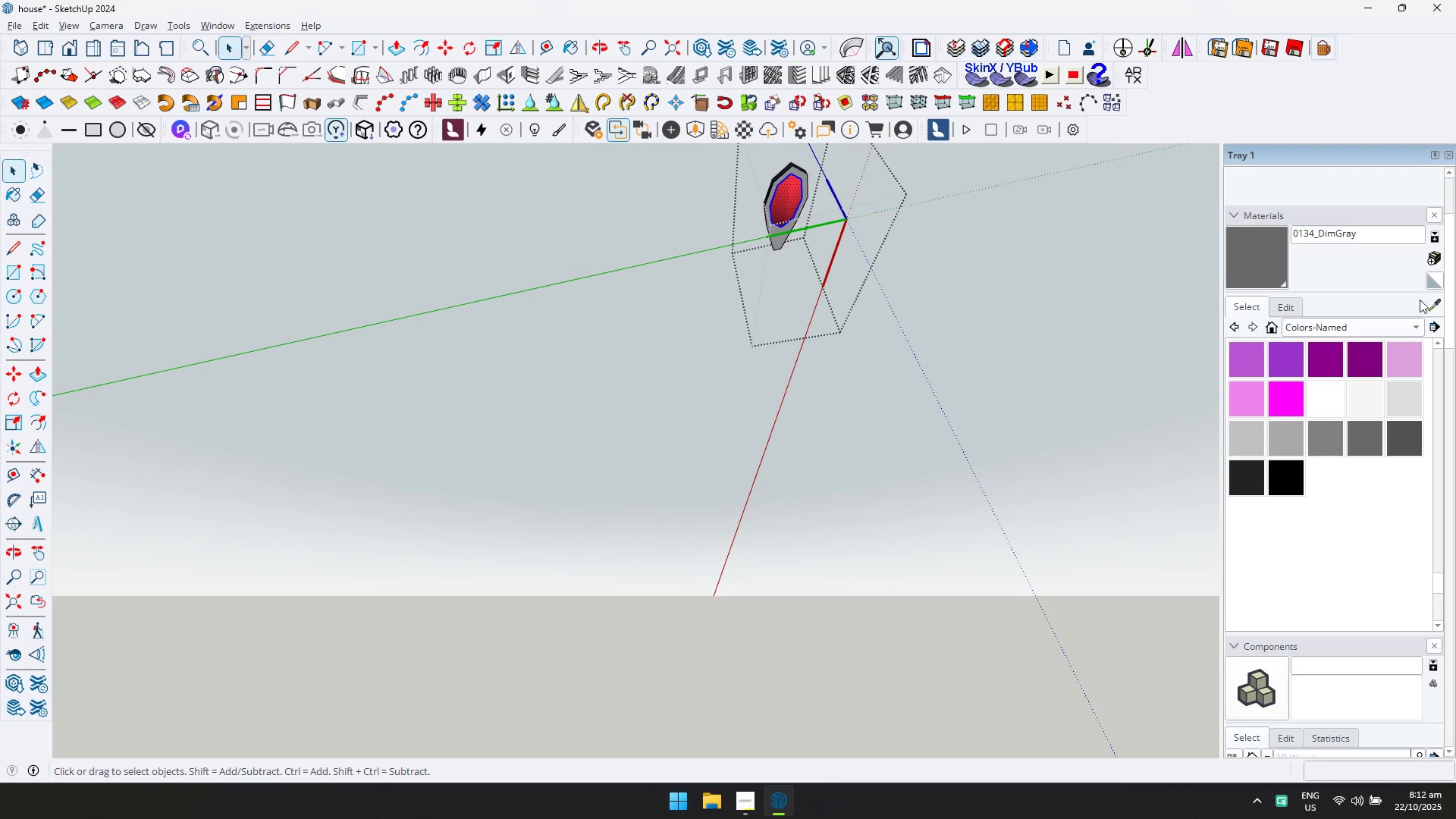 
key(D)
 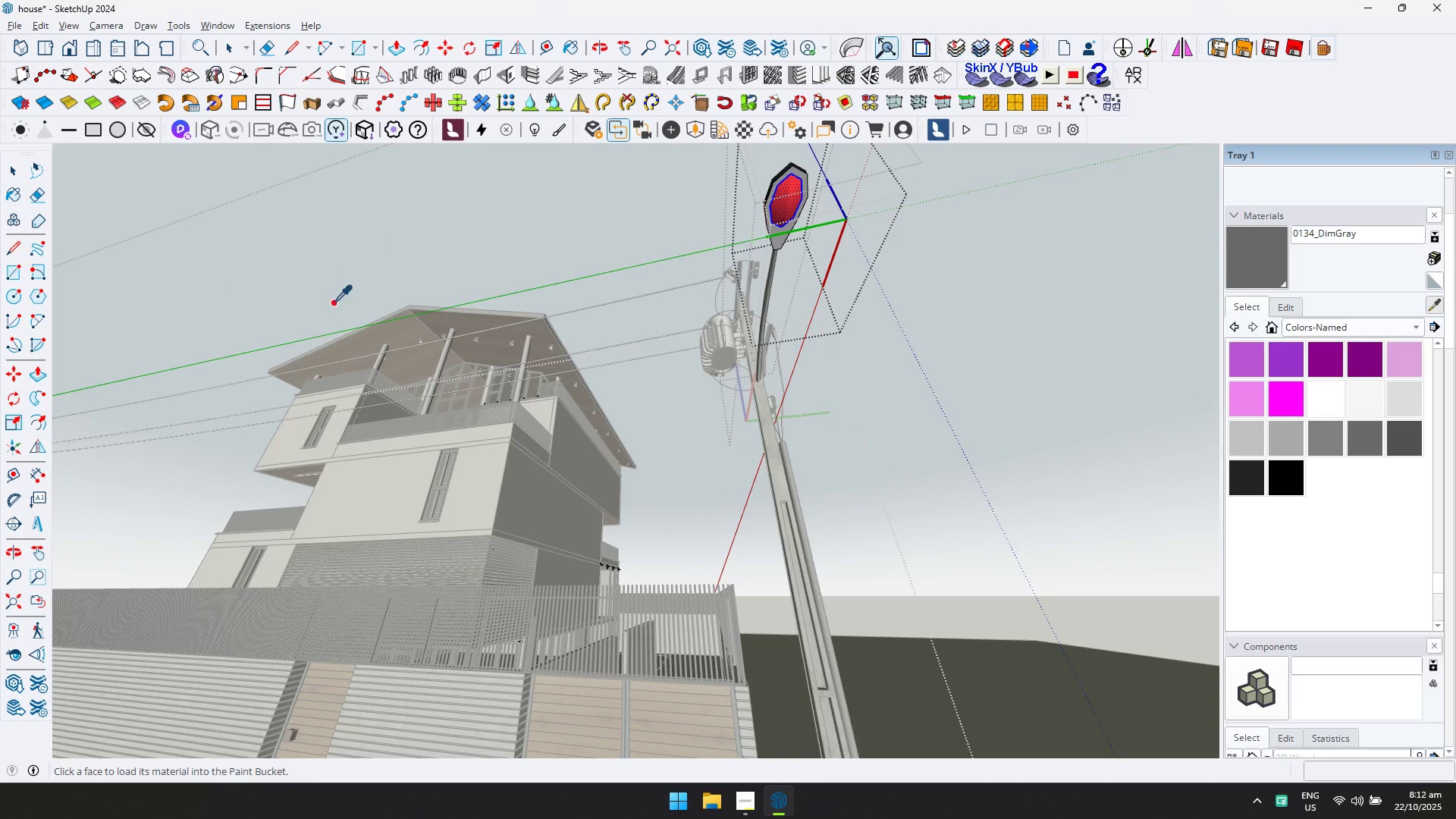 
scroll: coordinate [450, 277], scroll_direction: up, amount: 41.0
 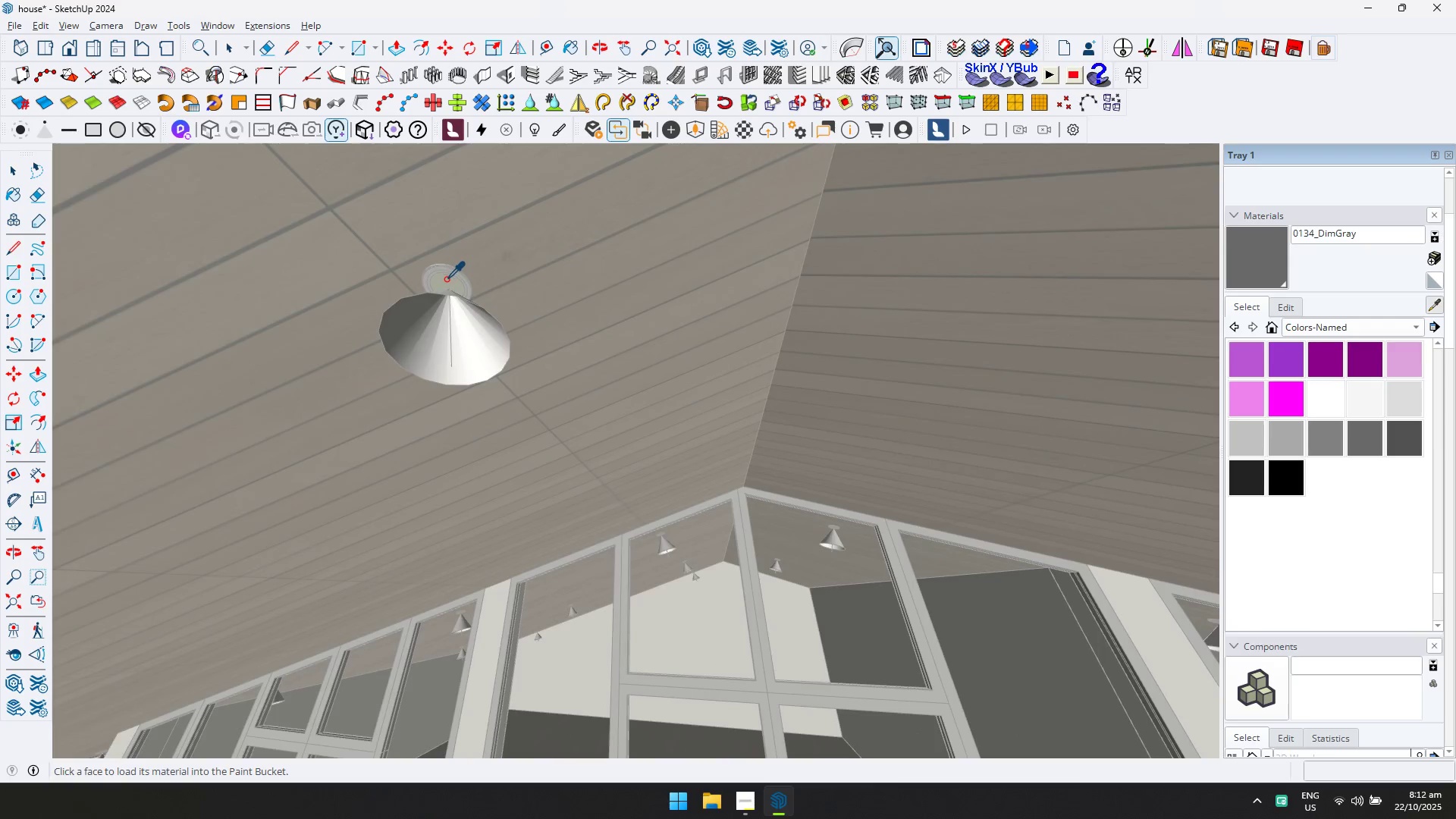 
left_click([446, 279])
 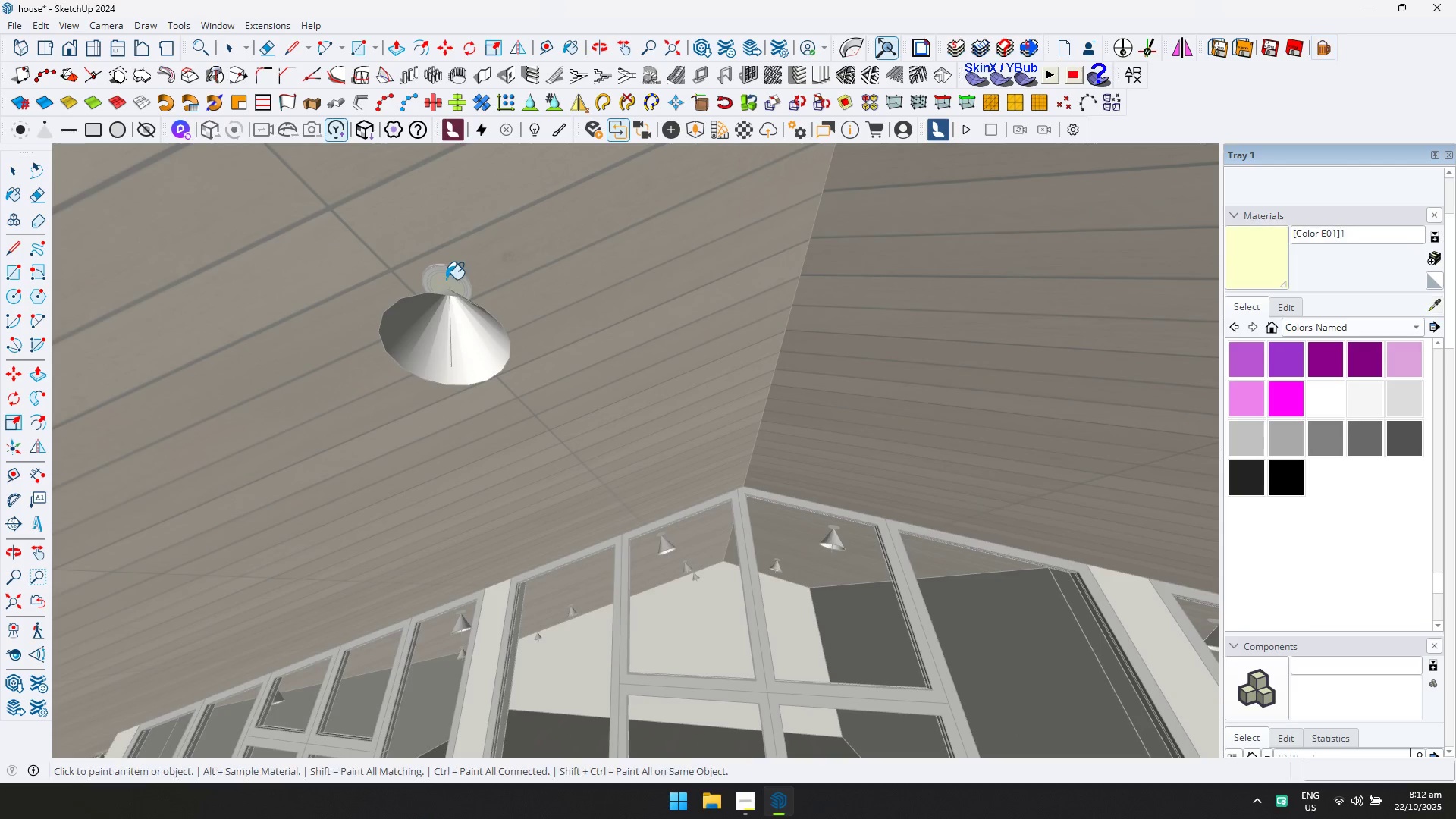 
scroll: coordinate [833, 345], scroll_direction: down, amount: 98.0
 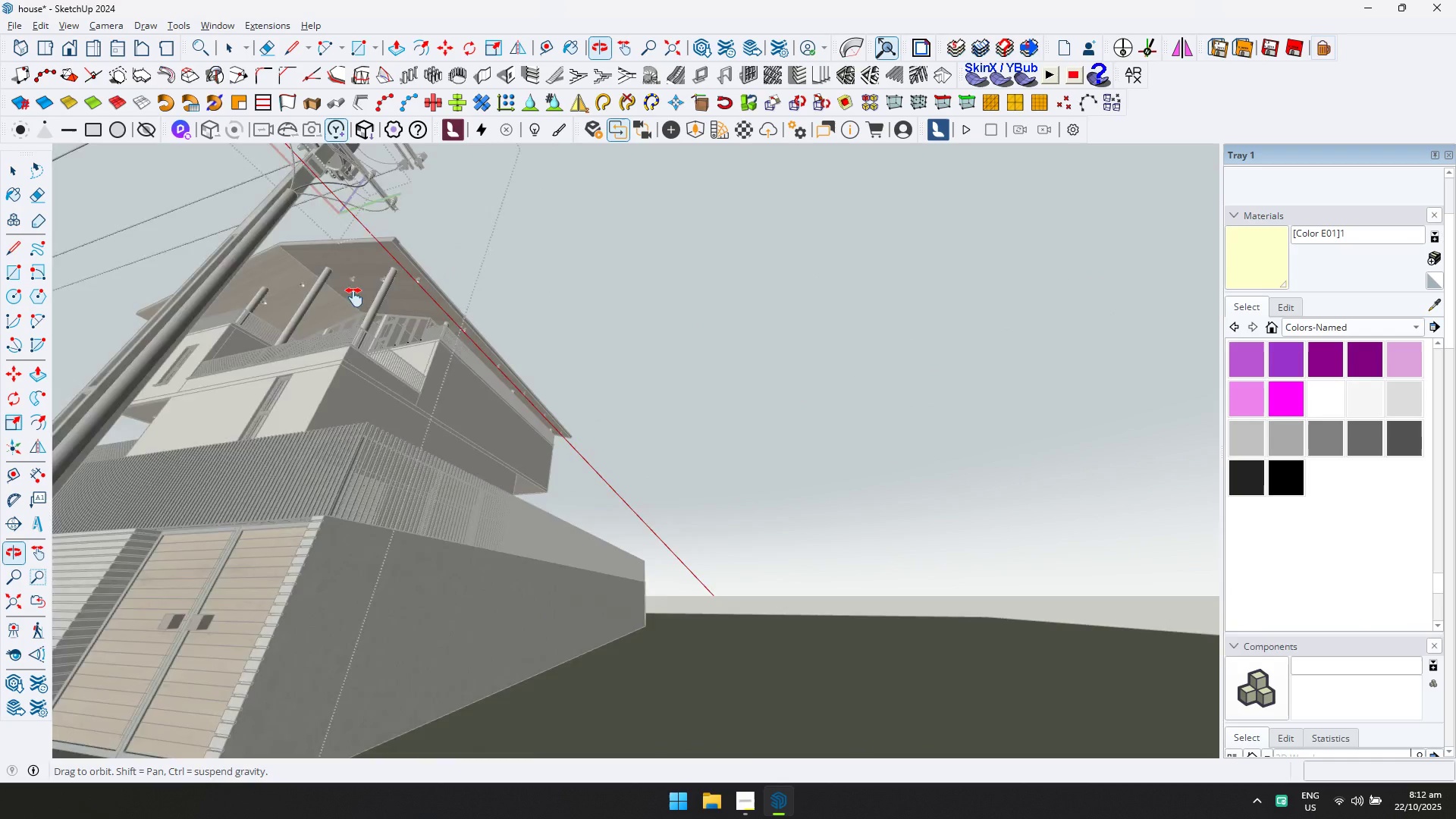 
type(dd)
 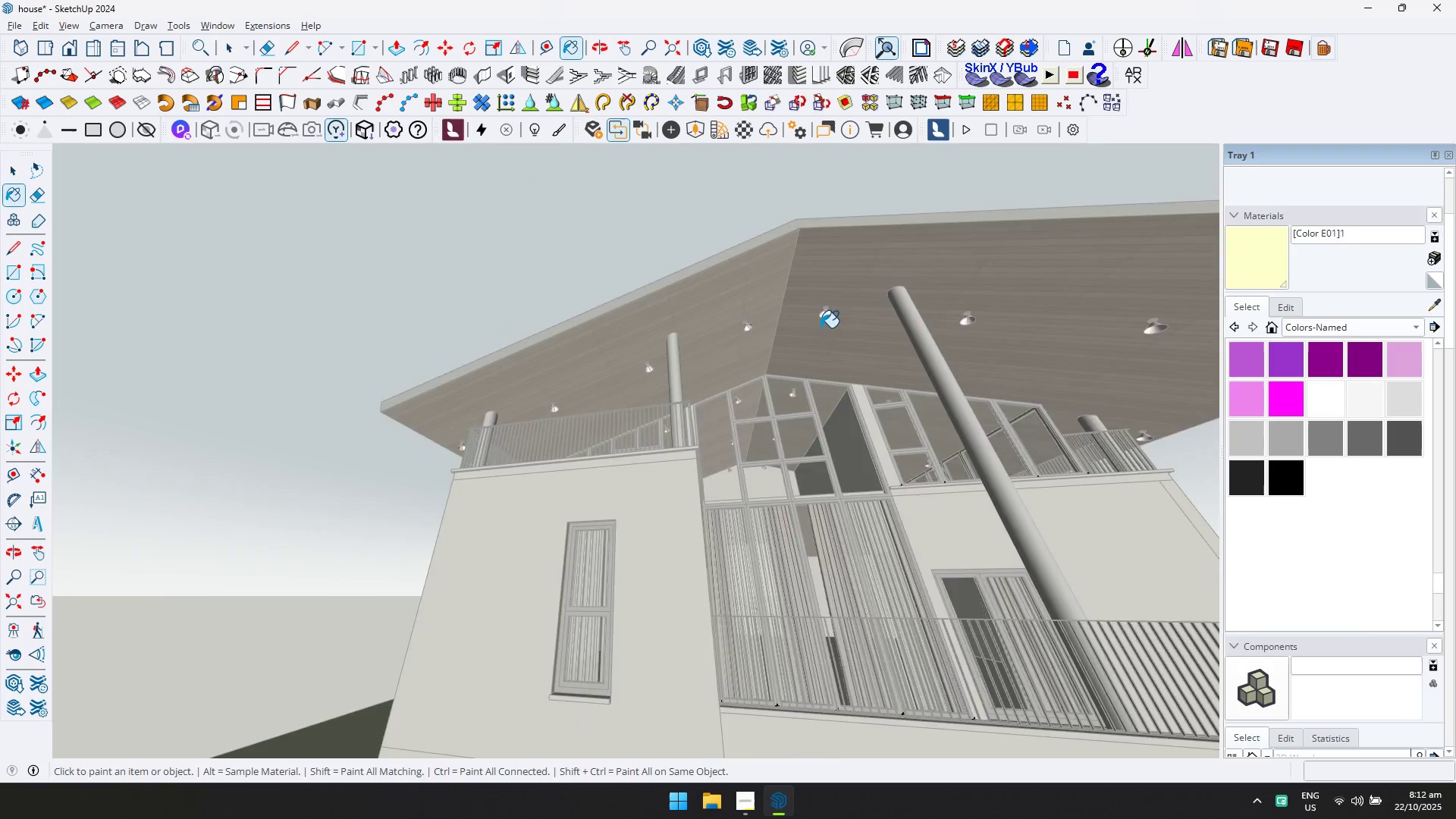 
hold_key(key=ShiftLeft, duration=0.94)
 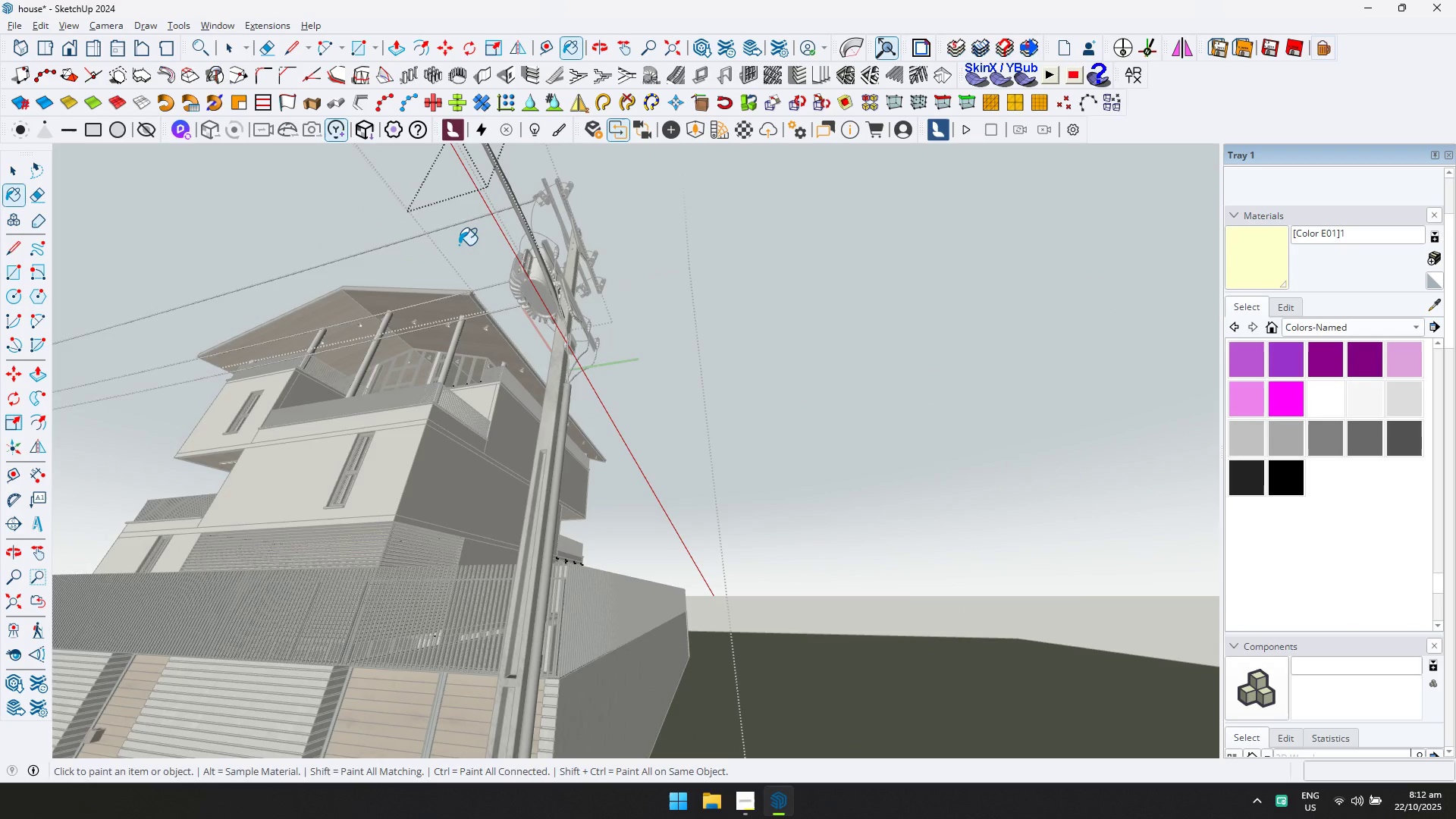 
hold_key(key=ShiftLeft, duration=0.57)
 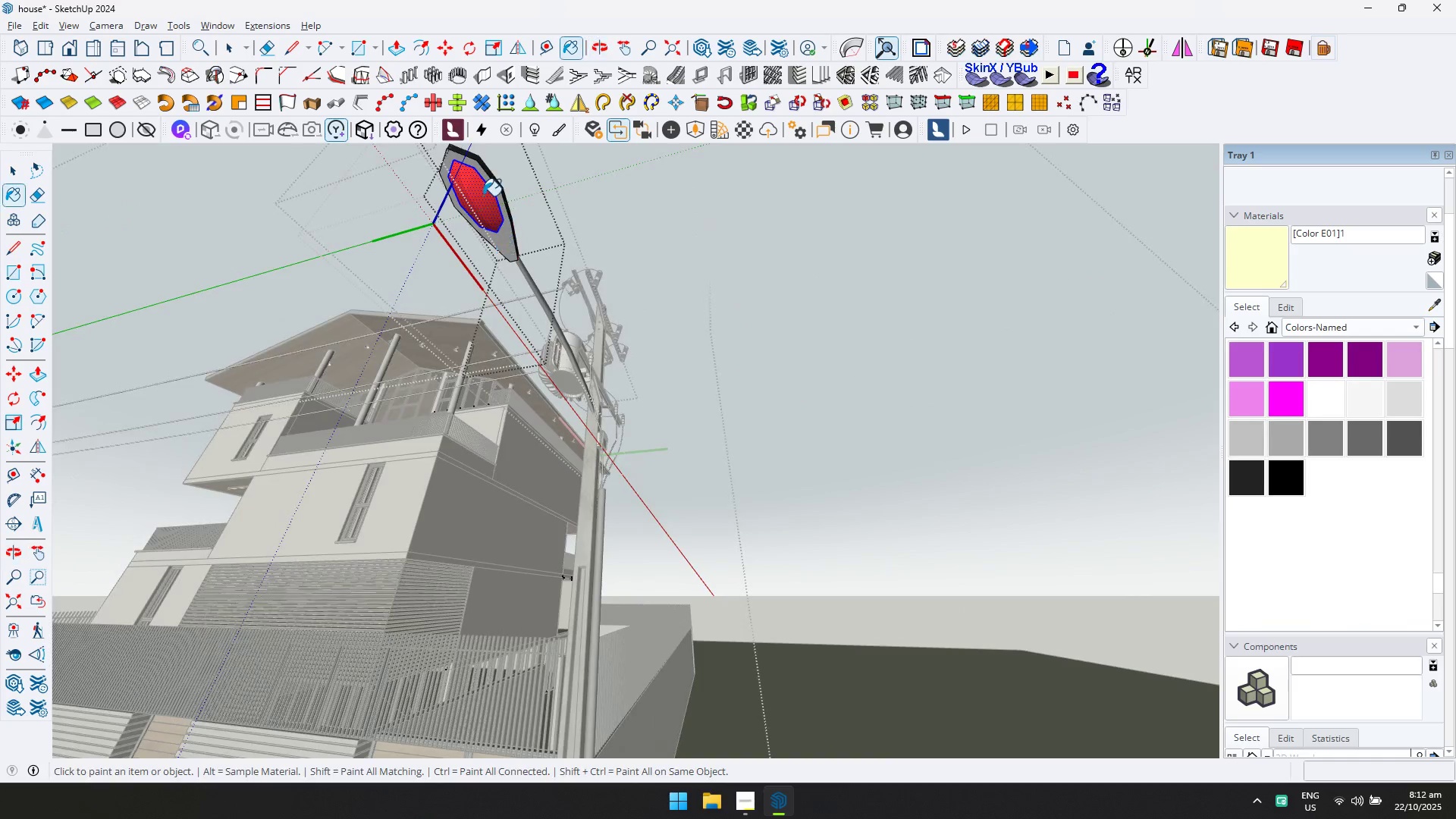 
left_click([483, 196])
 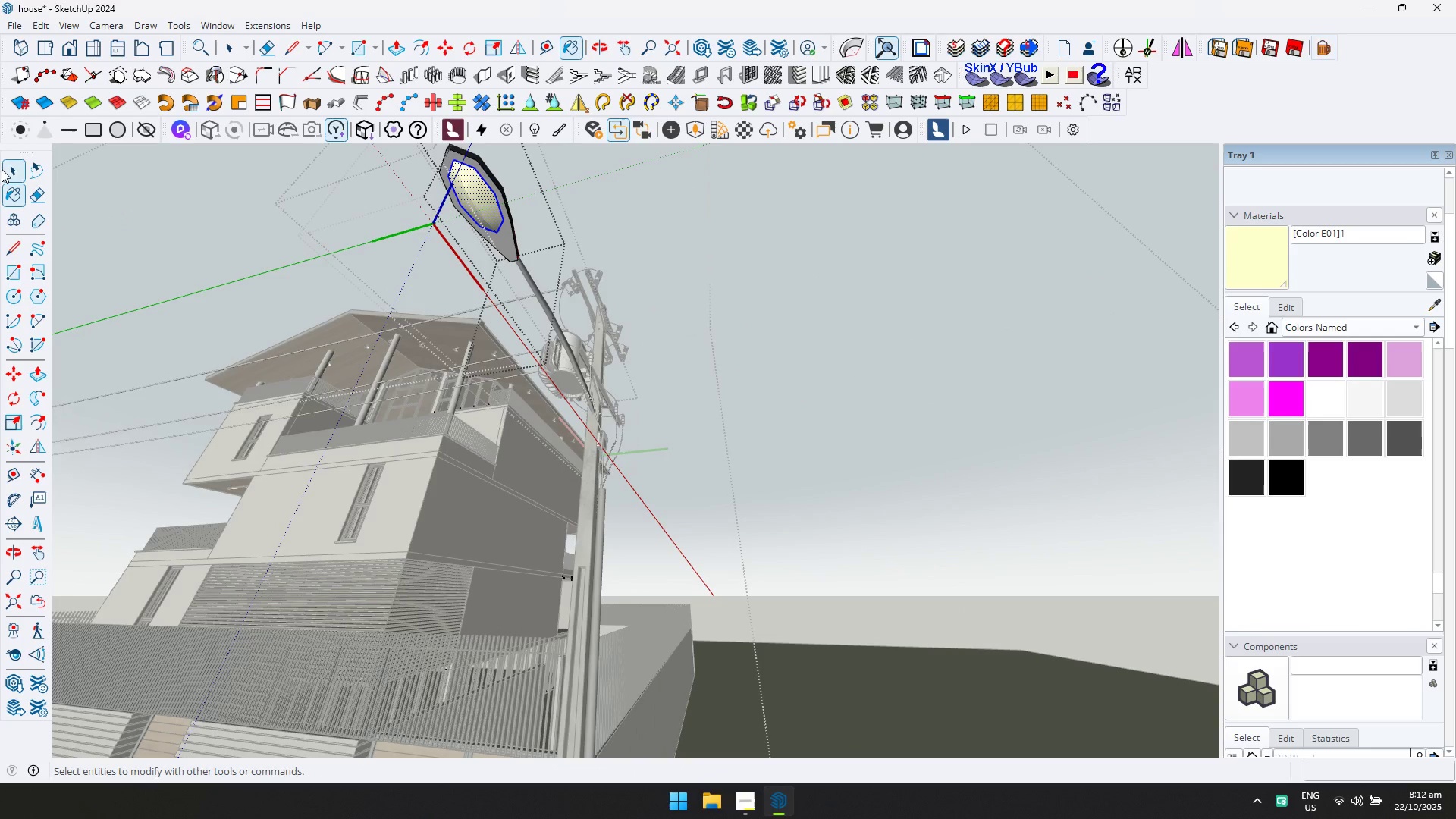 
left_click([9, 166])
 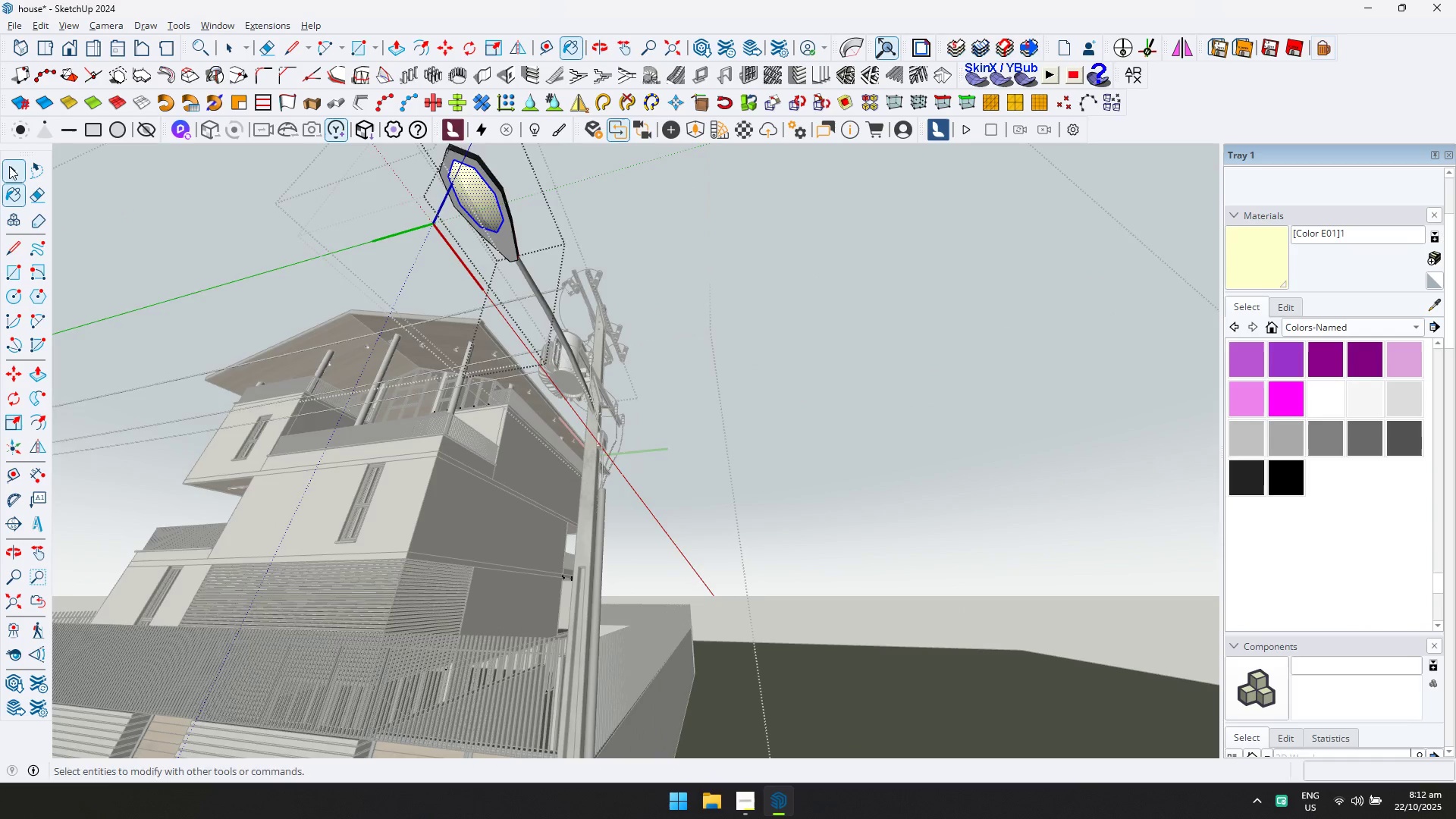 
key(Escape)
 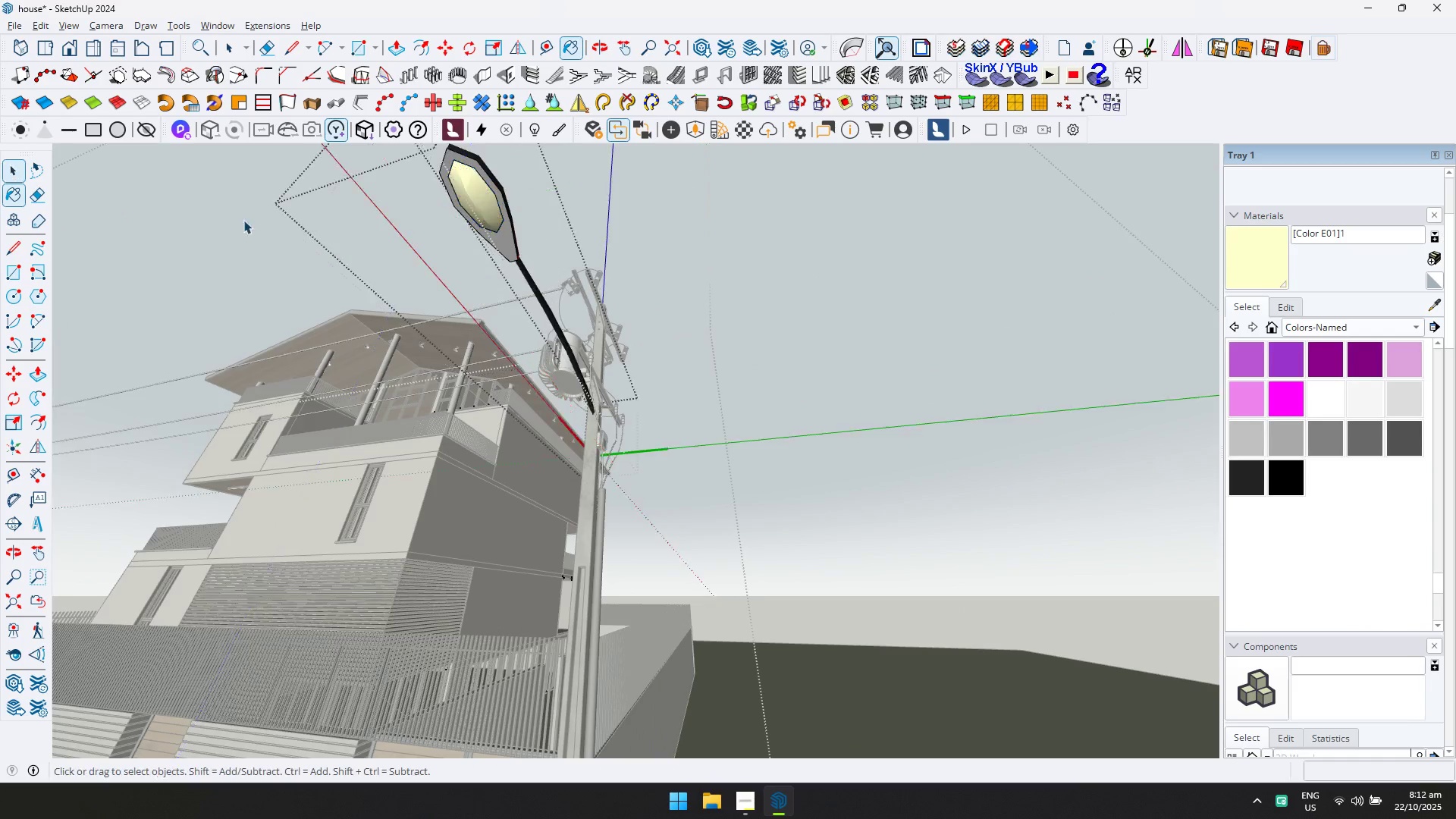 
scroll: coordinate [338, 455], scroll_direction: down, amount: 8.0
 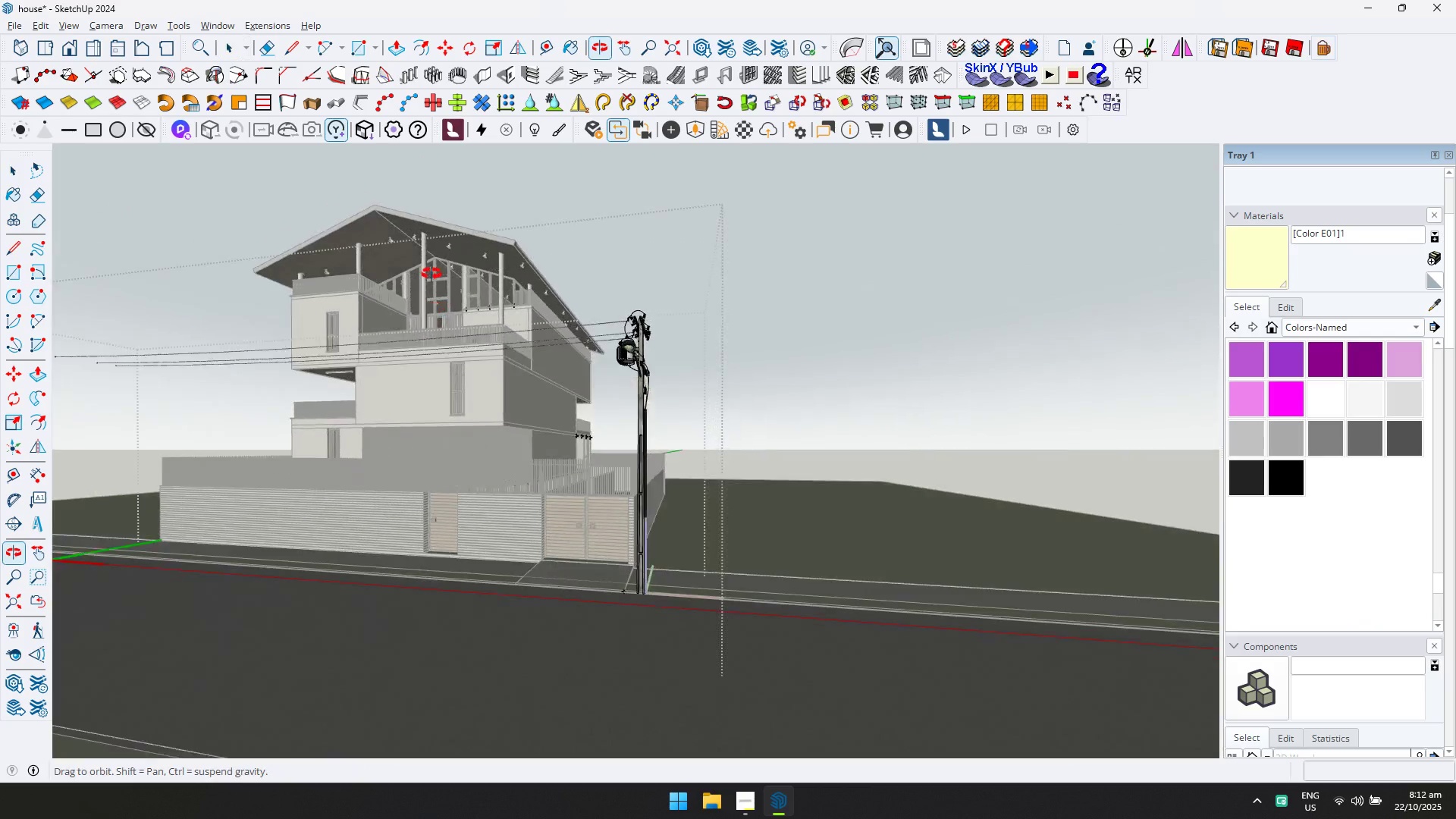 
key(Escape)
 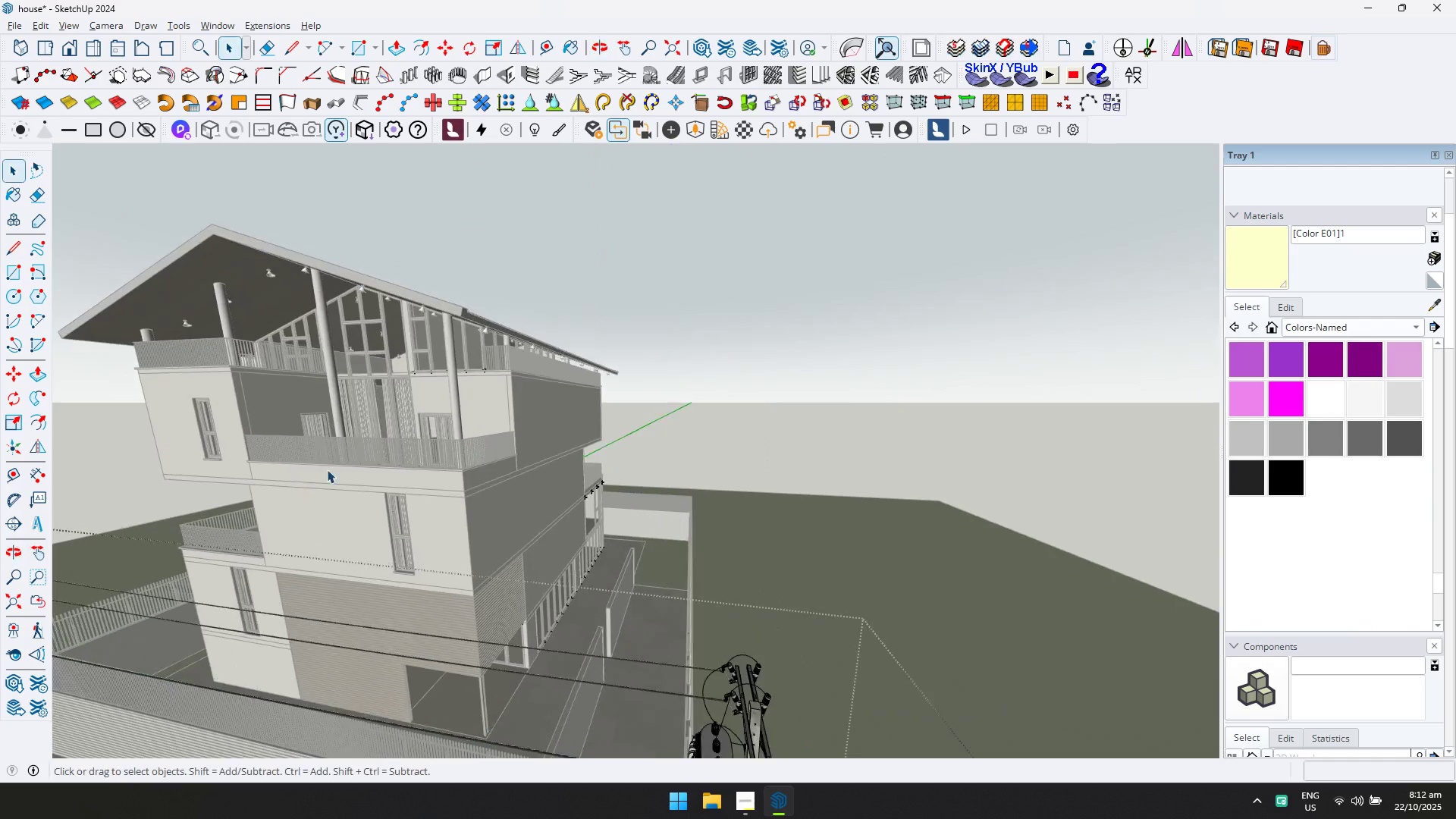 
key(Shift+ShiftLeft)
 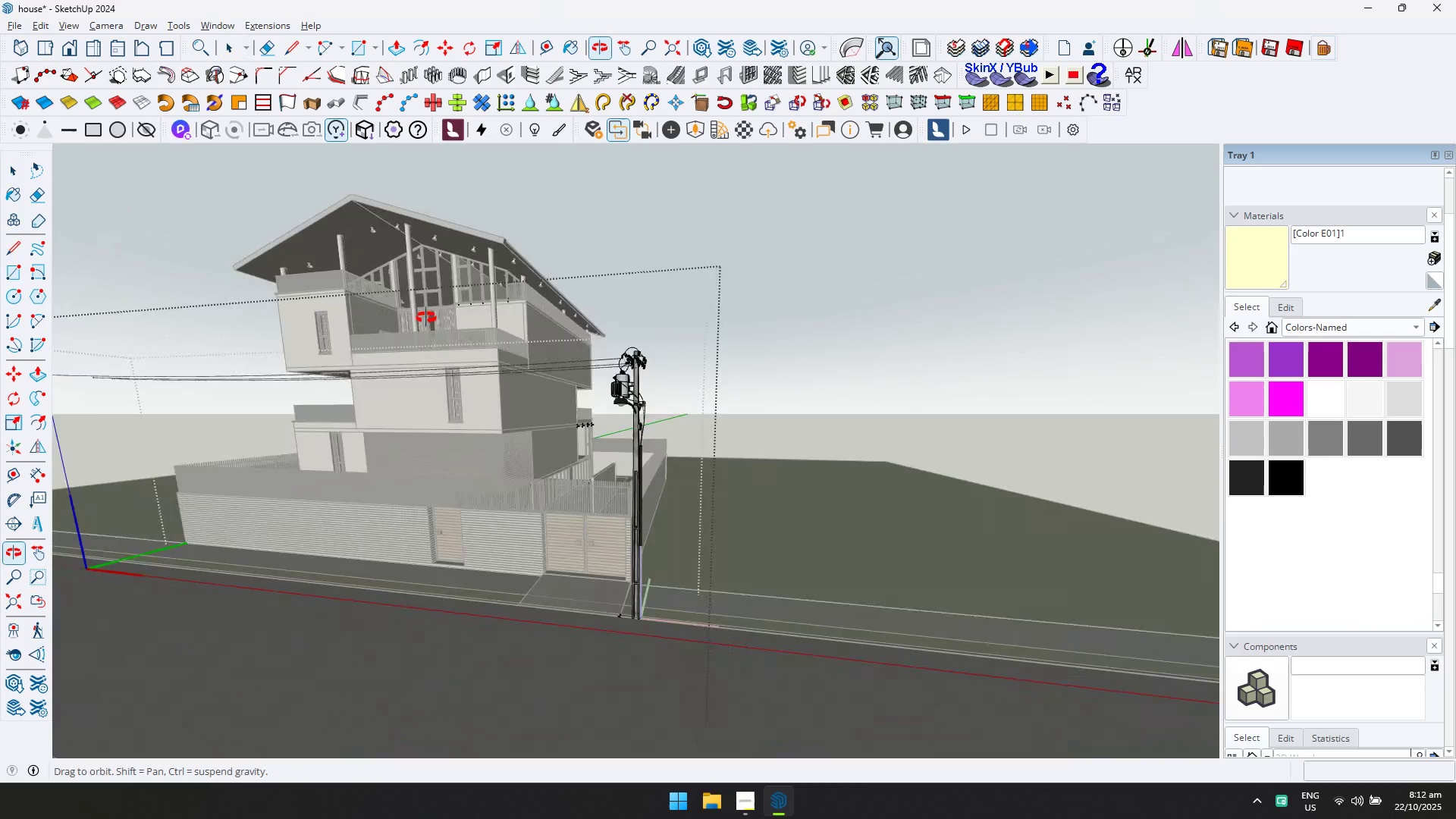 
key(Escape)
 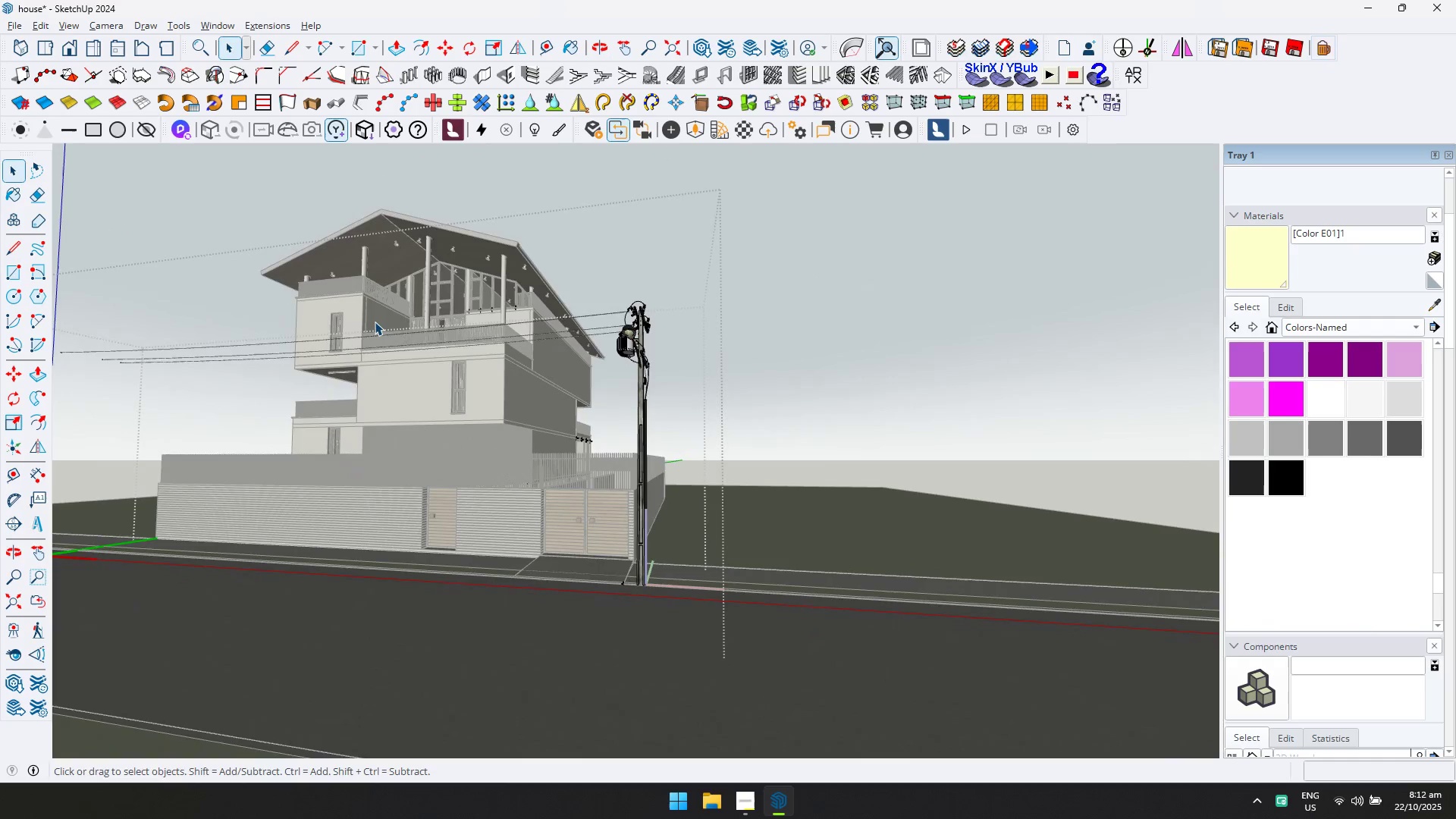 
key(Escape)
 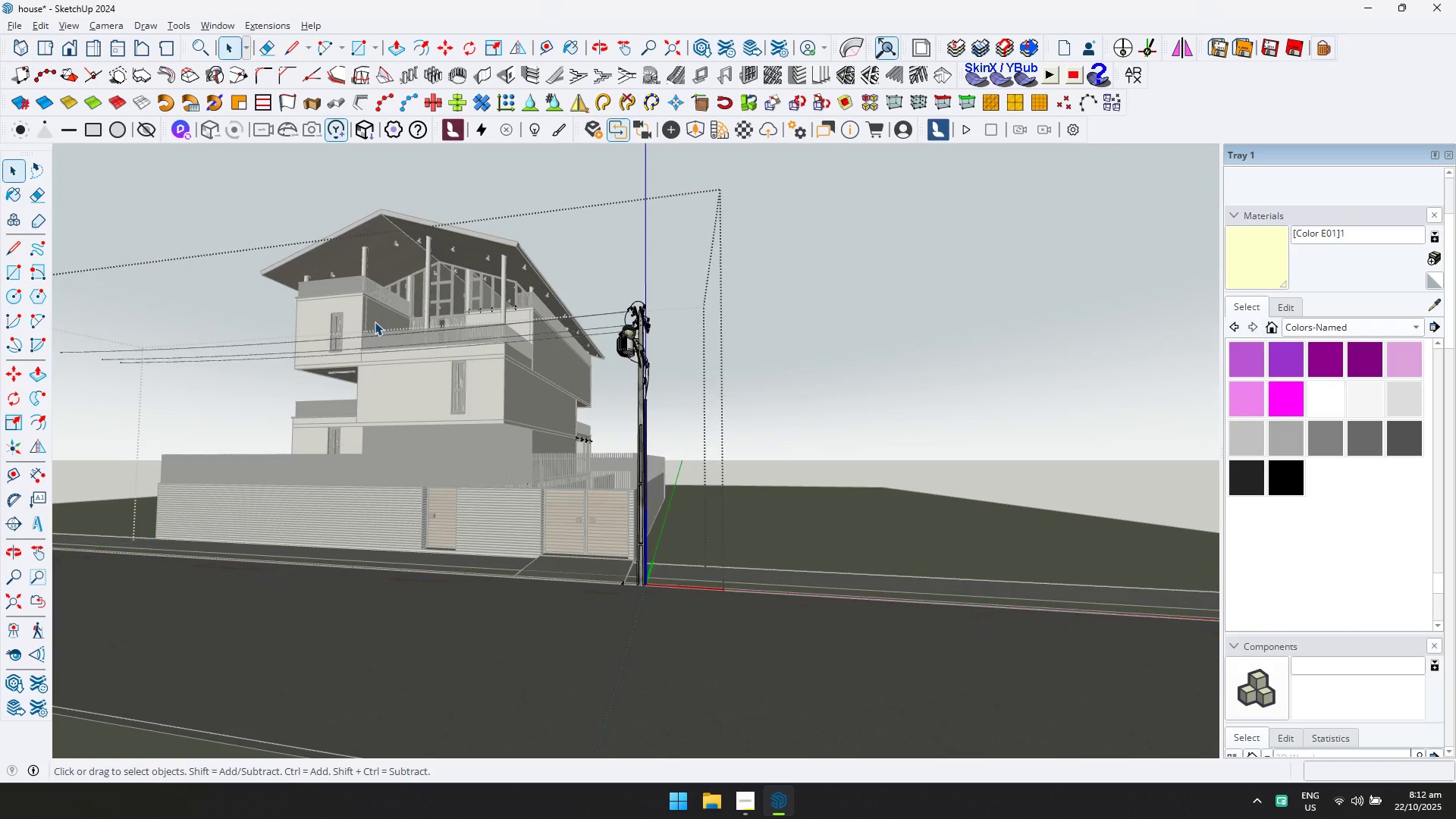 
key(Escape)
 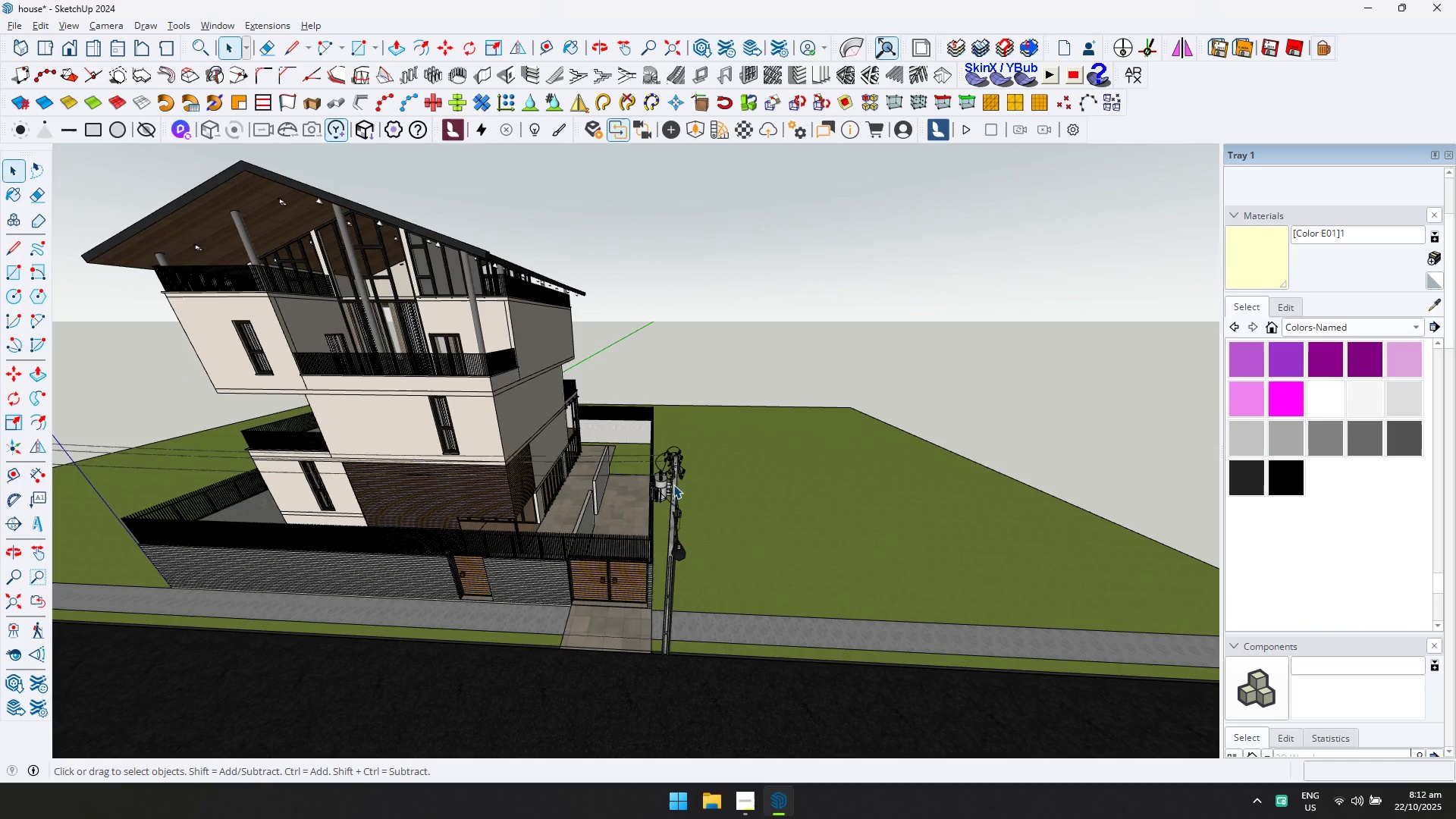 
double_click([674, 483])
 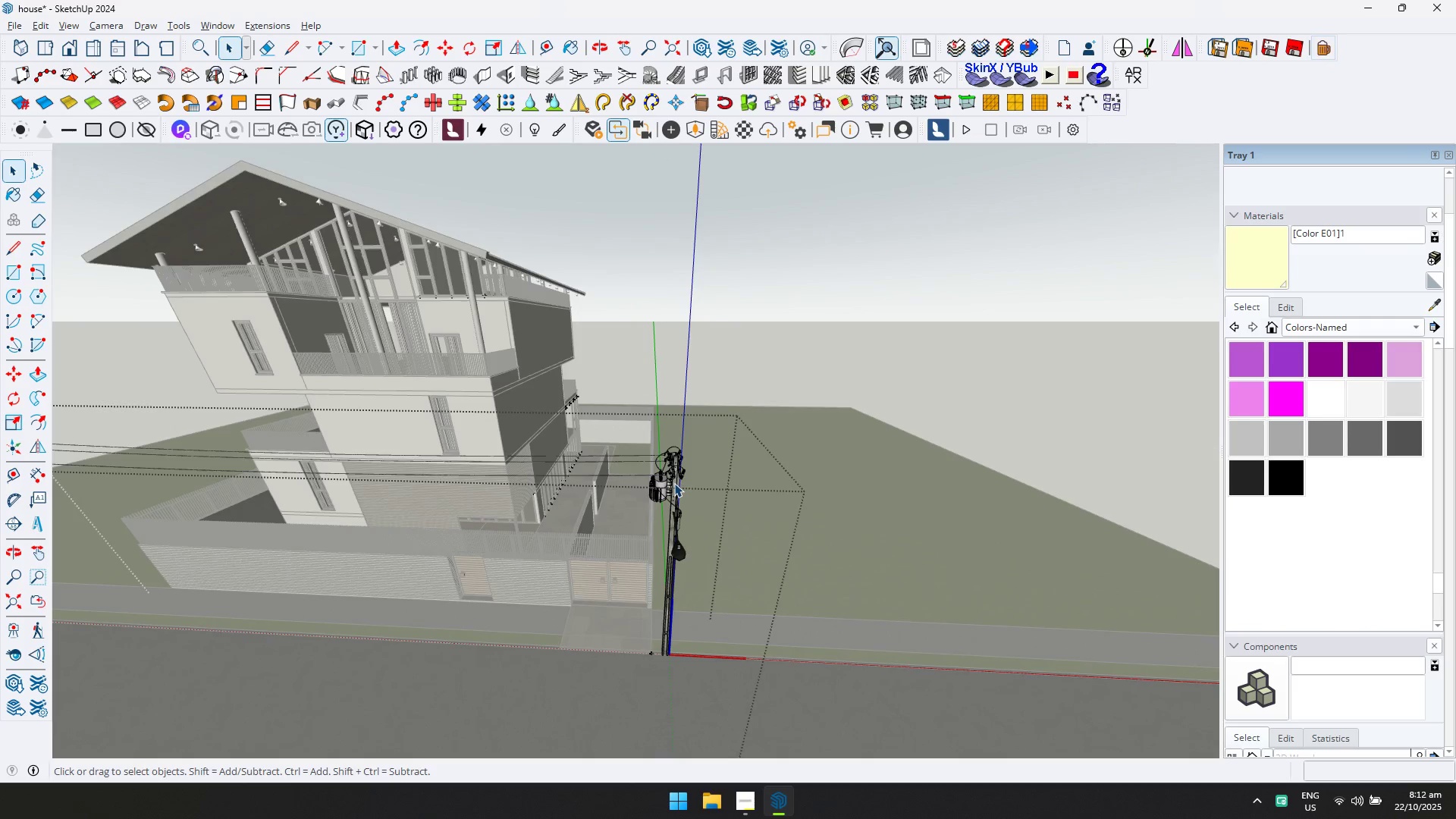 
key(D)
 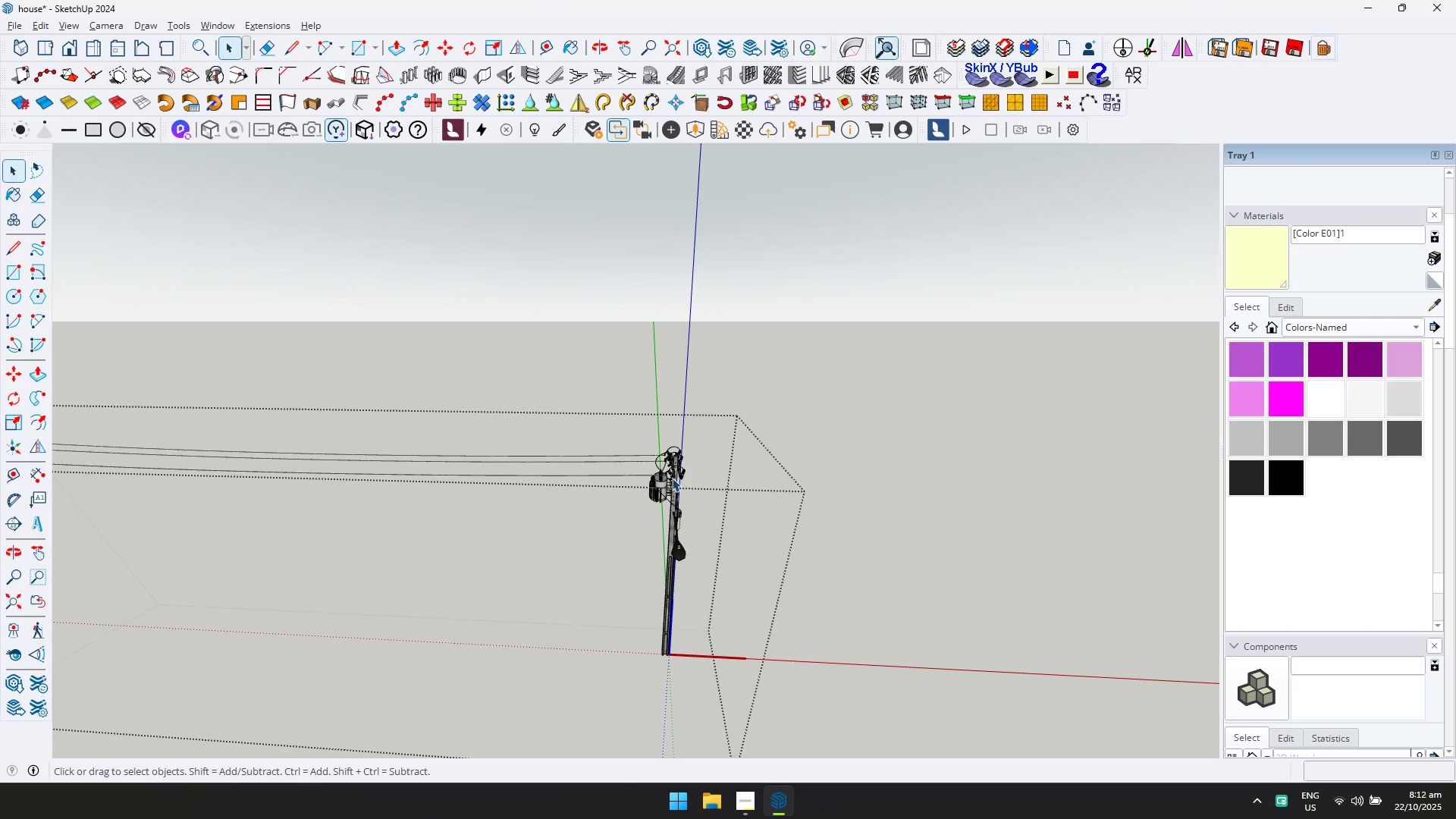 
left_click_drag(start_coordinate=[626, 416], to_coordinate=[749, 755])
 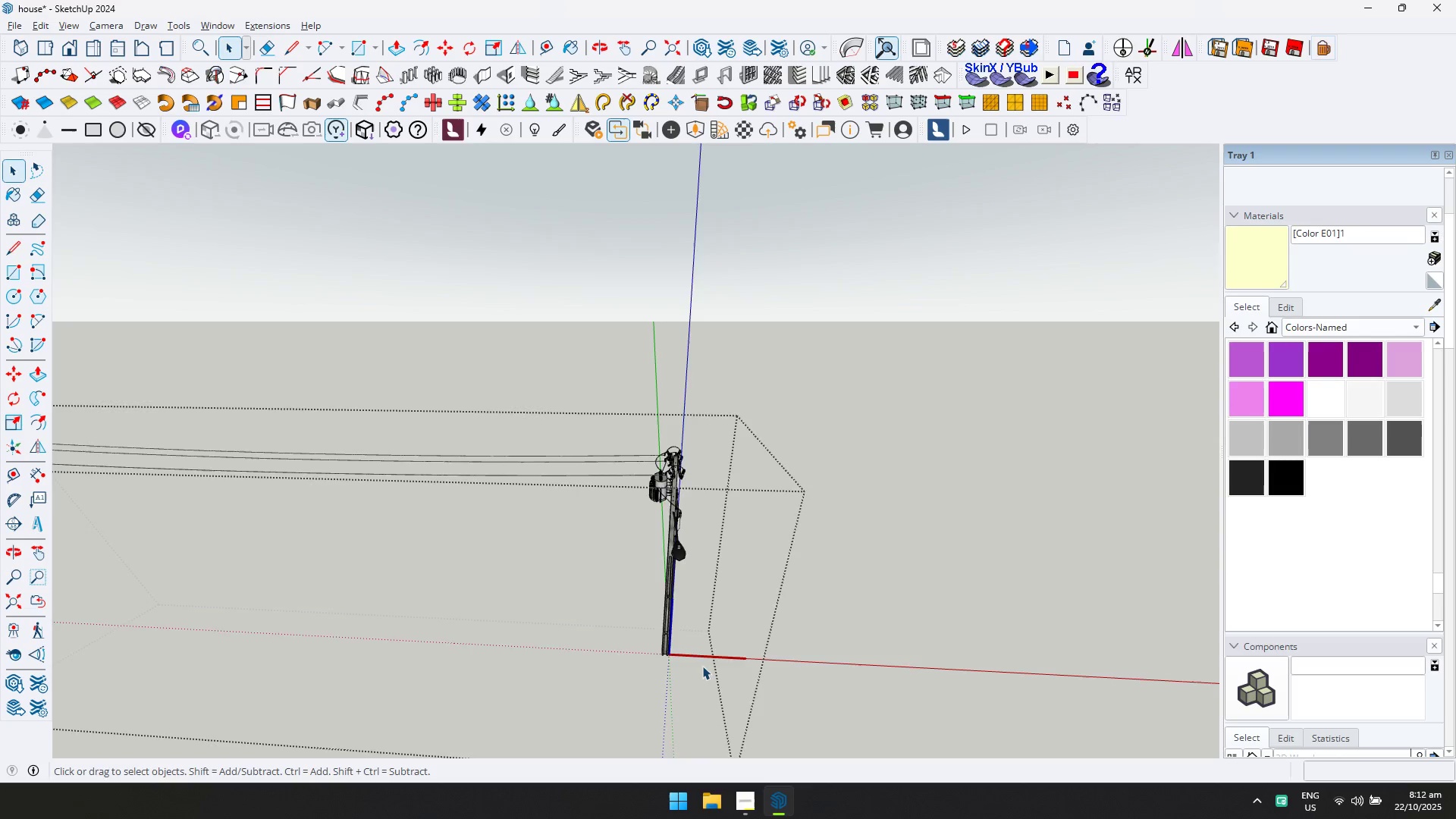 
scroll: coordinate [582, 558], scroll_direction: down, amount: 5.0
 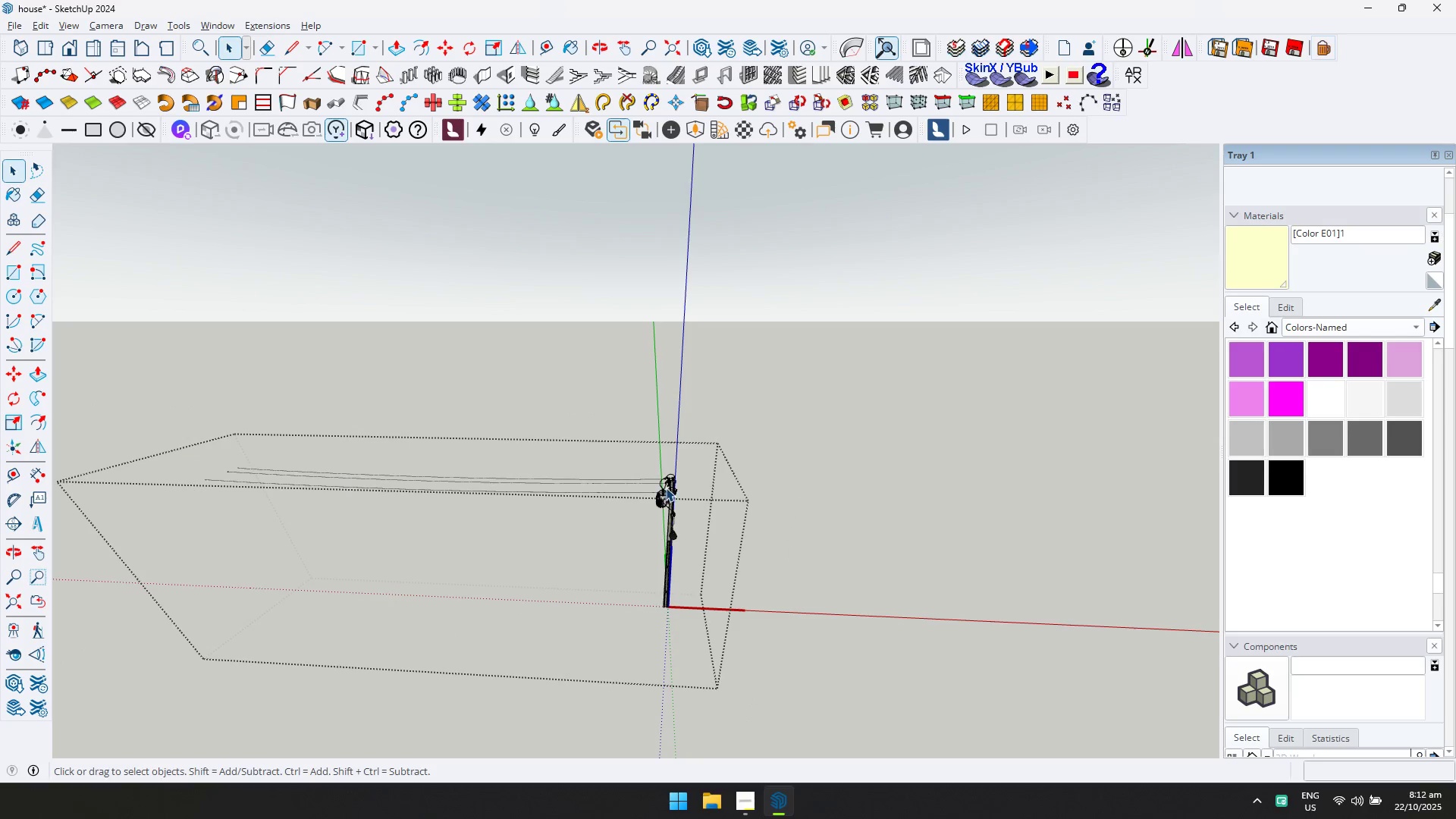 
key(Shift+ShiftLeft)
 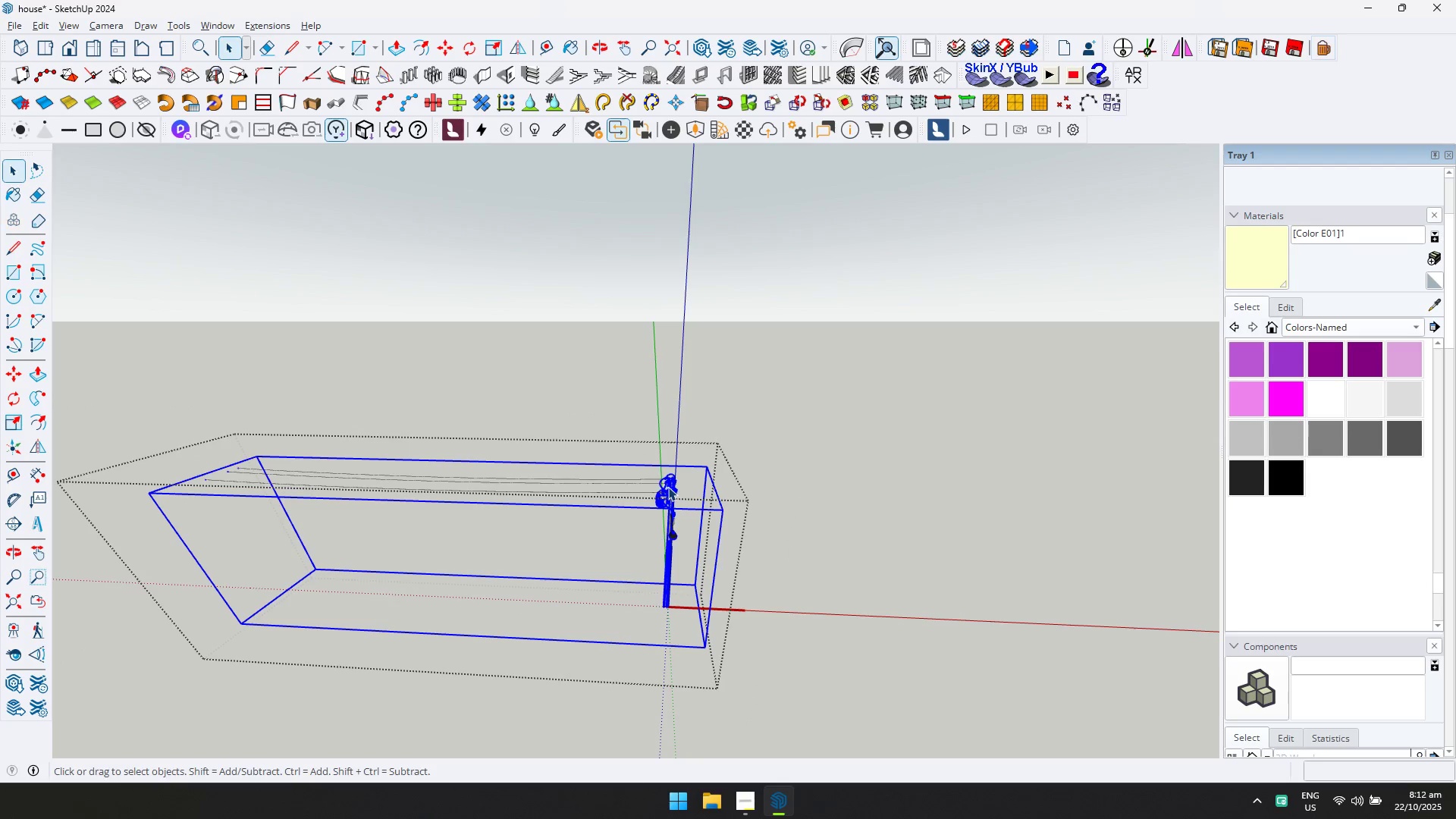 
double_click([668, 488])
 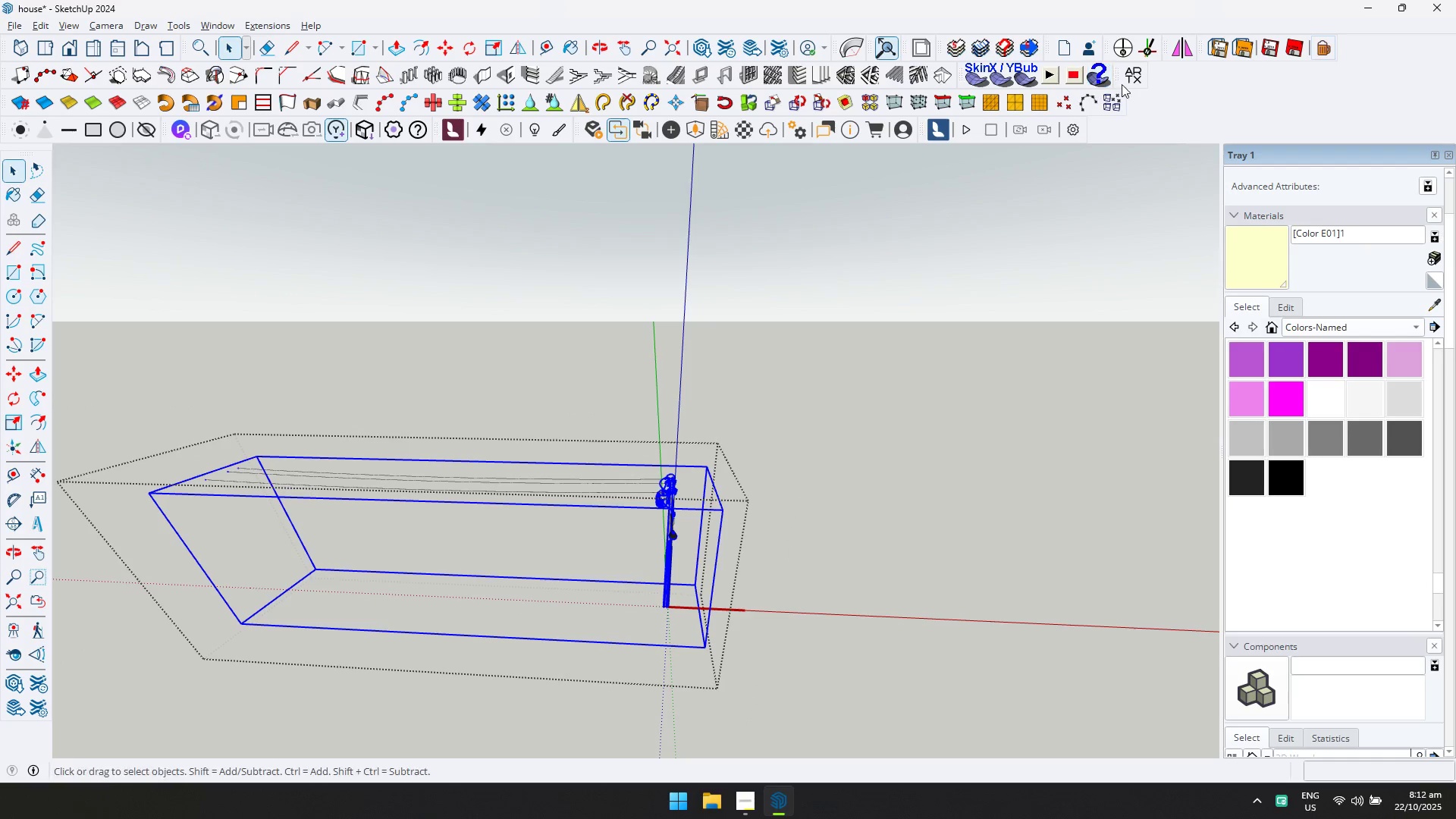 
left_click([1178, 58])
 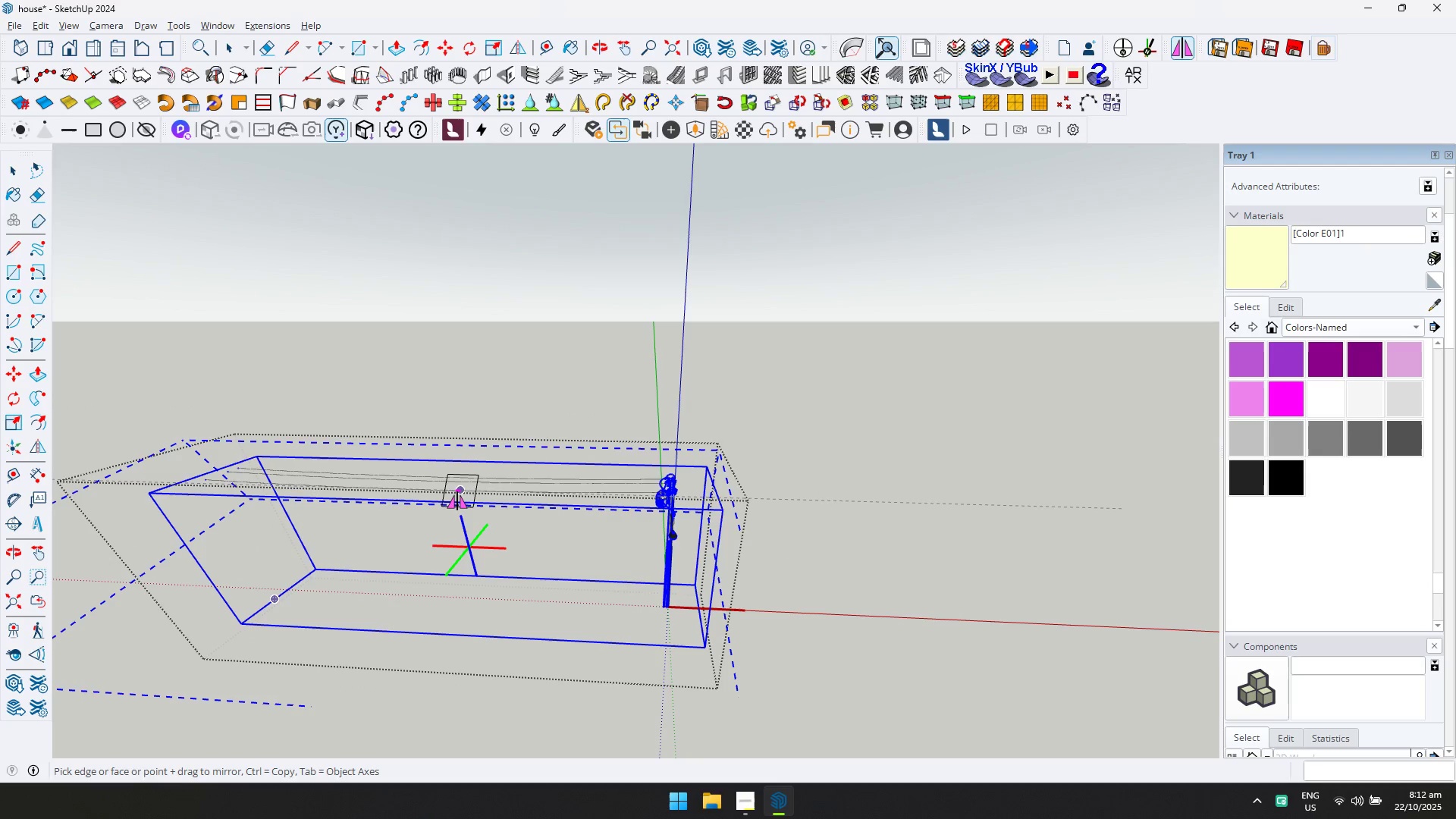 
wait(7.8)
 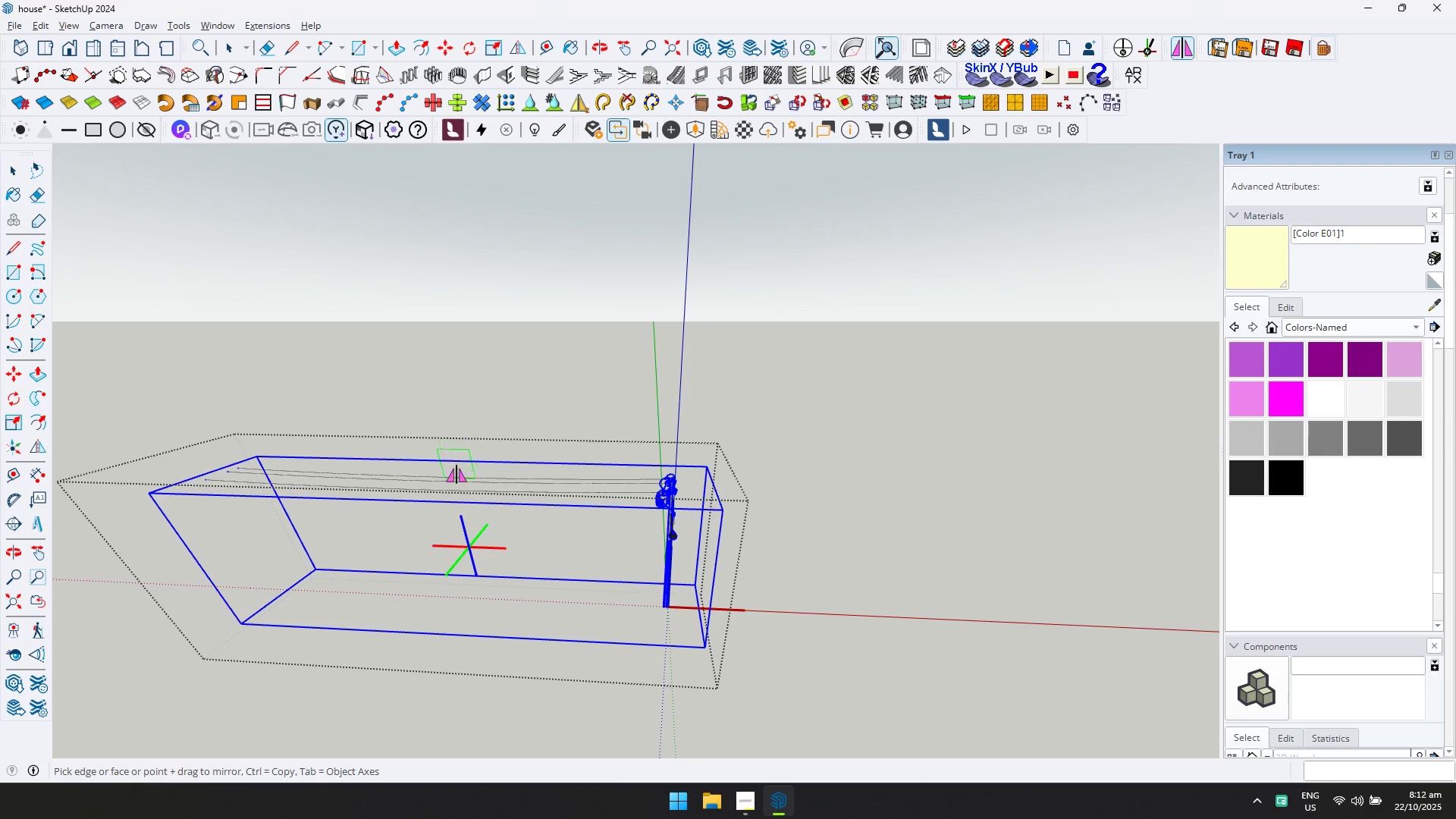 
key(ArrowLeft)
 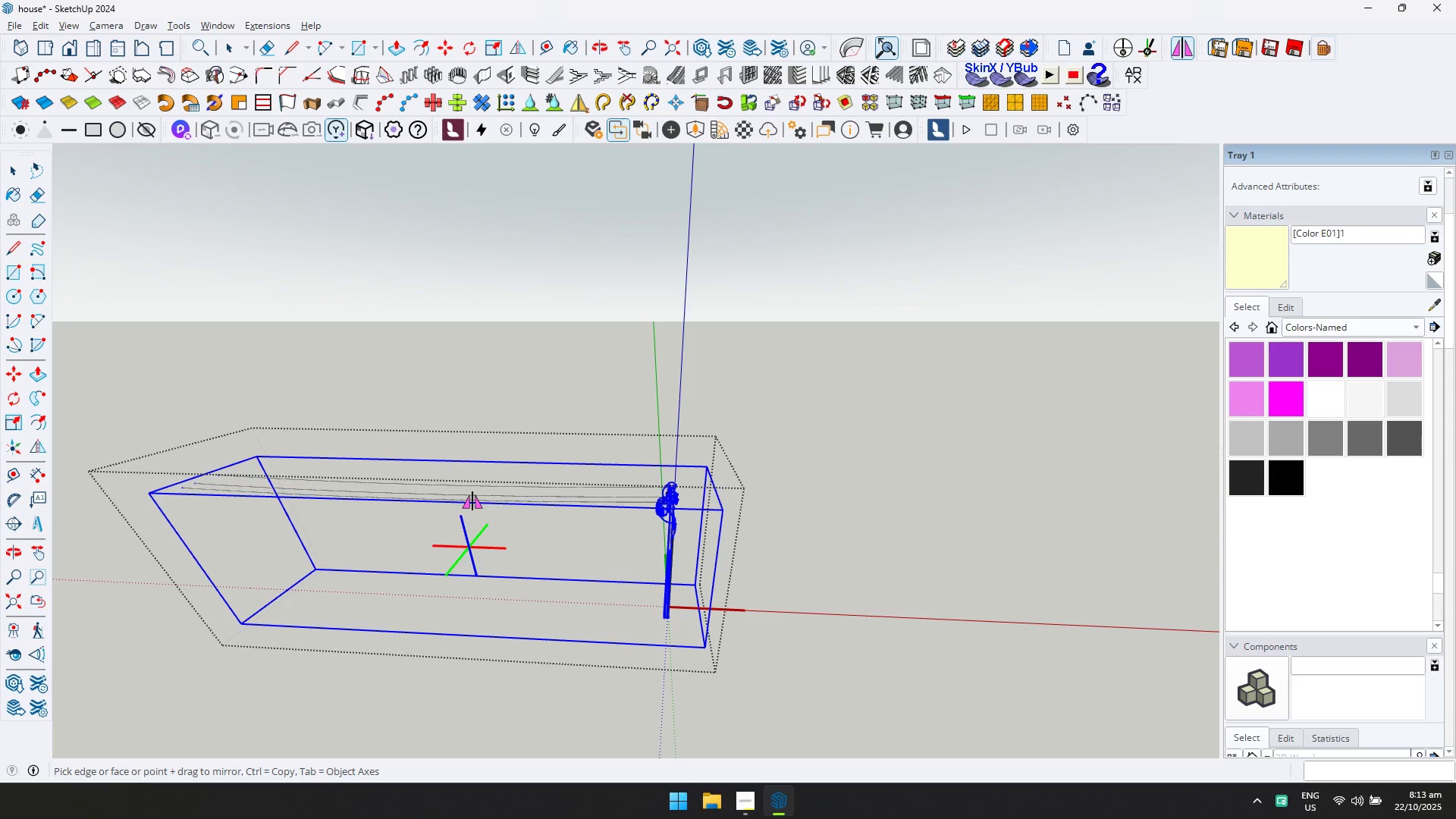 
key(ArrowRight)
 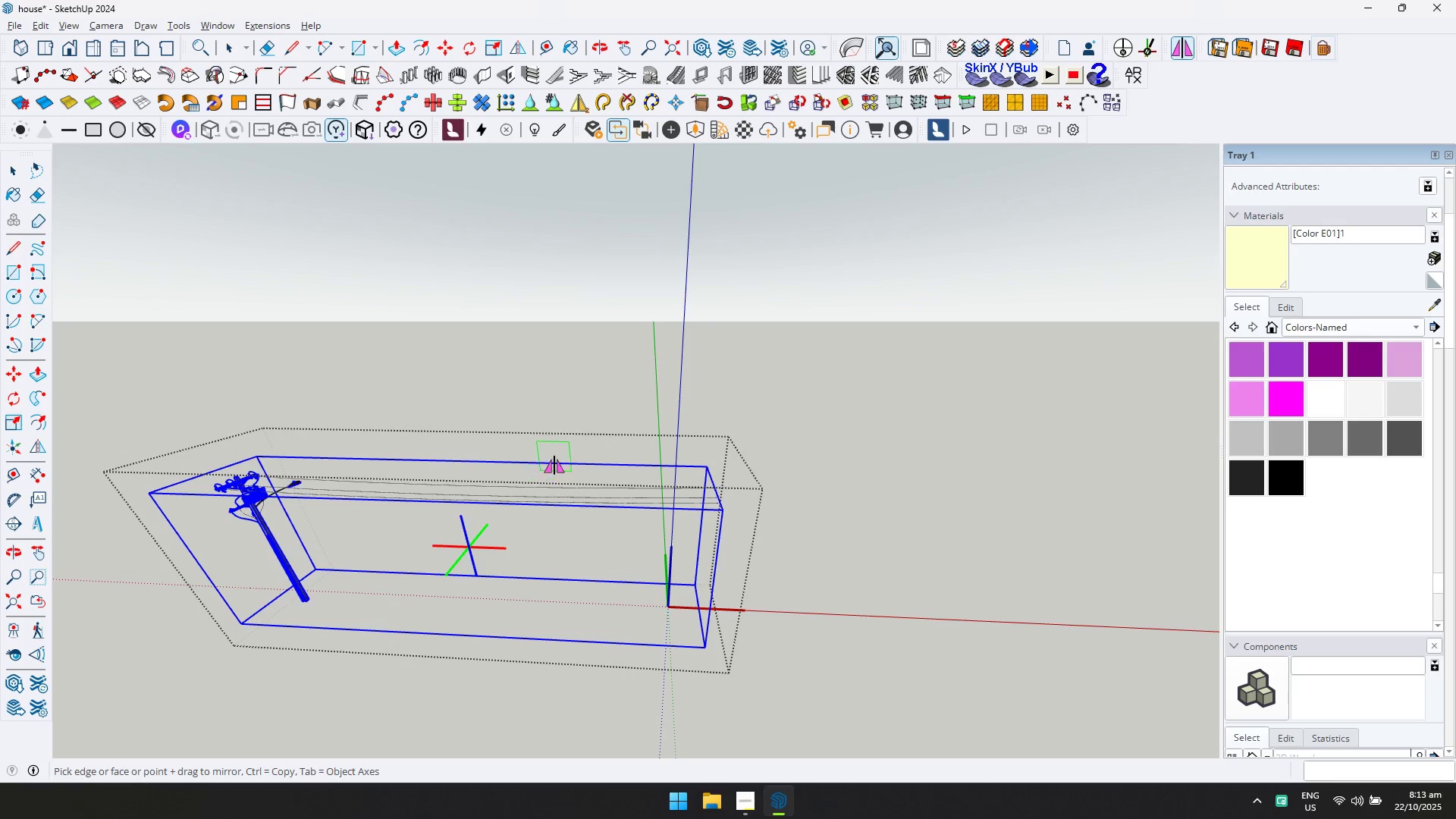 
key(Control+ControlLeft)
 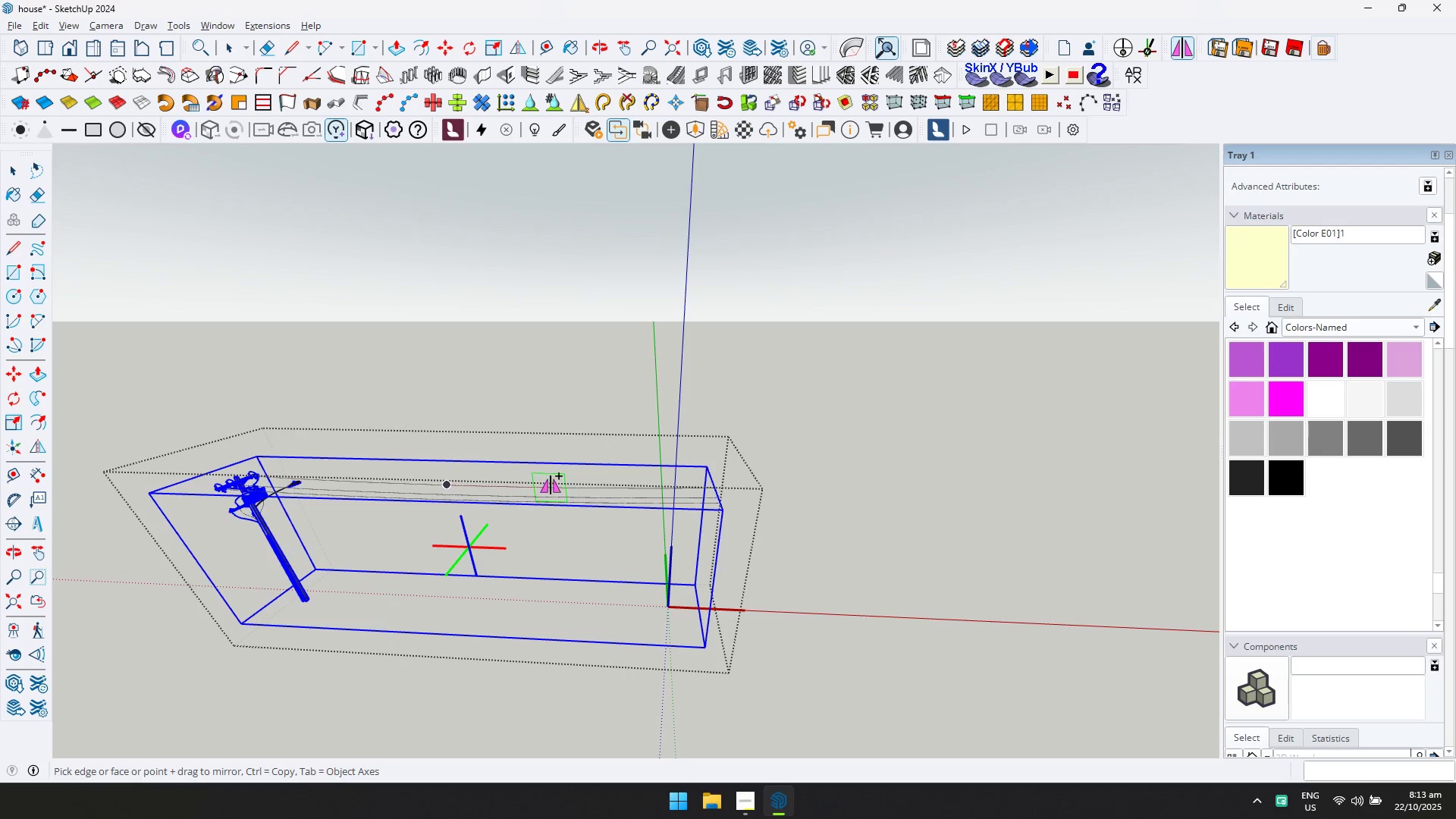 
key(Control+Z)
 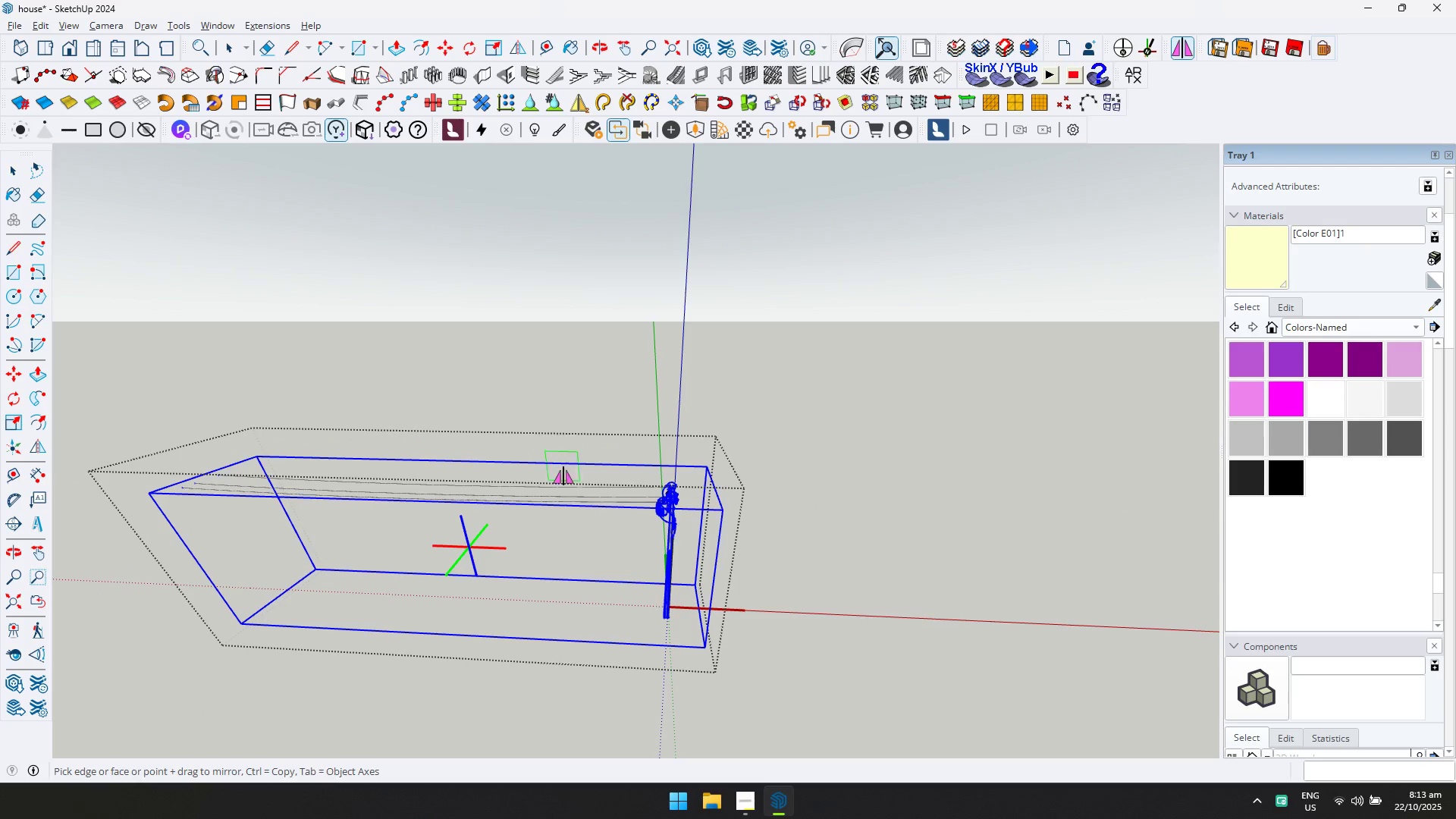 
key(M)
 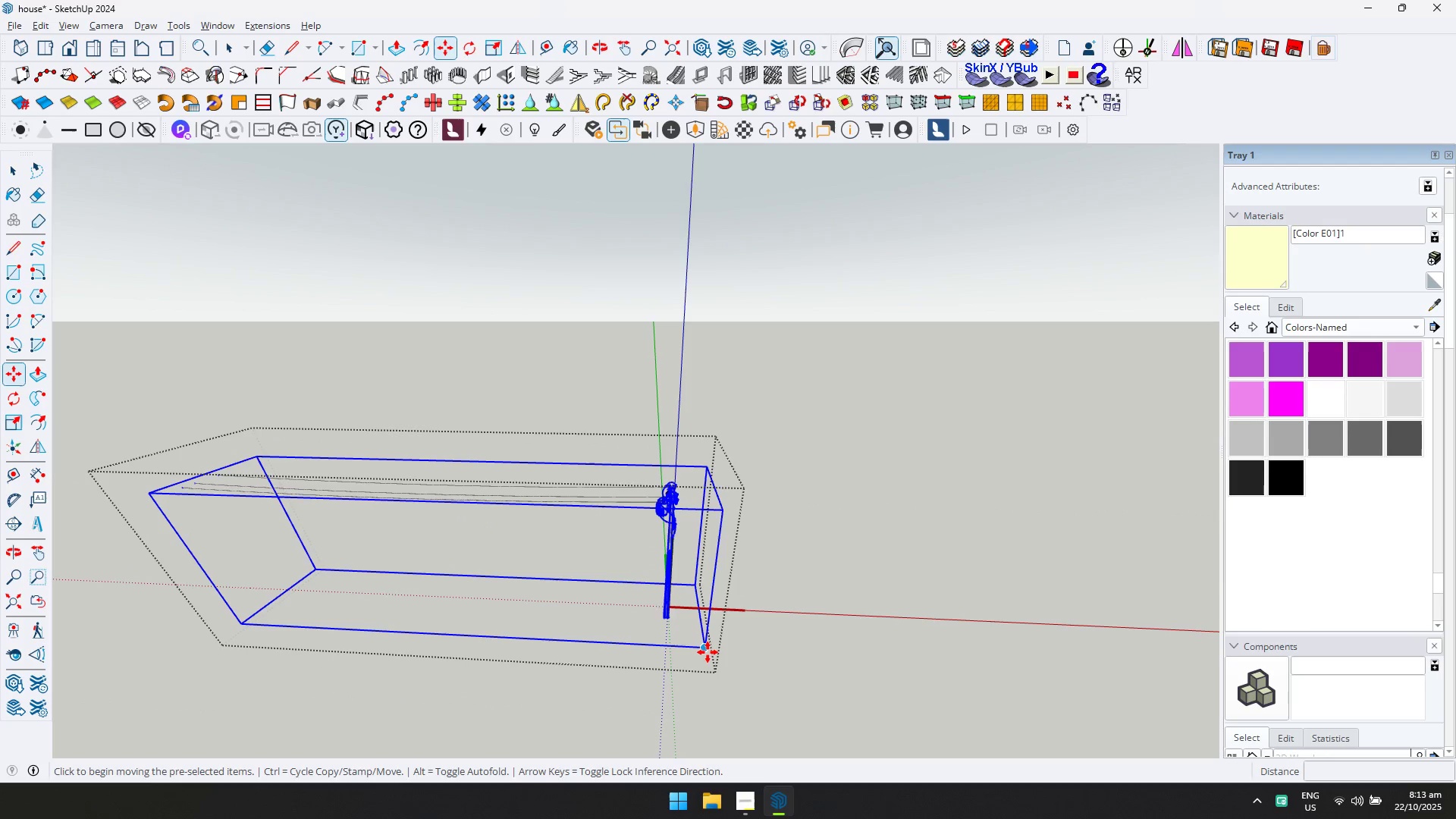 
key(Control+ControlLeft)
 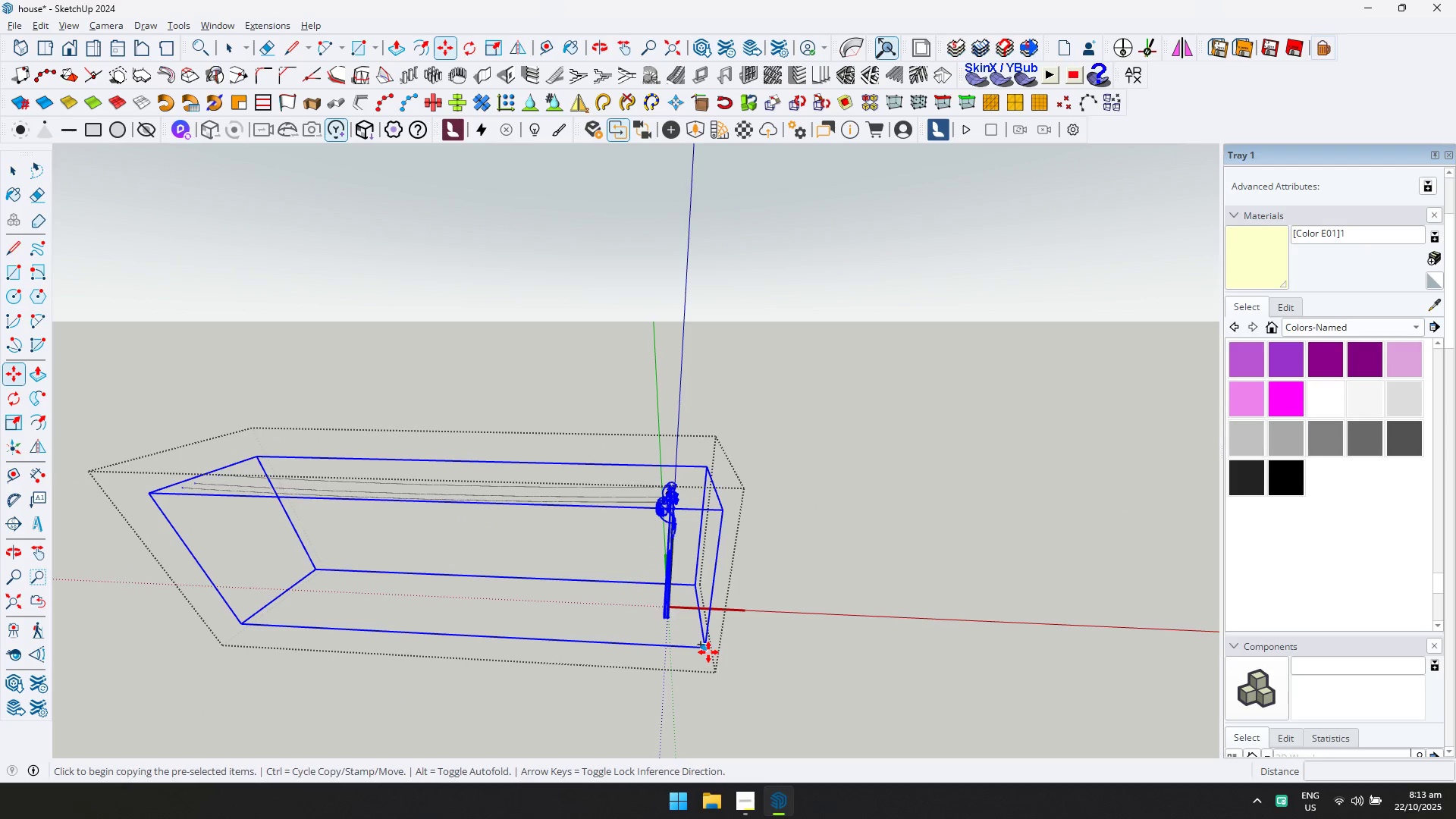 
left_click_drag(start_coordinate=[708, 652], to_coordinate=[702, 652])
 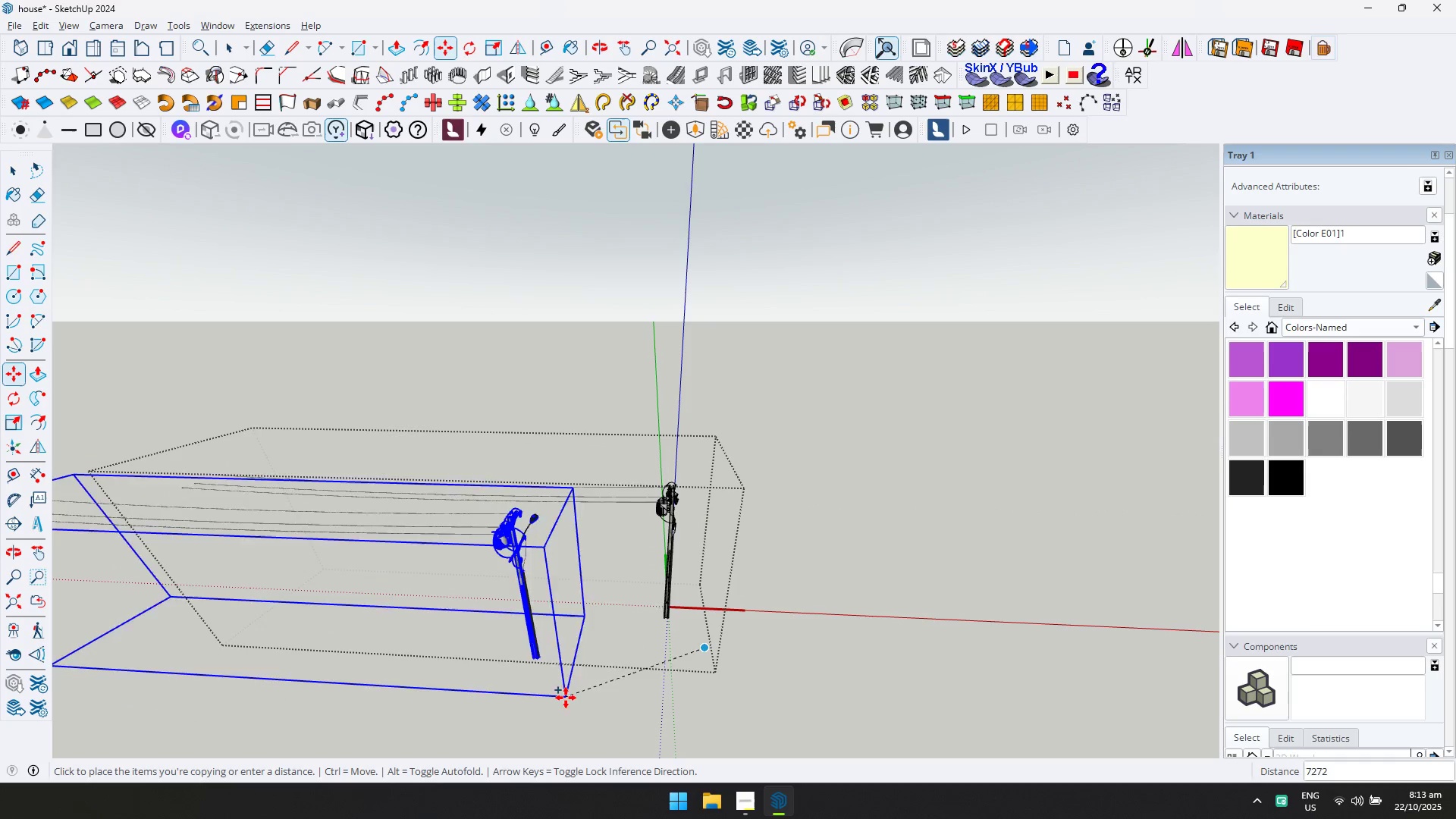 
key(Escape)
 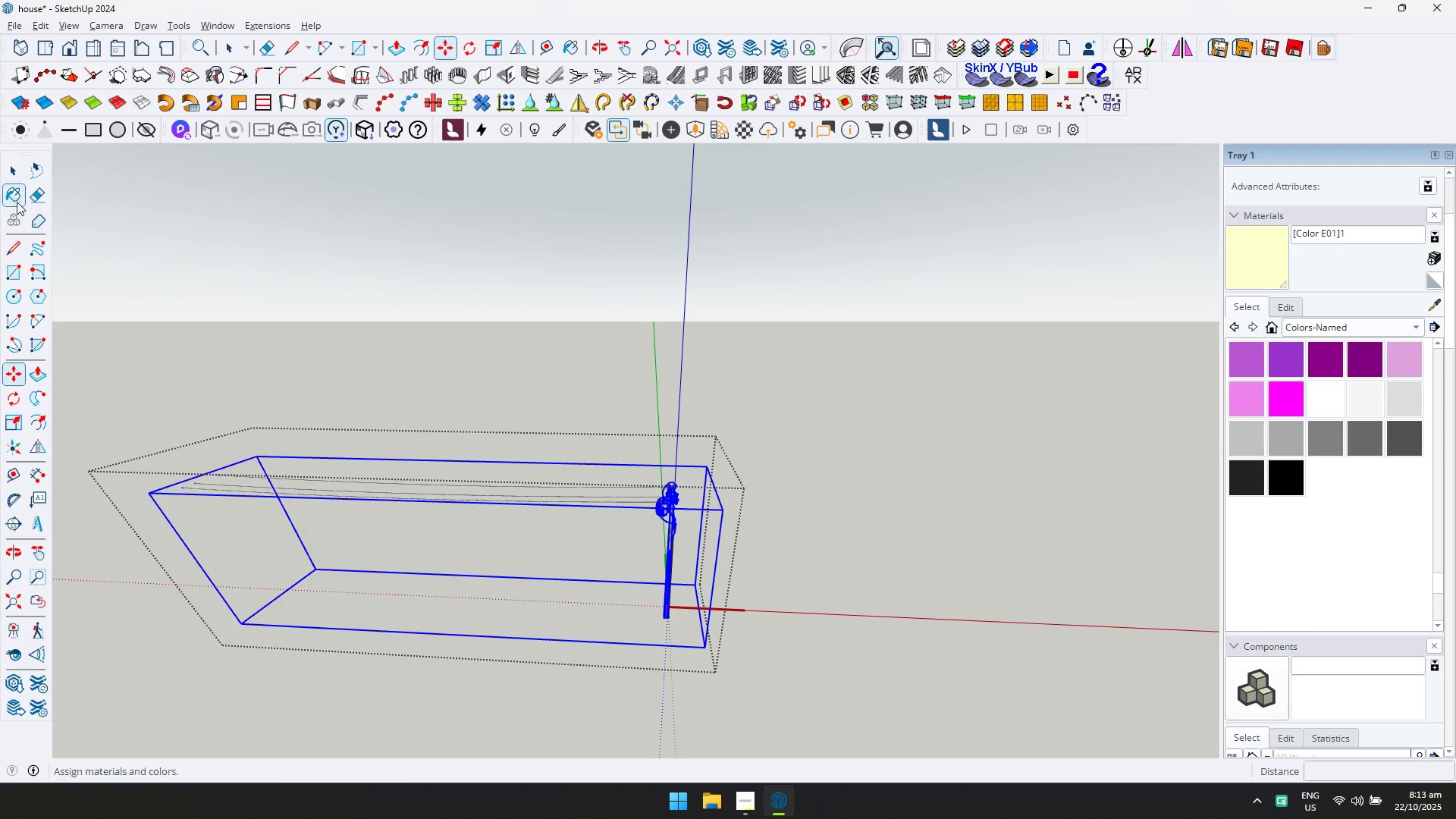 
left_click([8, 172])
 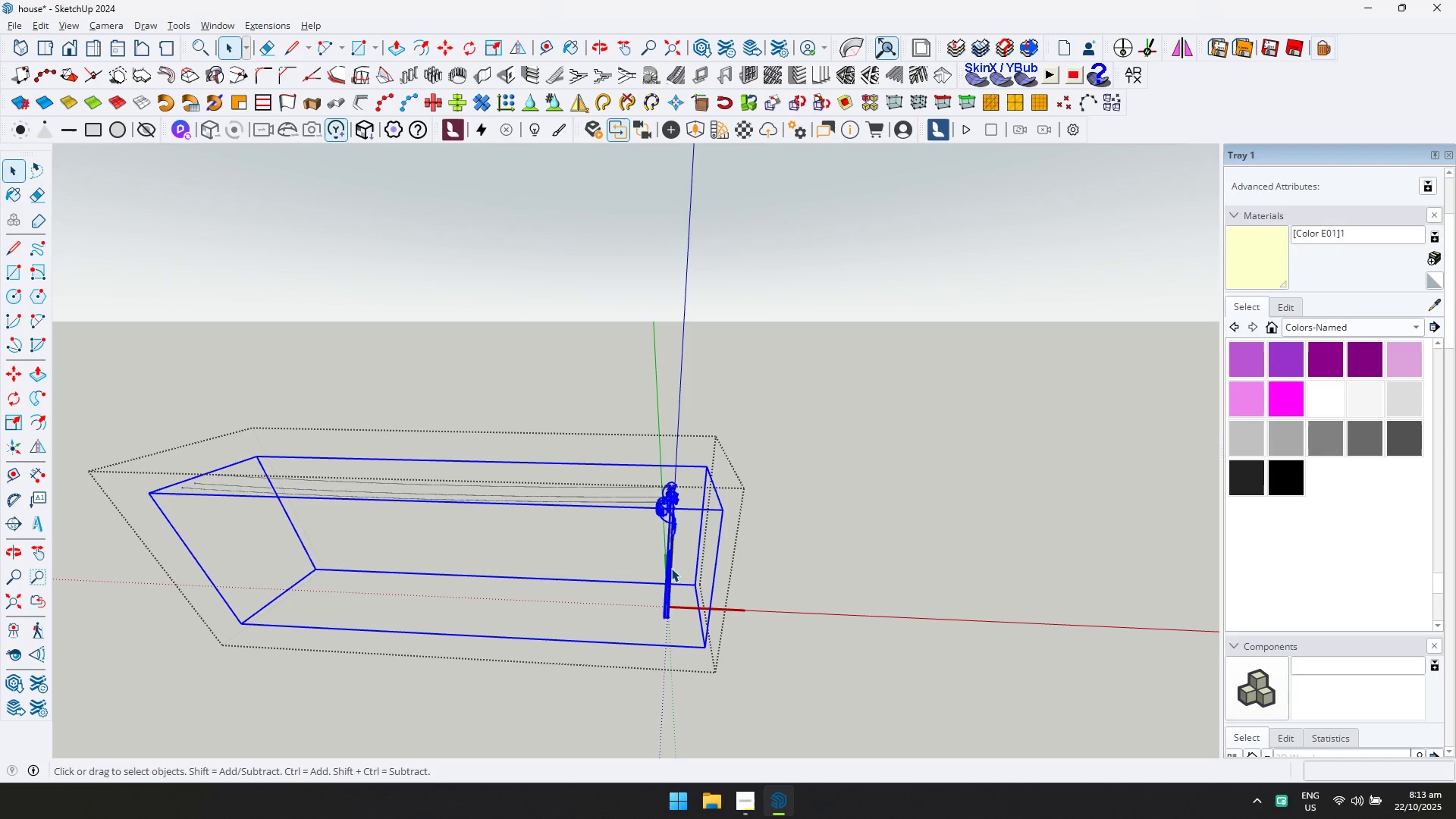 
double_click([672, 568])
 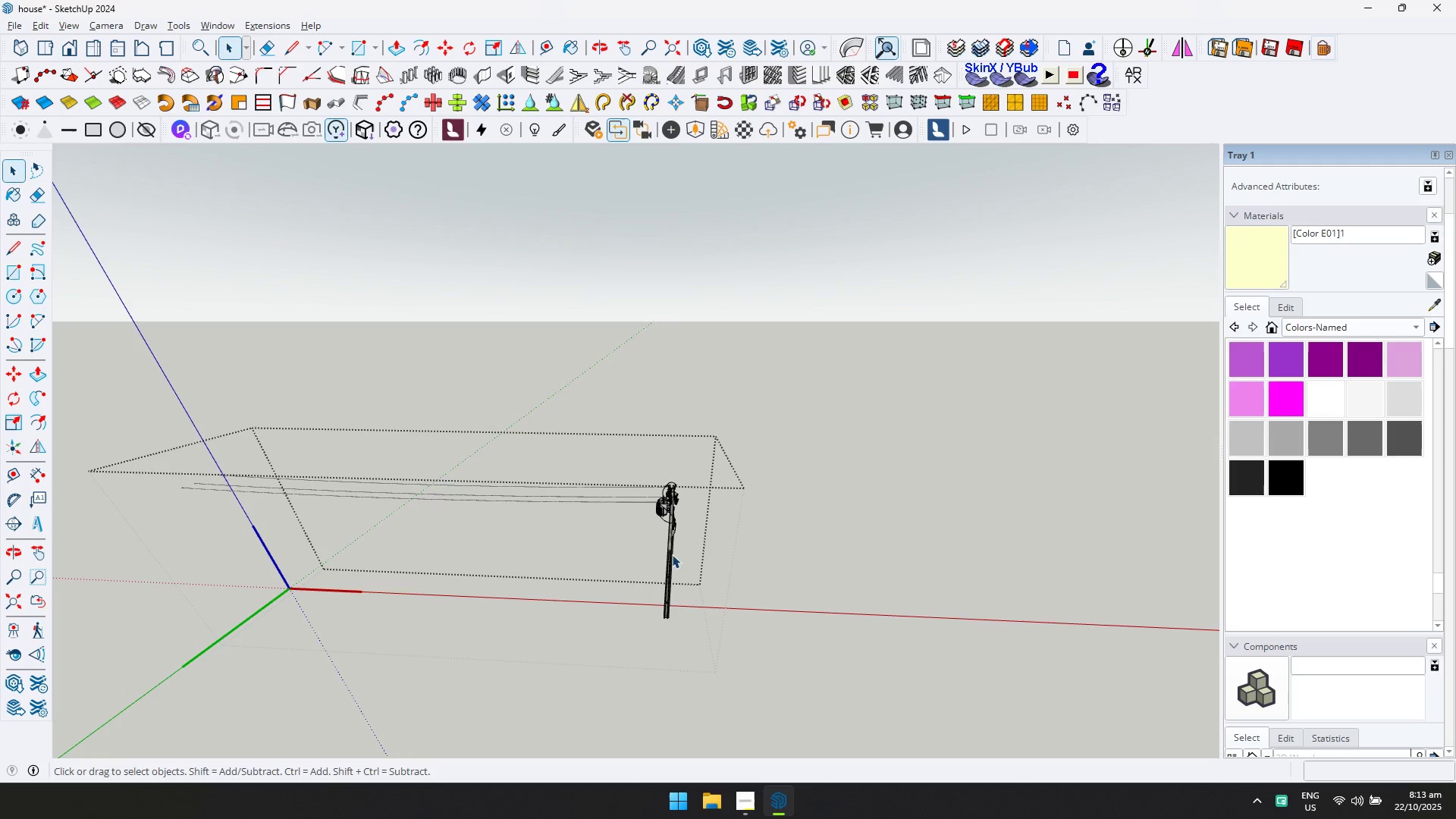 
left_click_drag(start_coordinate=[648, 441], to_coordinate=[729, 756])
 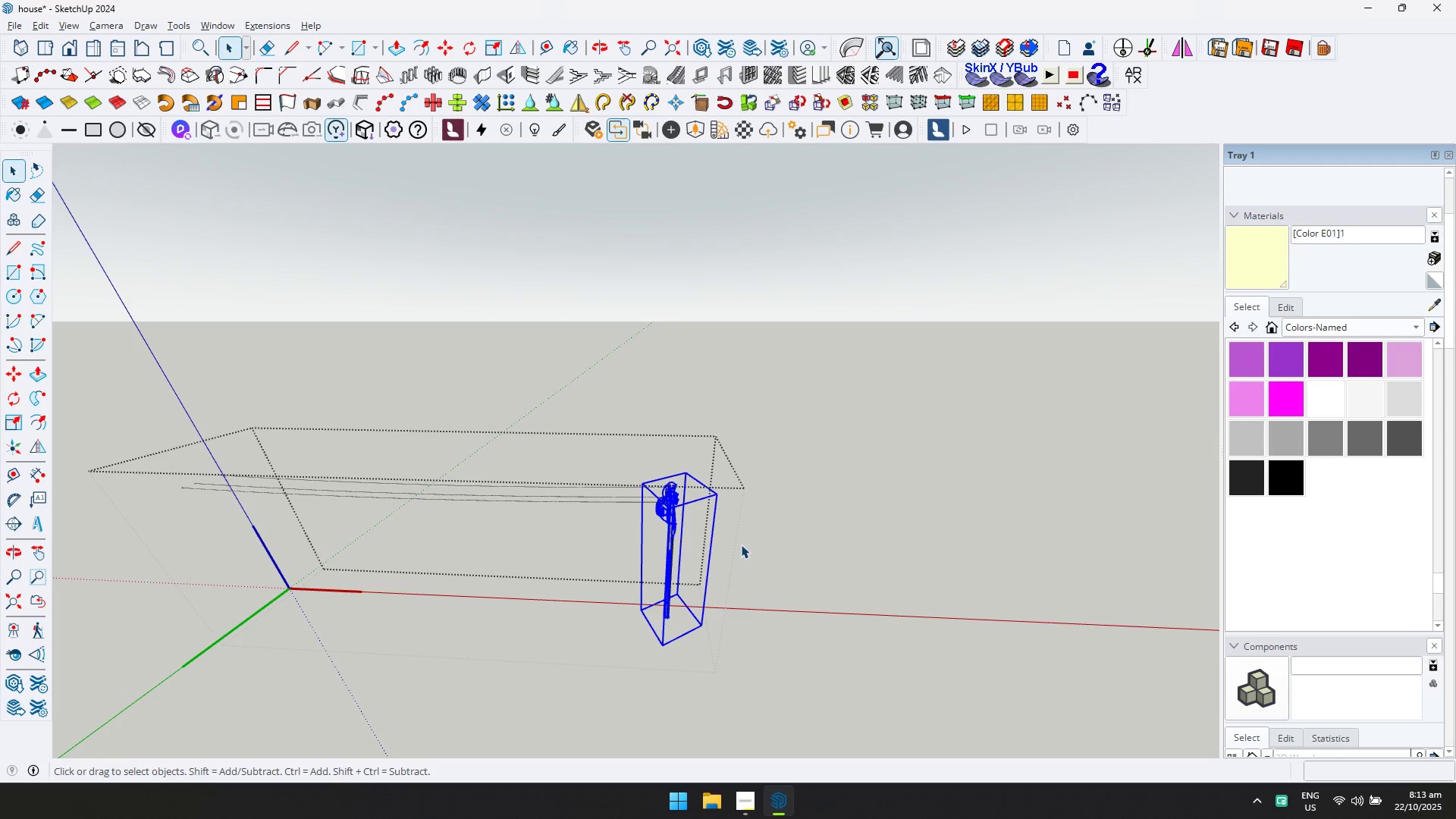 
key(M)
 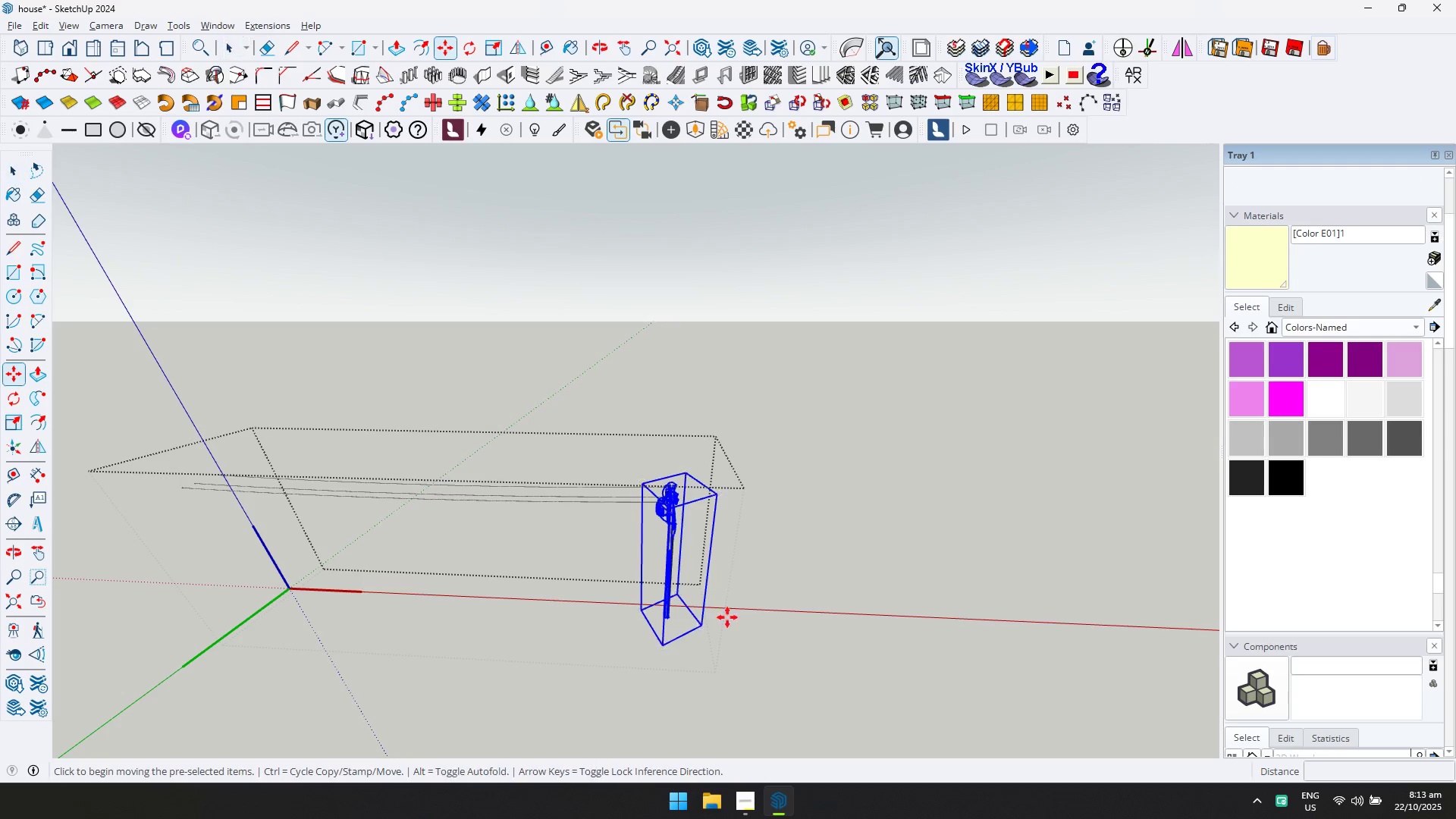 
key(Control+ControlLeft)
 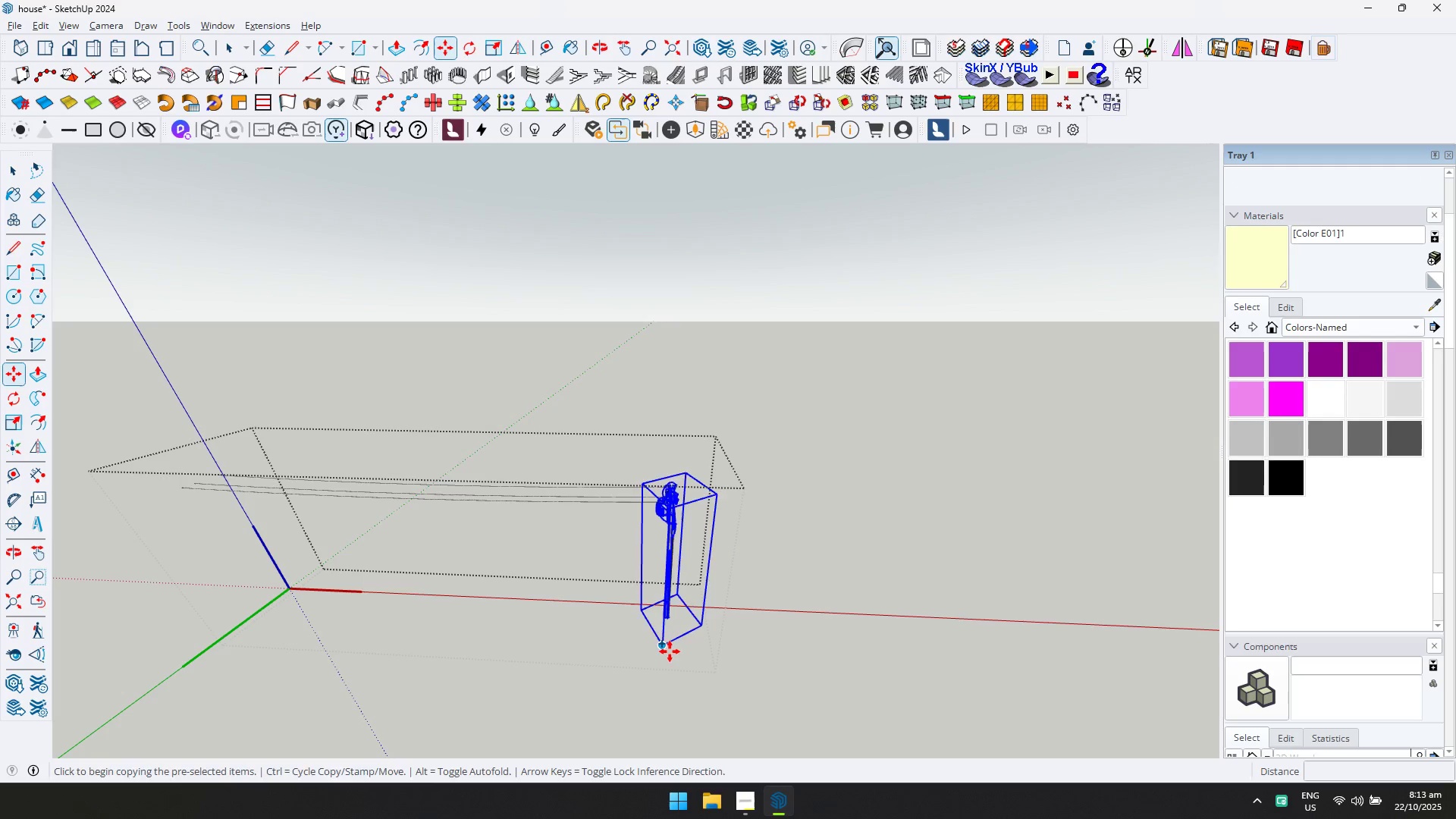 
left_click_drag(start_coordinate=[670, 651], to_coordinate=[661, 651])
 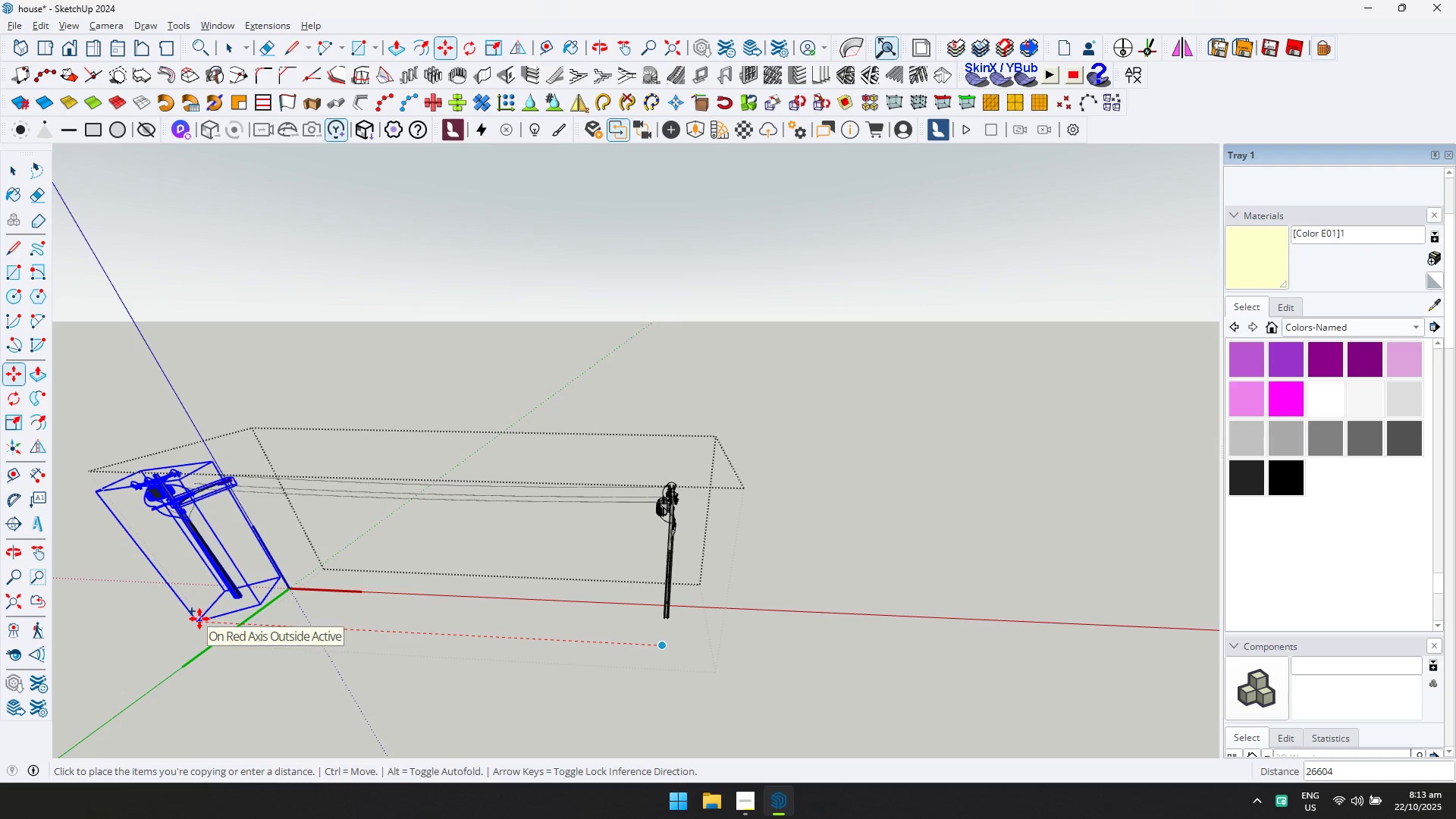 
hold_key(key=ShiftLeft, duration=0.34)
 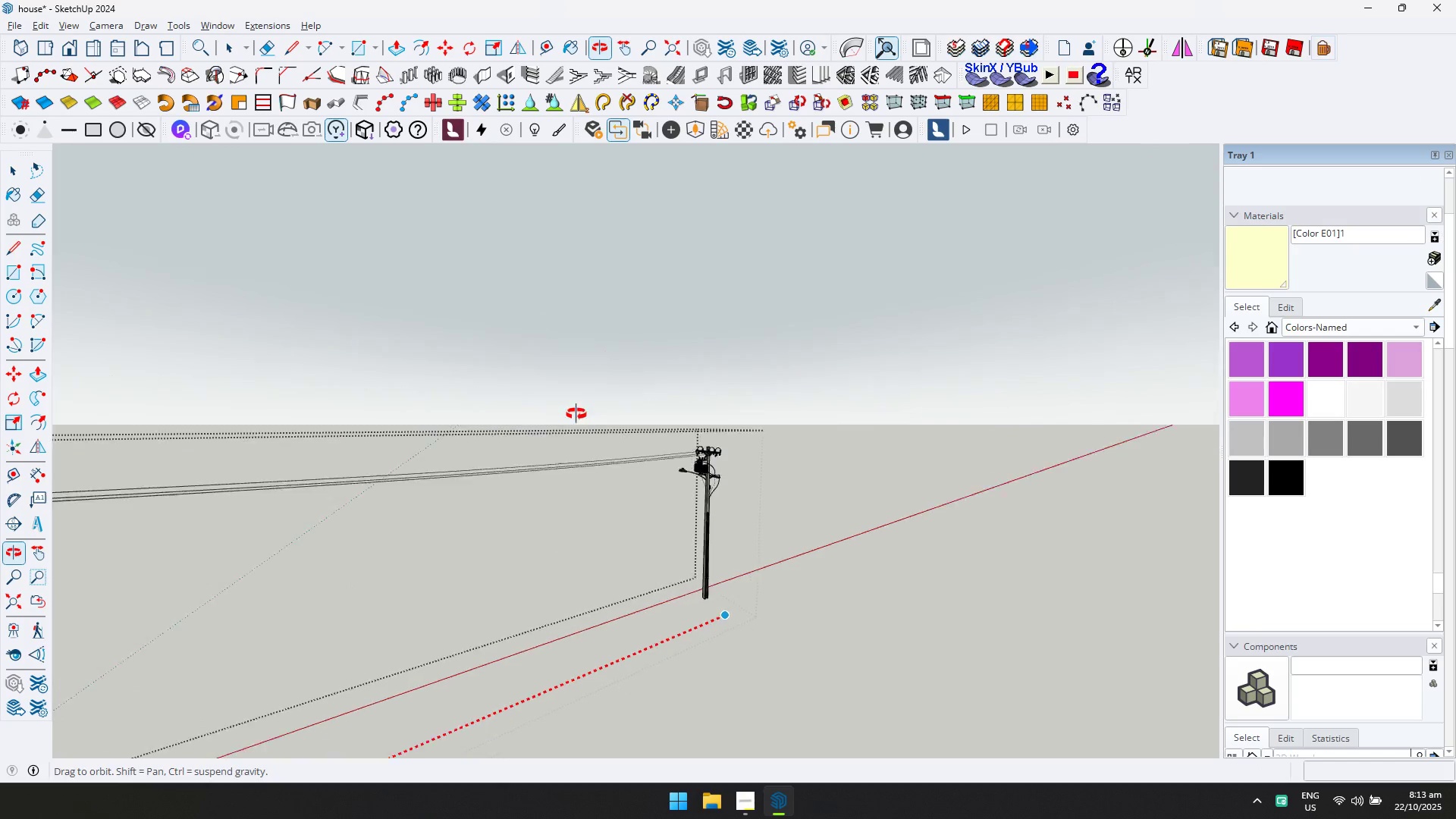 
hold_key(key=ShiftLeft, duration=0.32)
 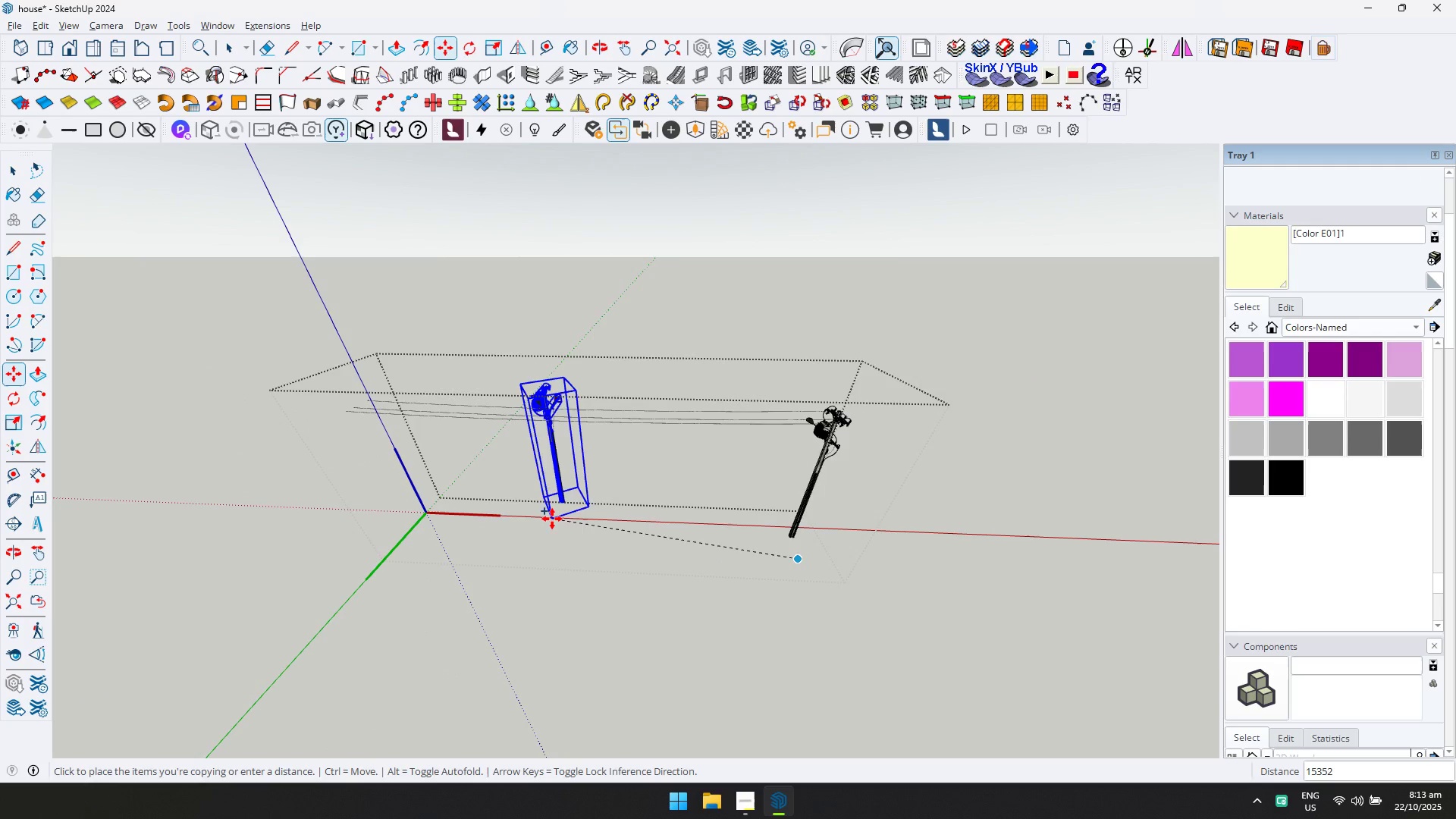 
key(D)
 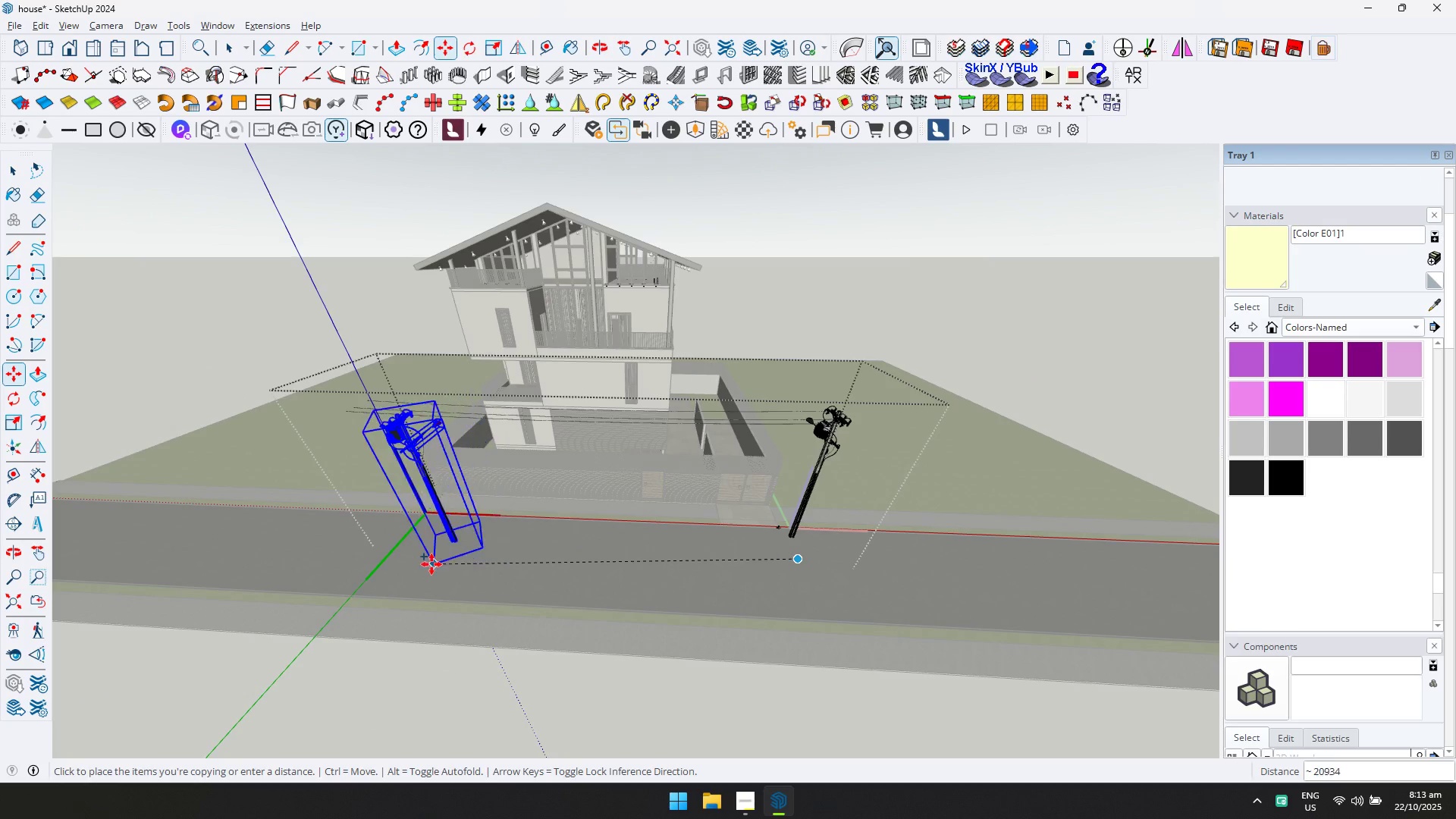 
key(Escape)
 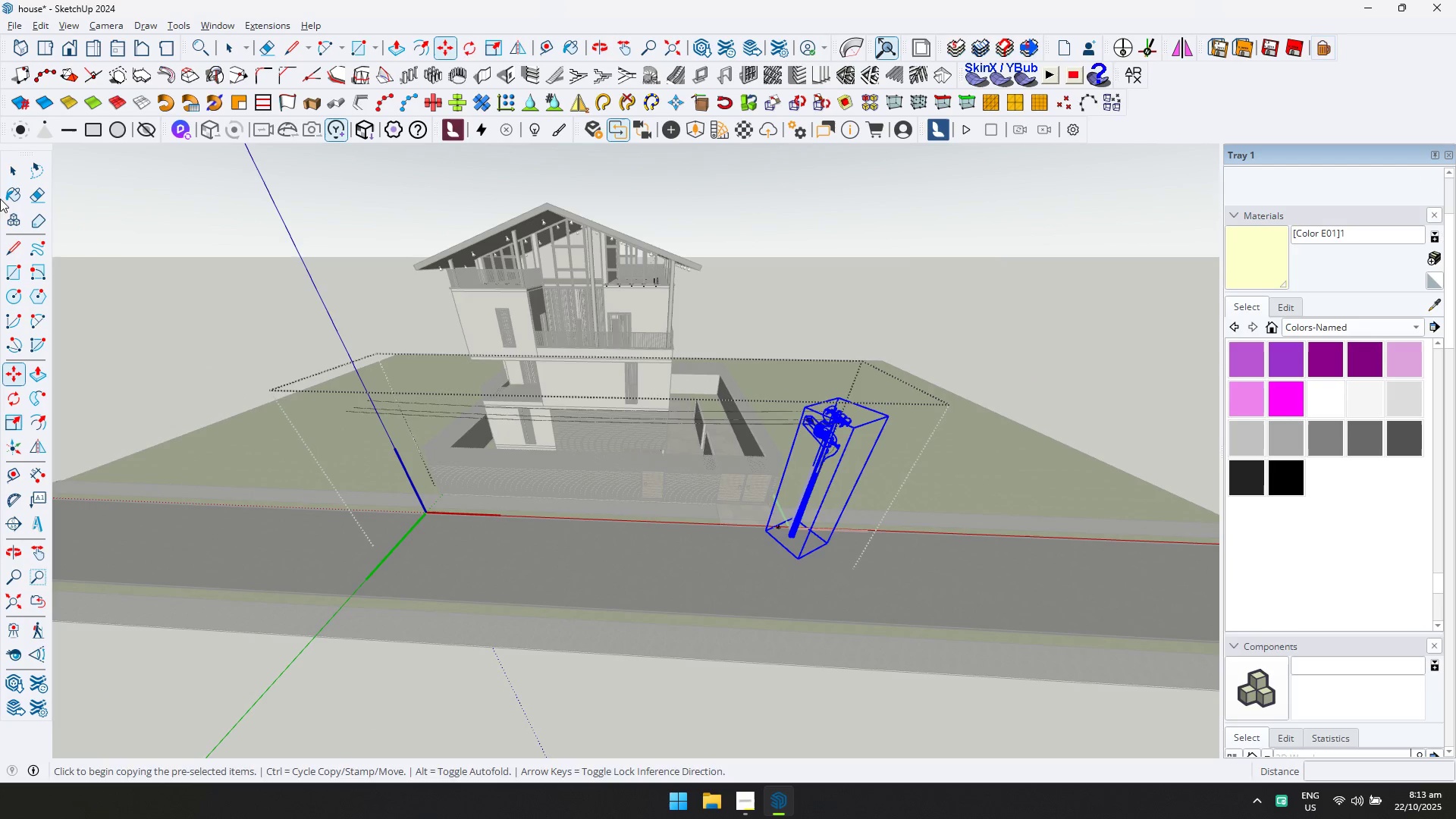 
left_click([9, 160])
 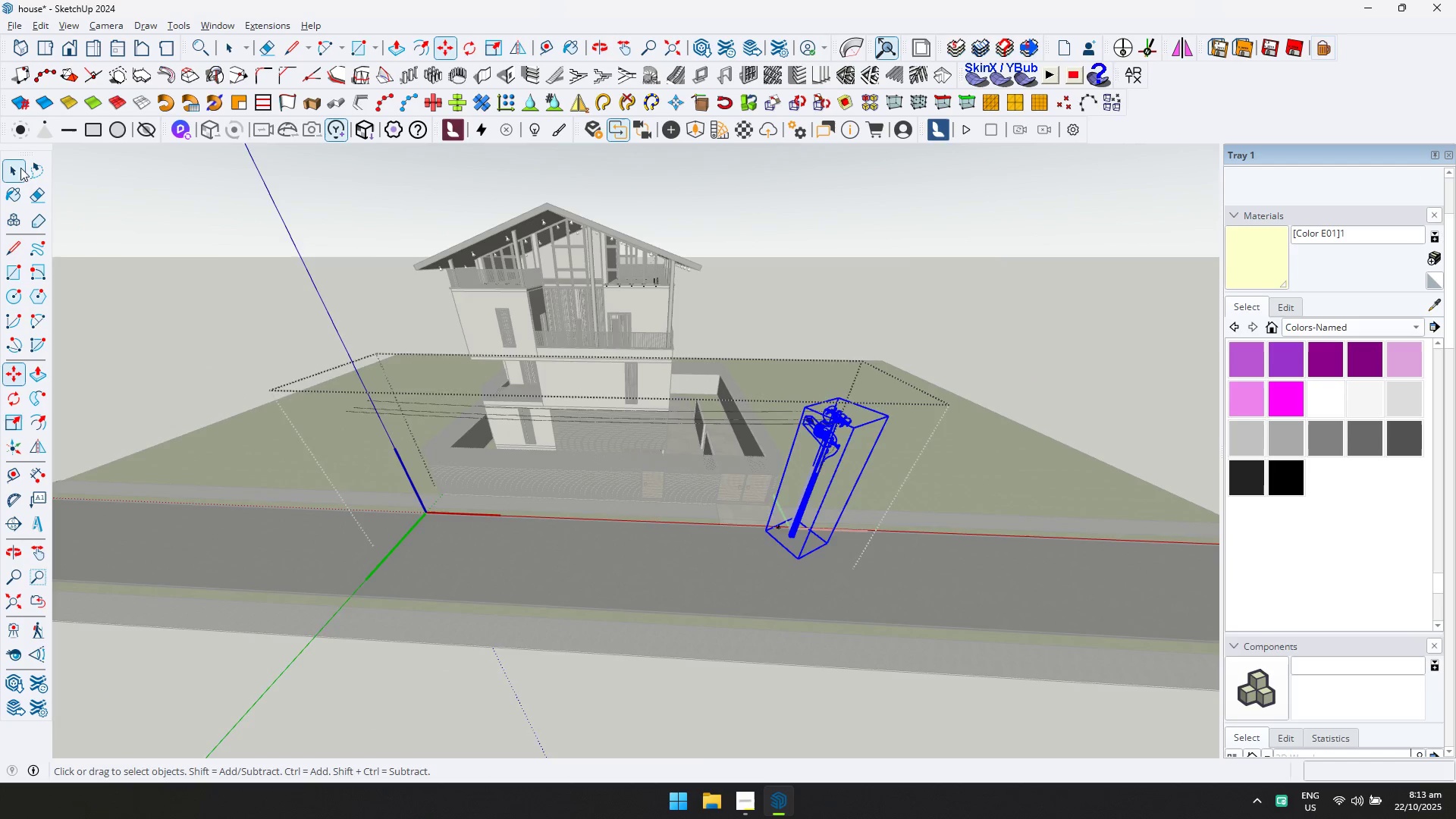 
key(Escape)
 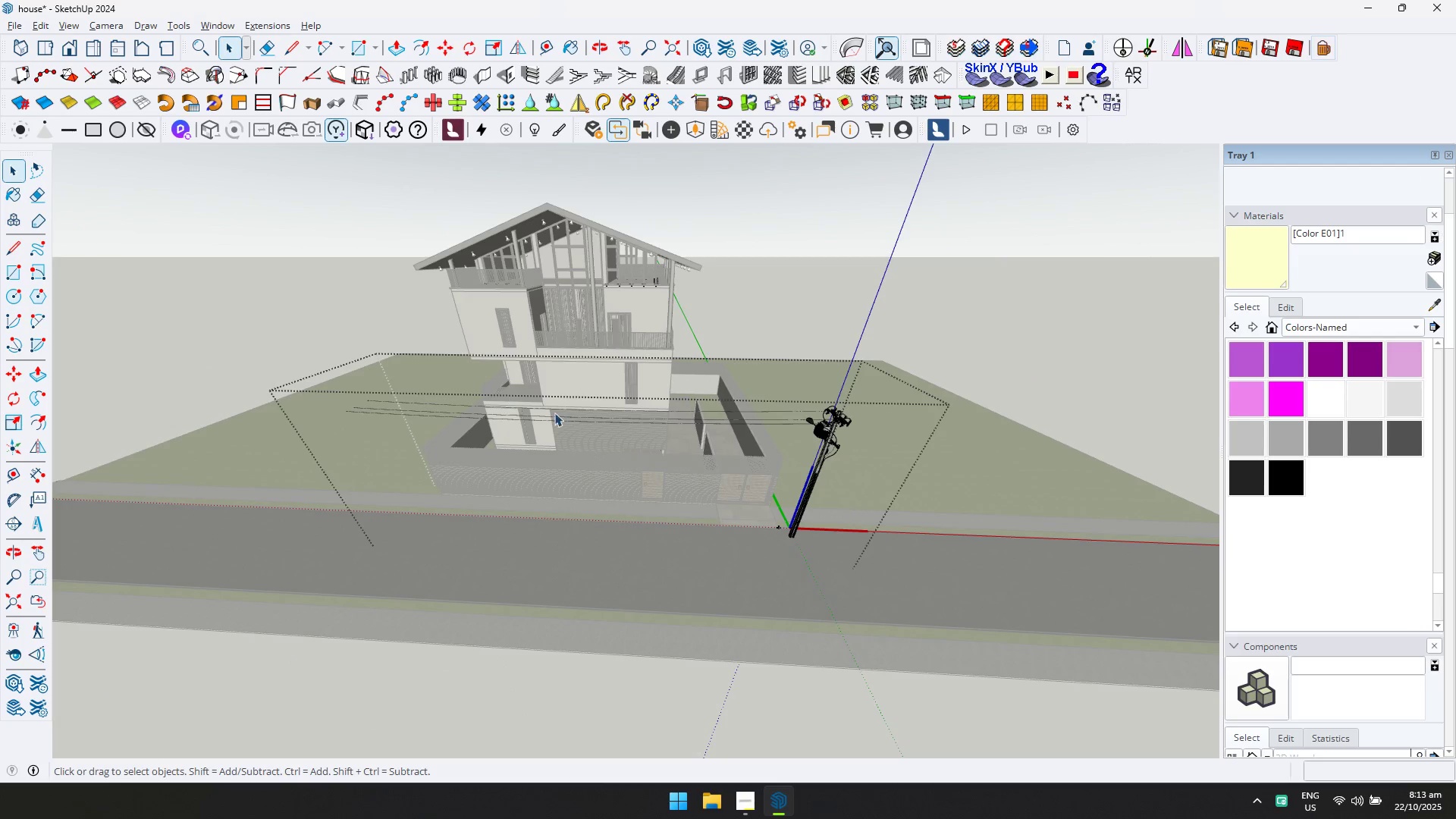 
key(Control+Z)
 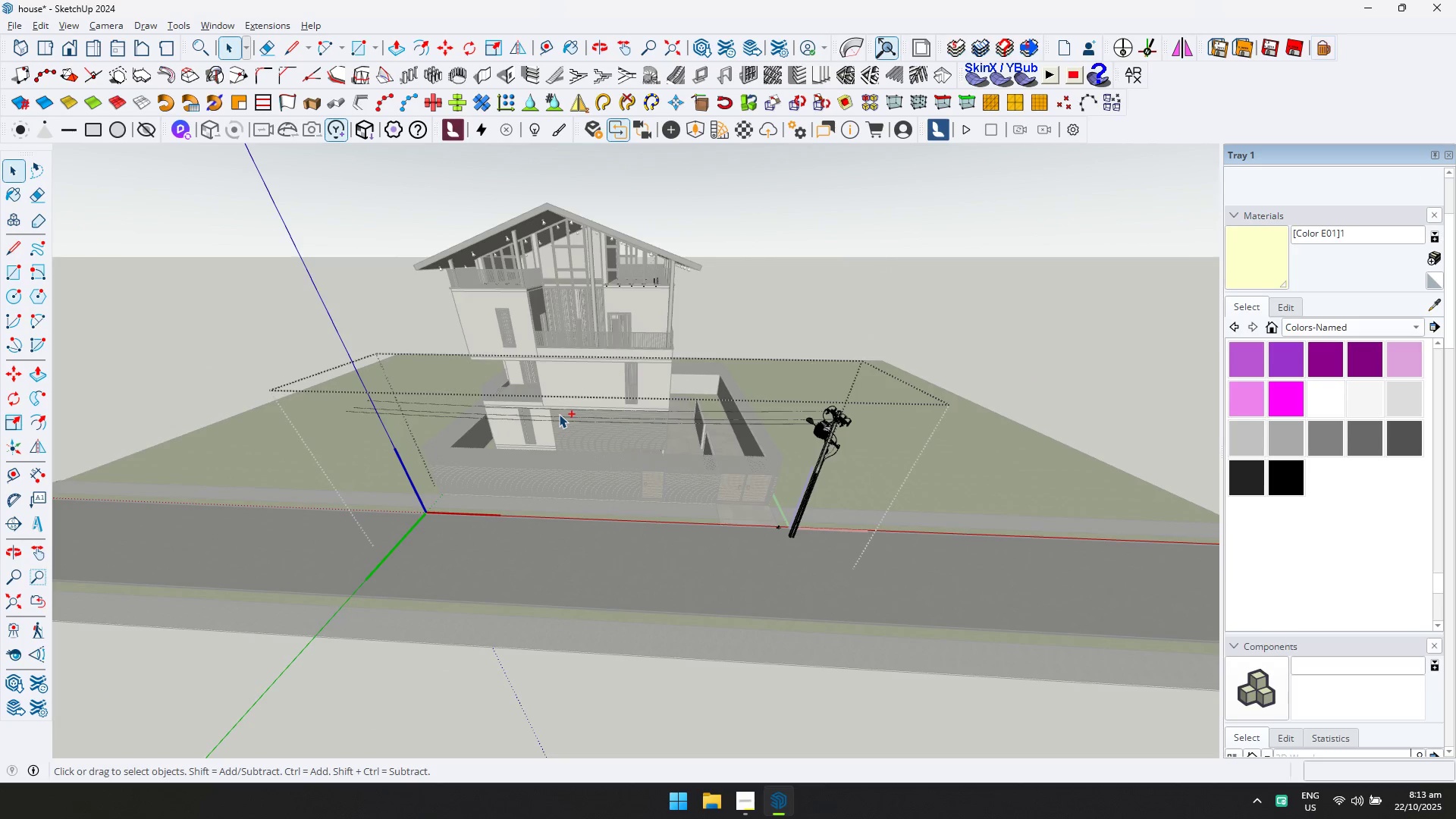 
key(Control+Z)
 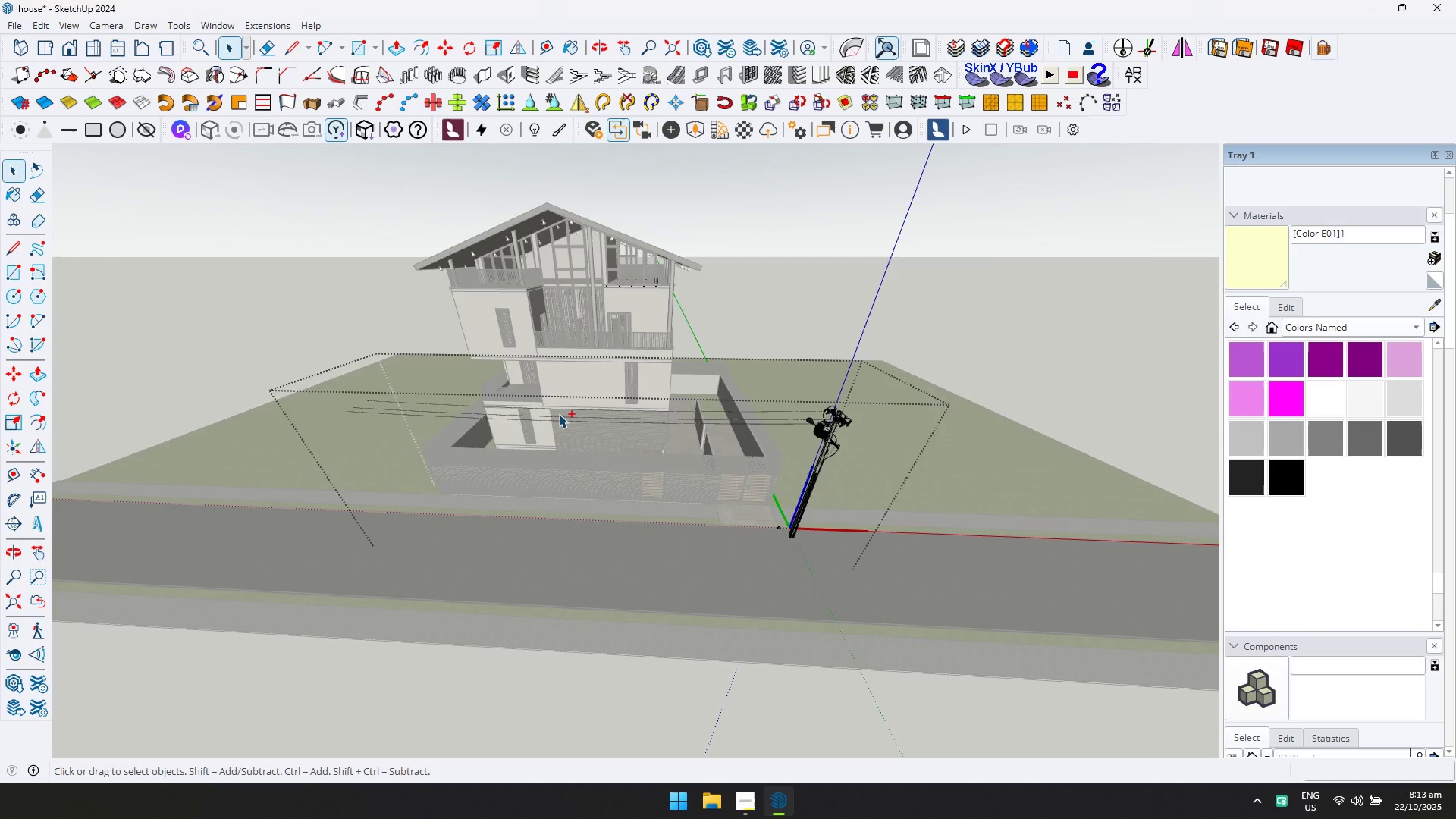 
key(Control+Z)
 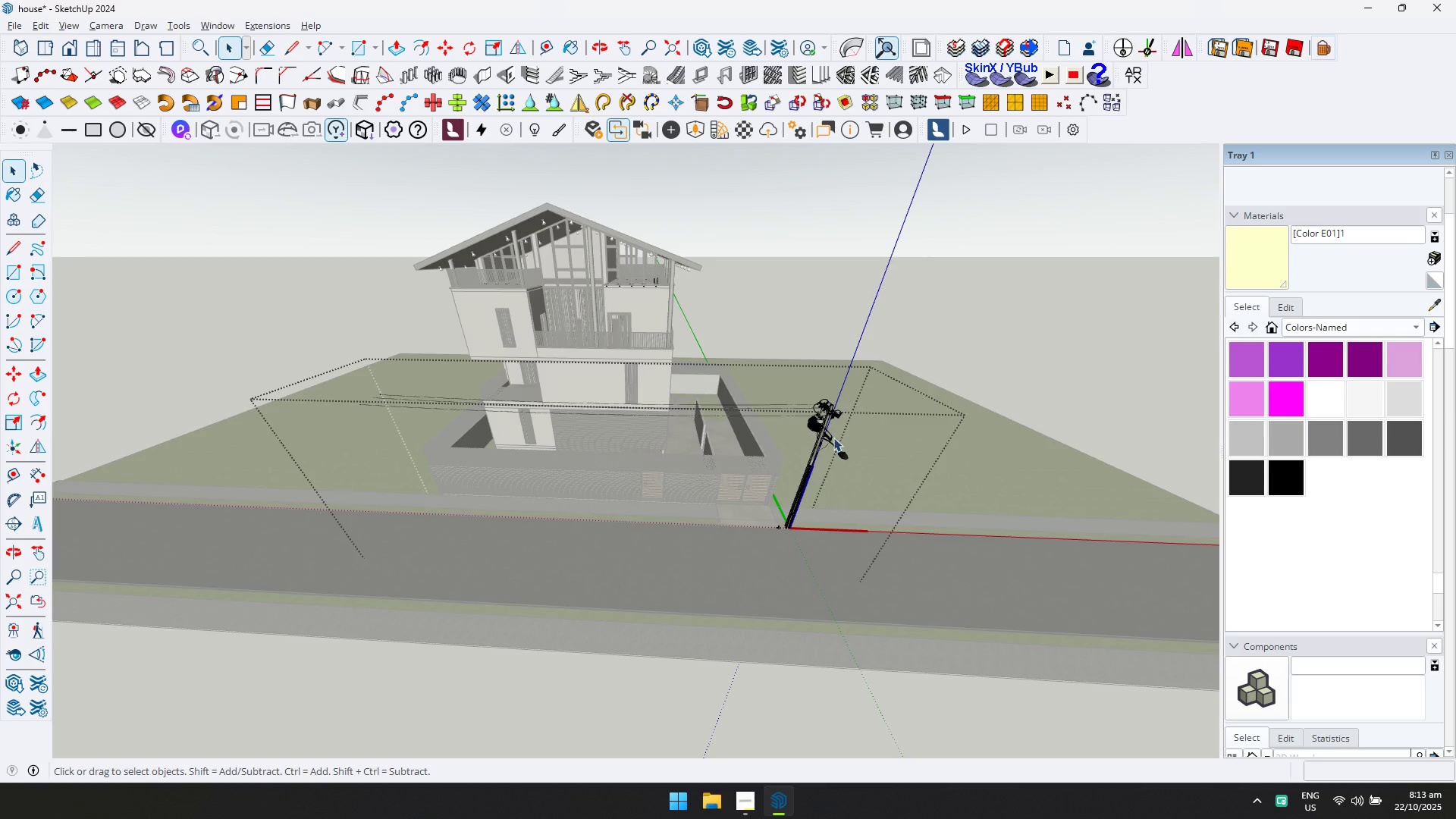 
double_click([827, 435])
 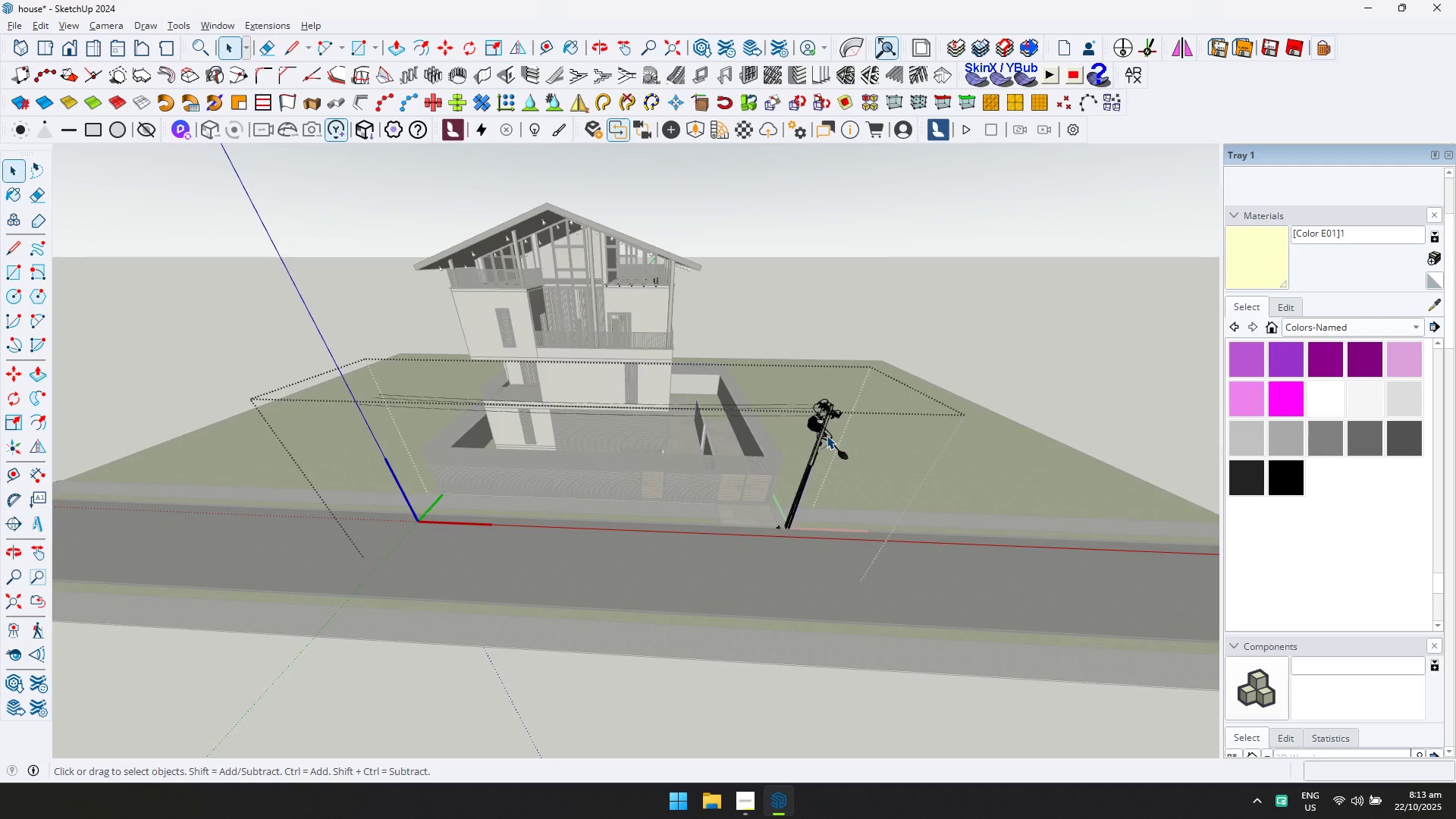 
triple_click([827, 435])
 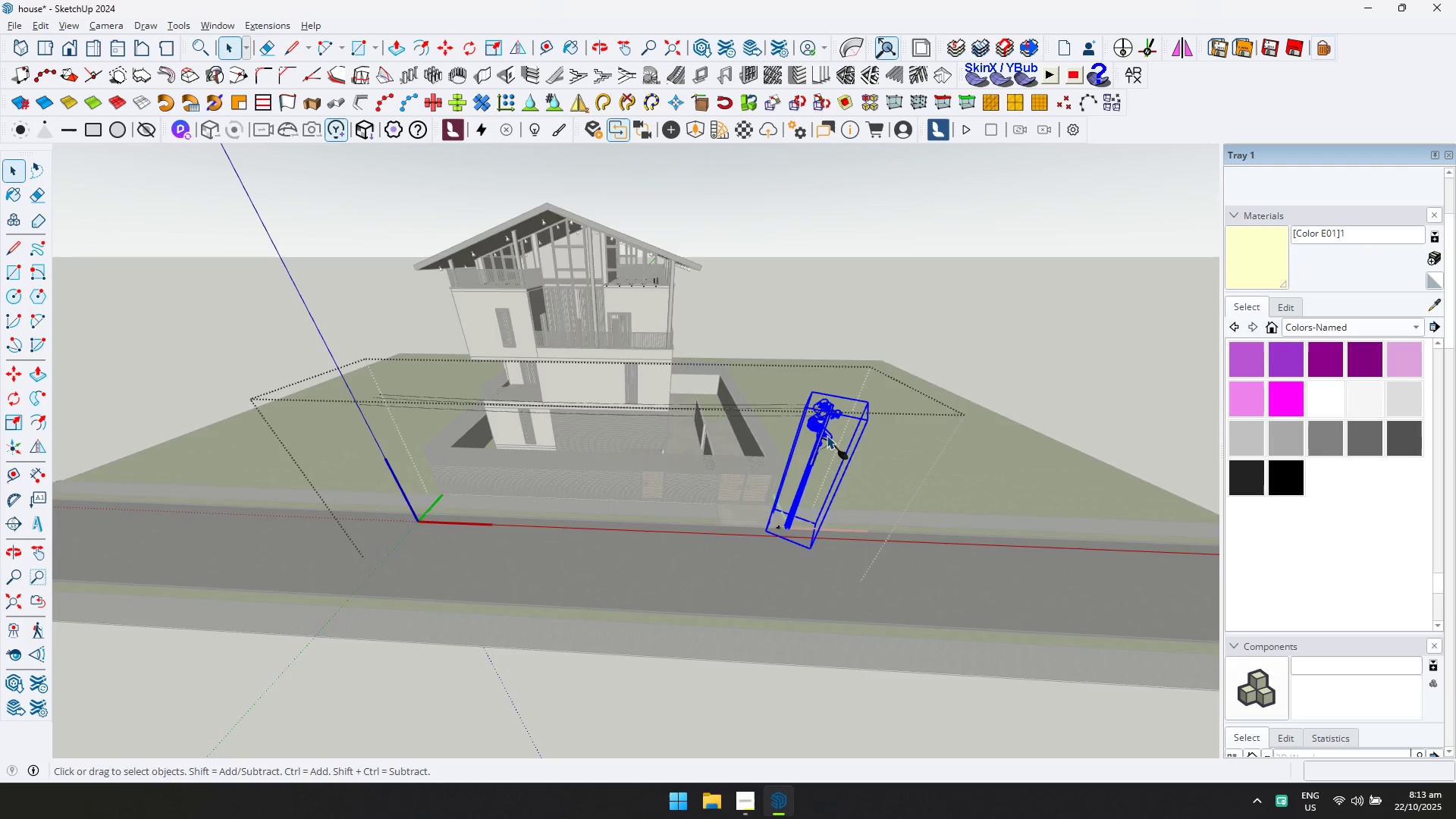 
type(dm)
 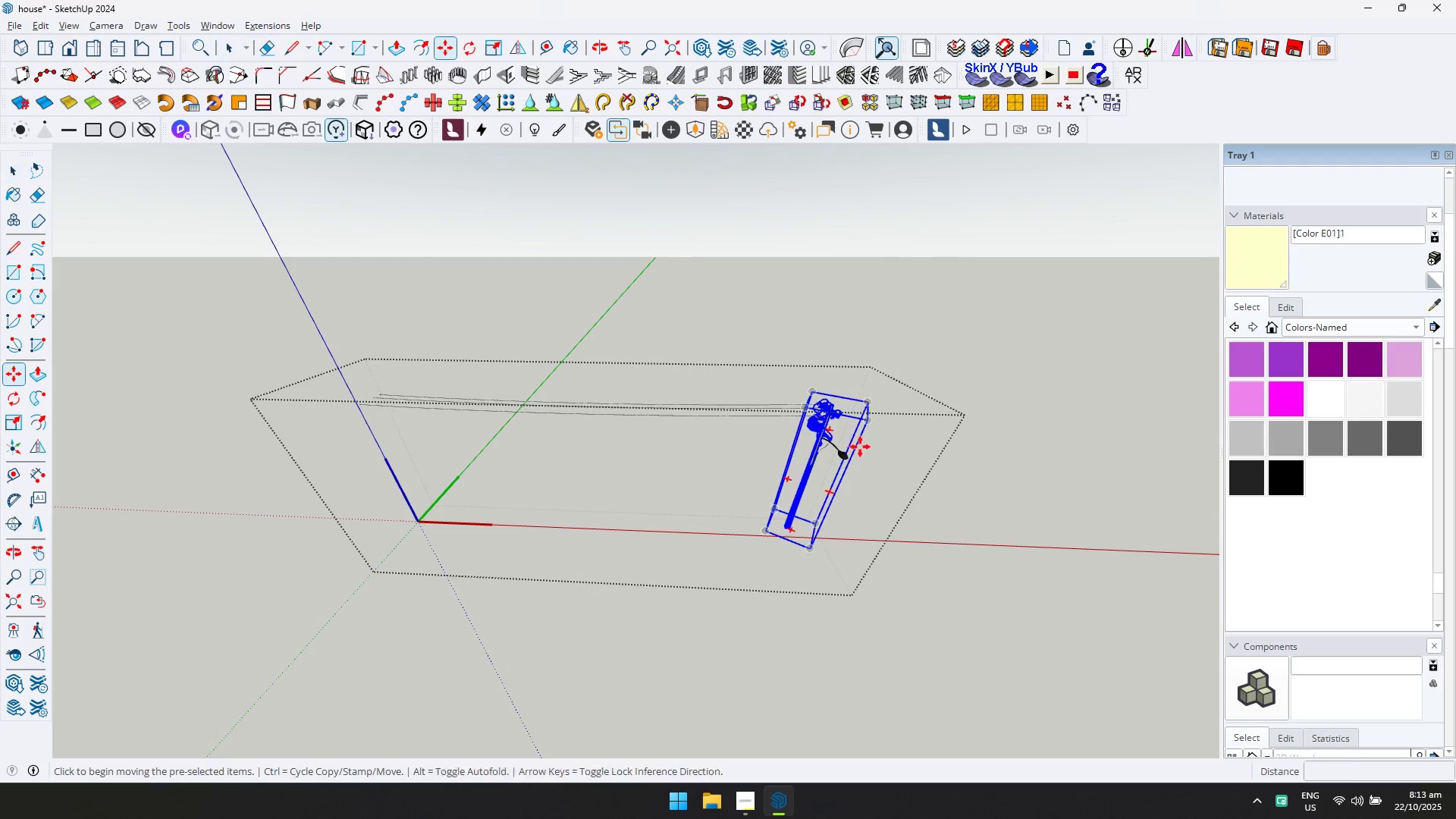 
key(Control+ControlLeft)
 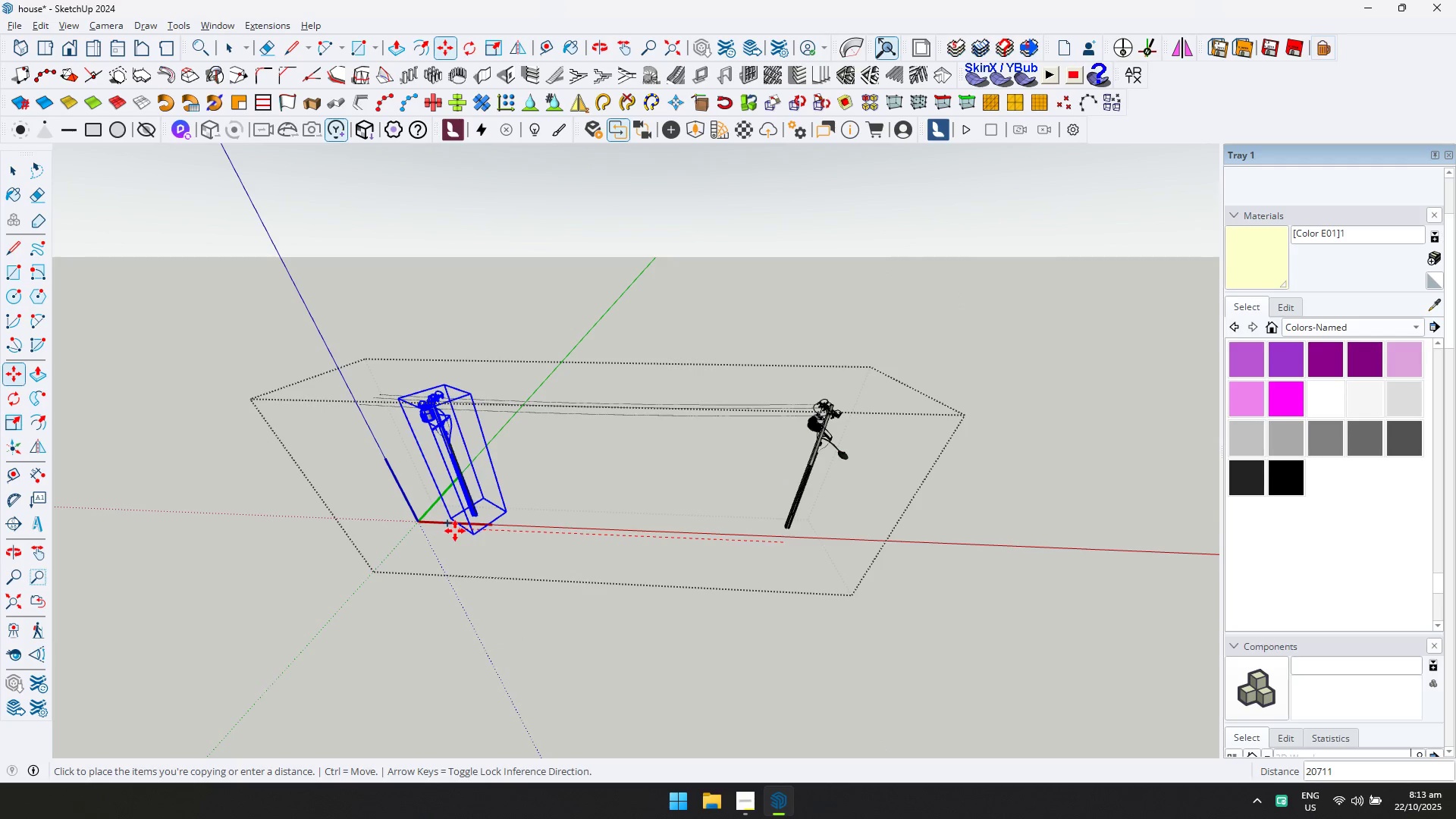 
key(ArrowLeft)
 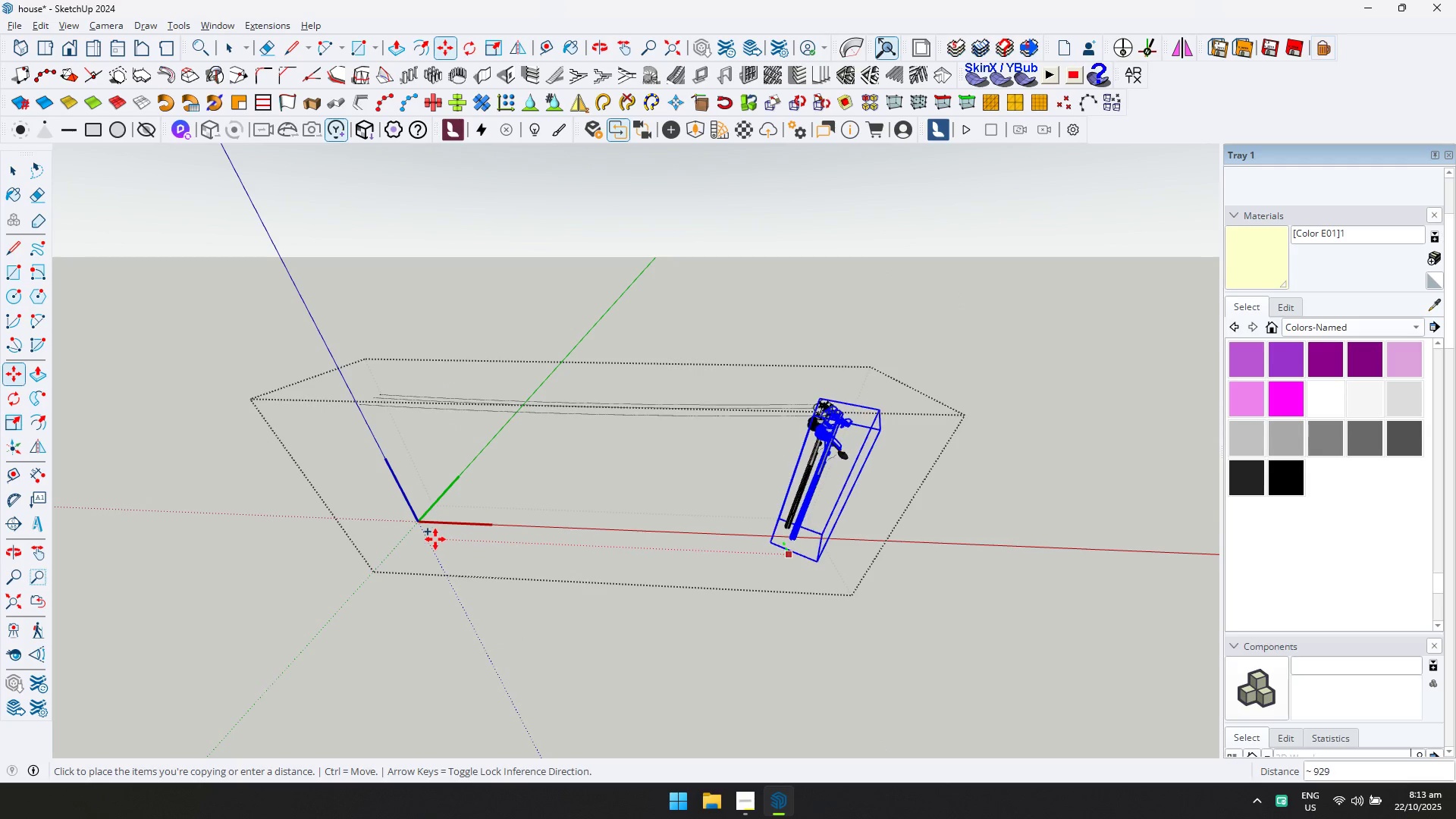 
key(ArrowRight)
 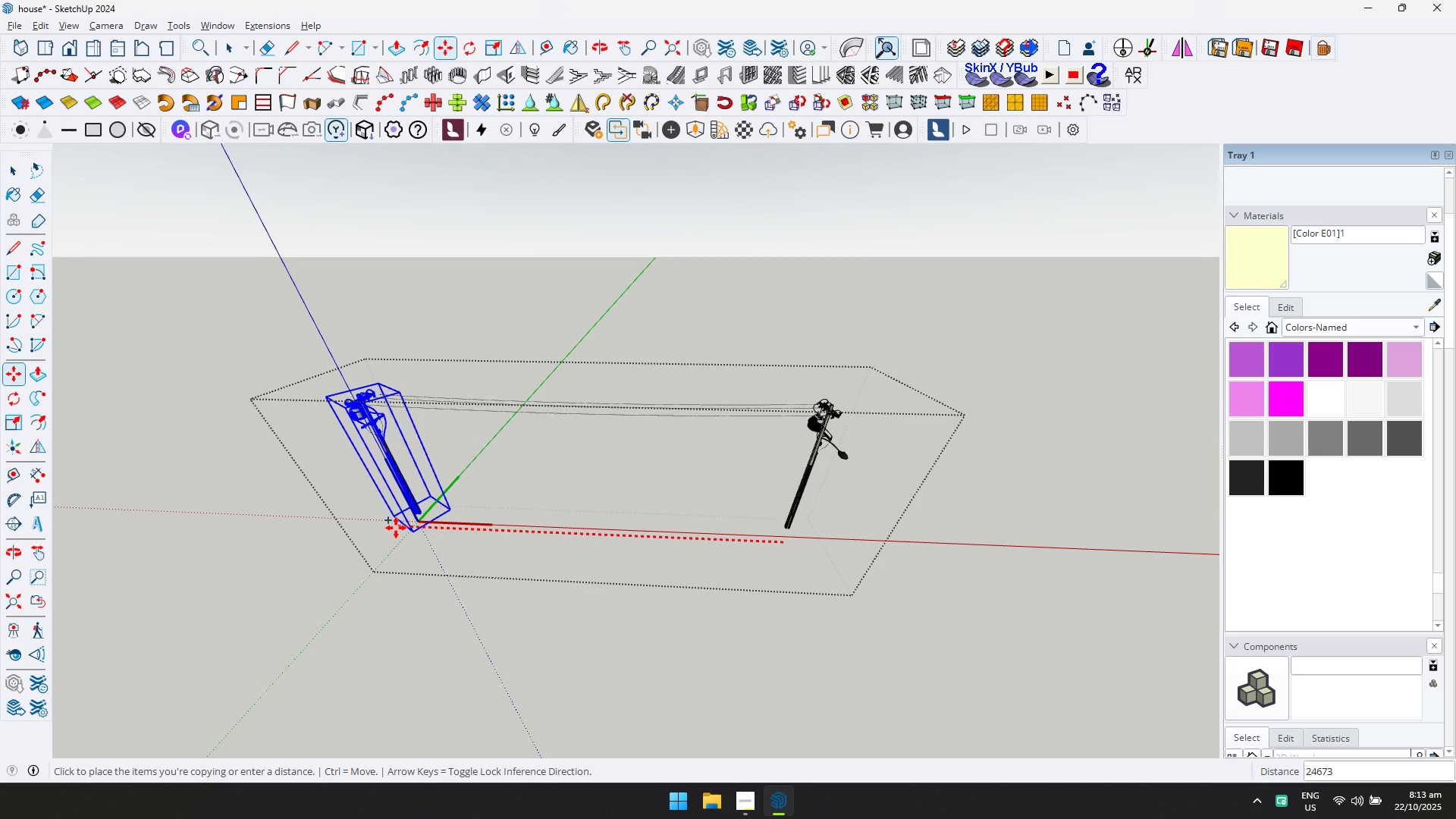 
left_click([396, 528])
 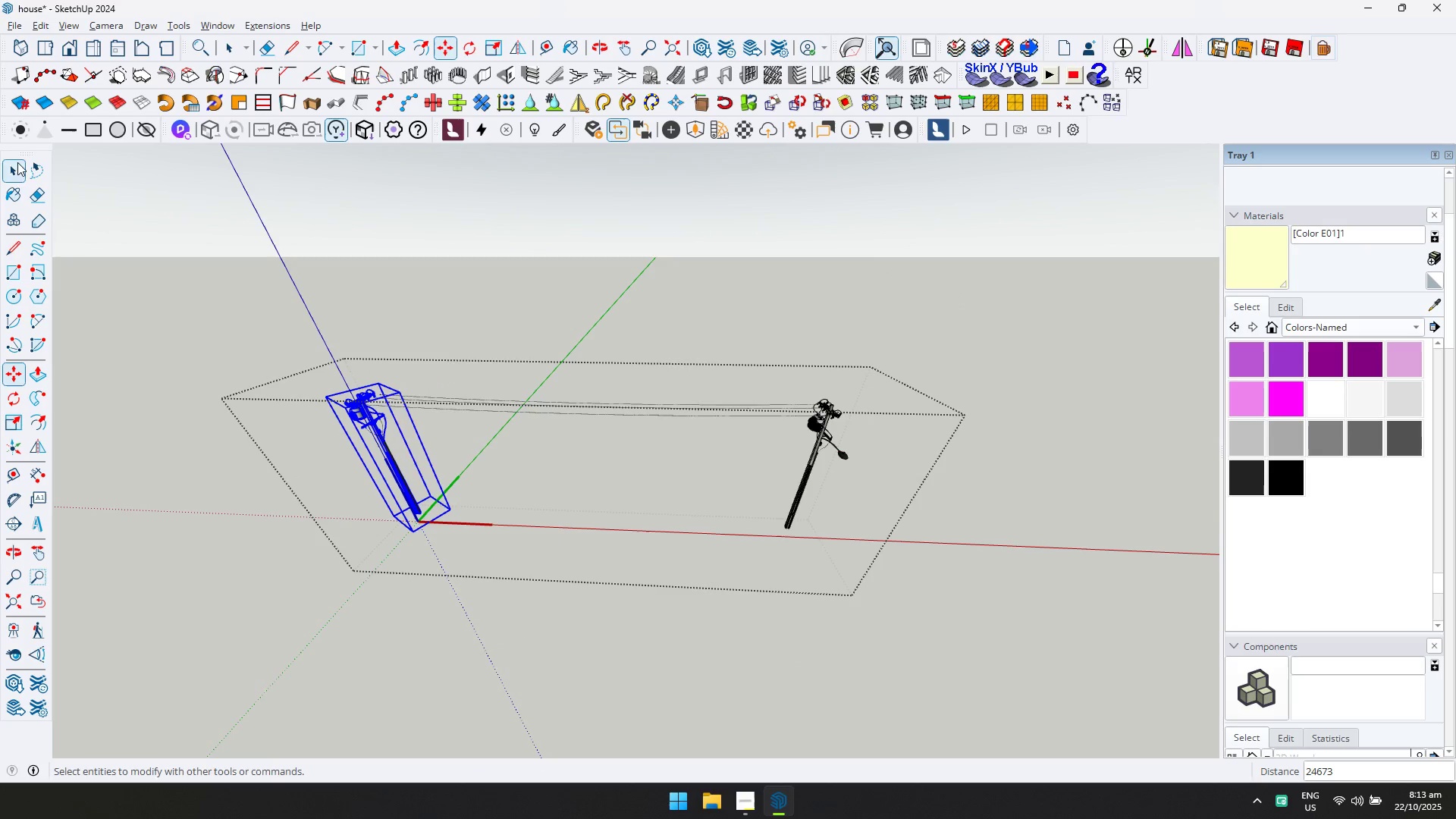 
left_click([17, 165])
 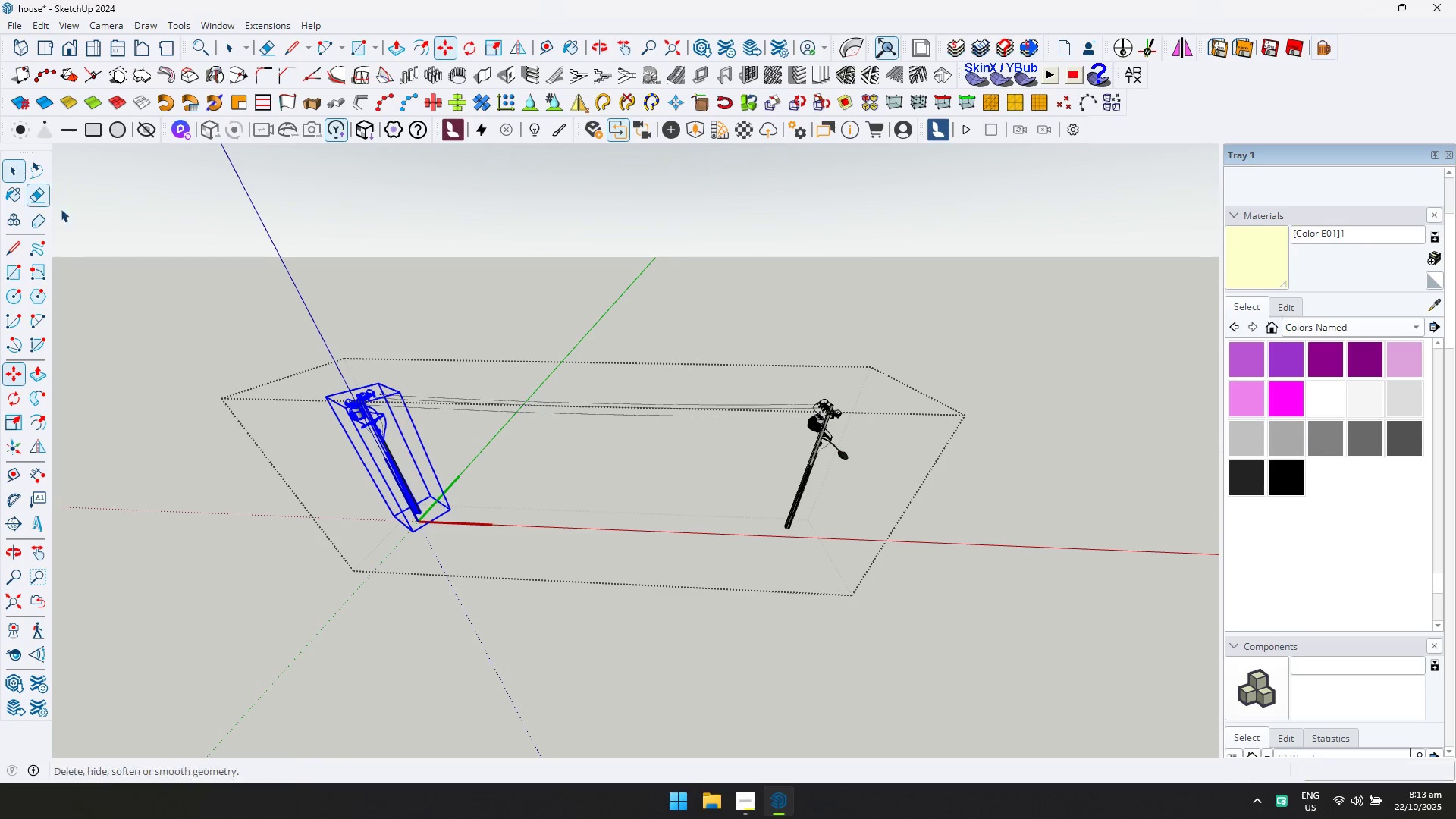 
key(Escape)
 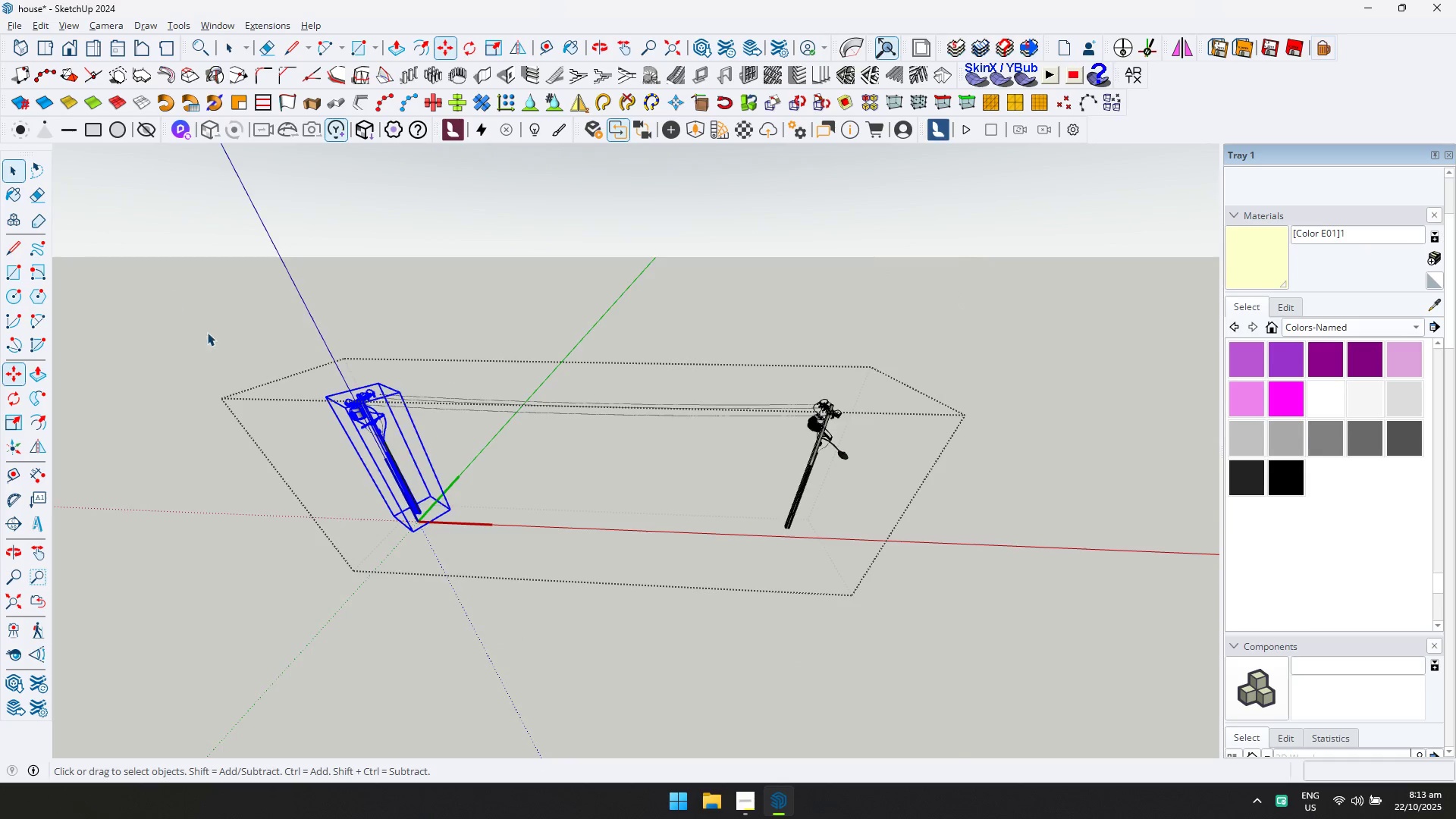 
scroll: coordinate [401, 435], scroll_direction: up, amount: 11.0
 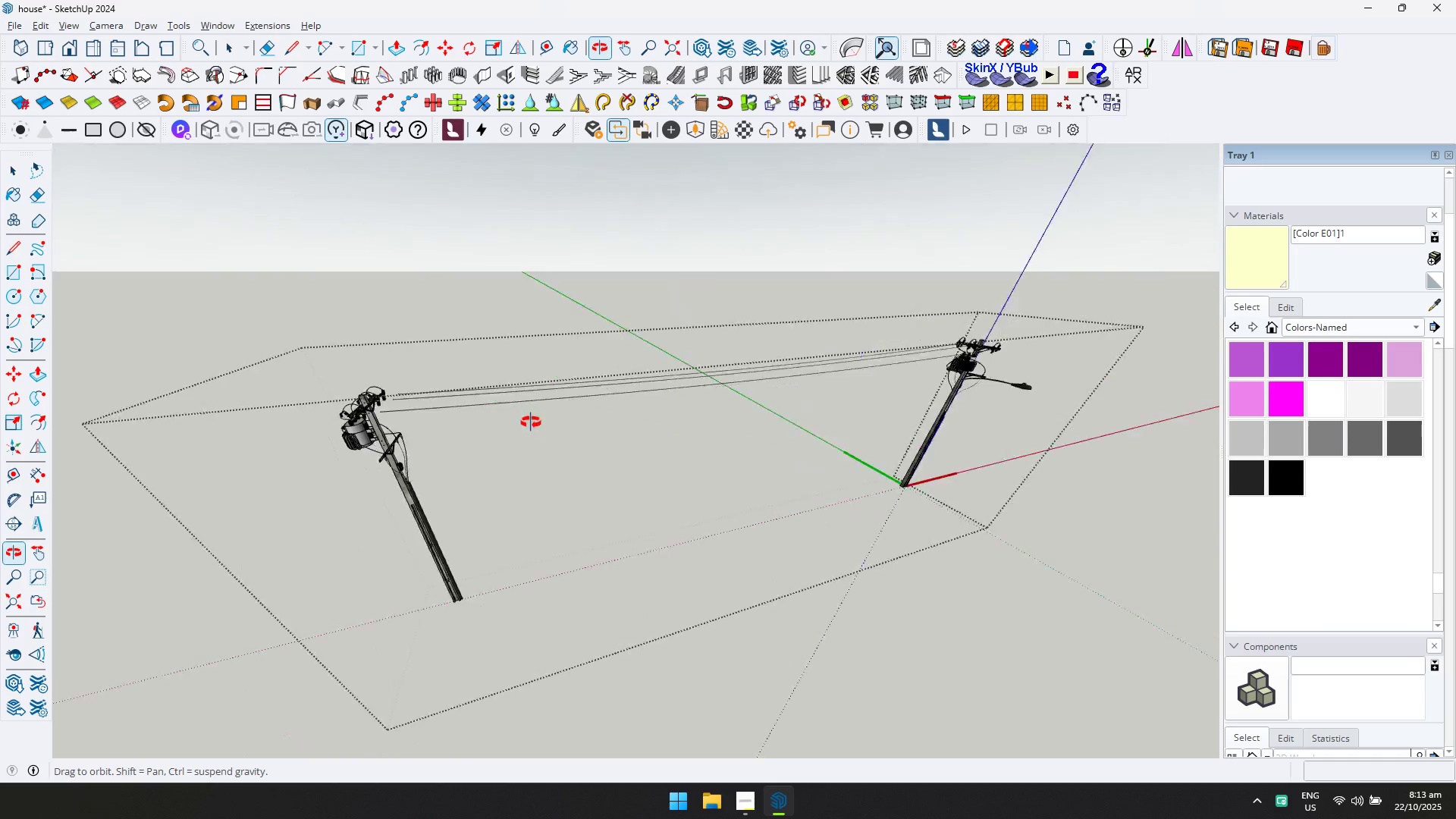 
scroll: coordinate [538, 410], scroll_direction: down, amount: 4.0
 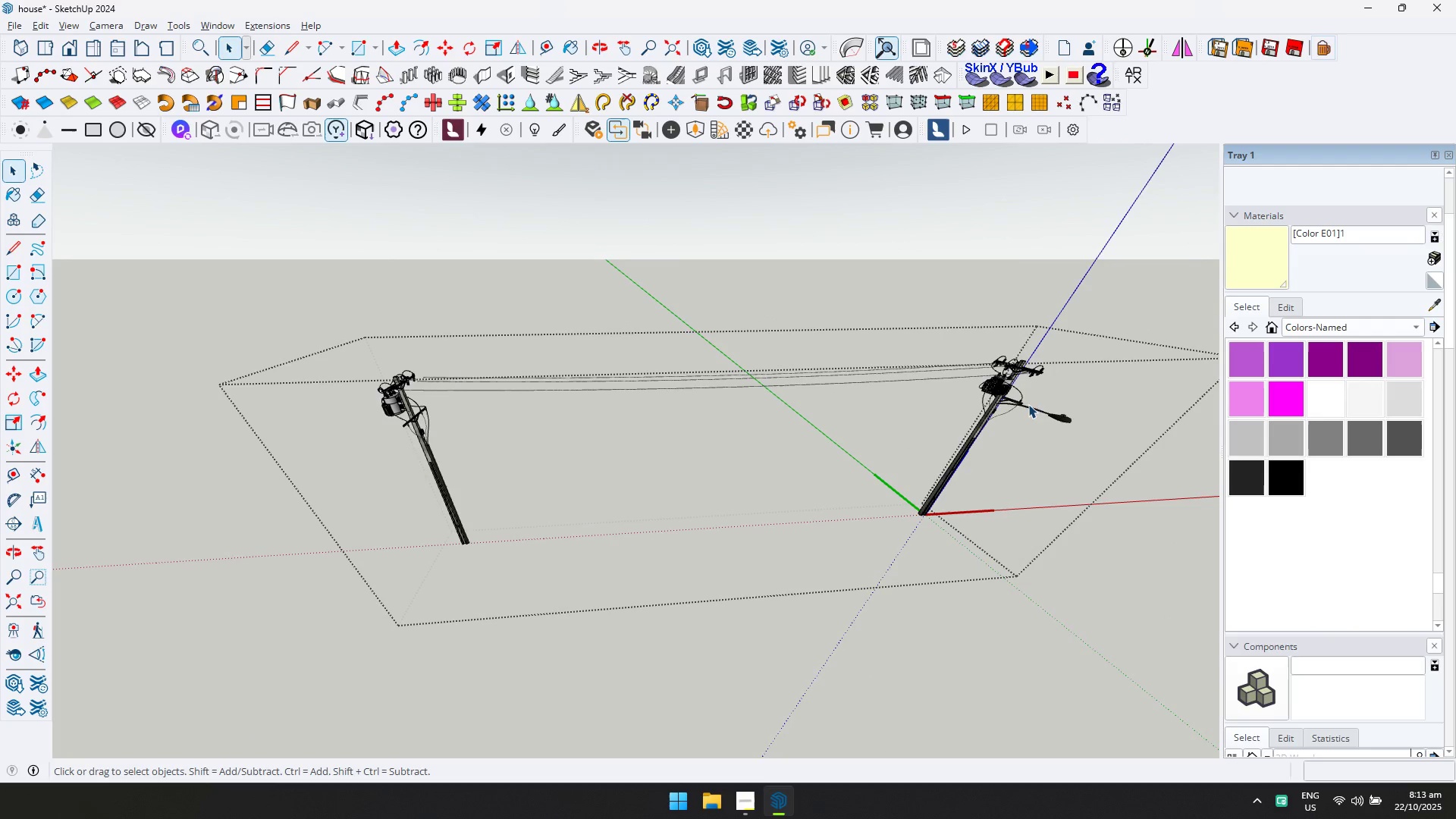 
double_click([1032, 408])
 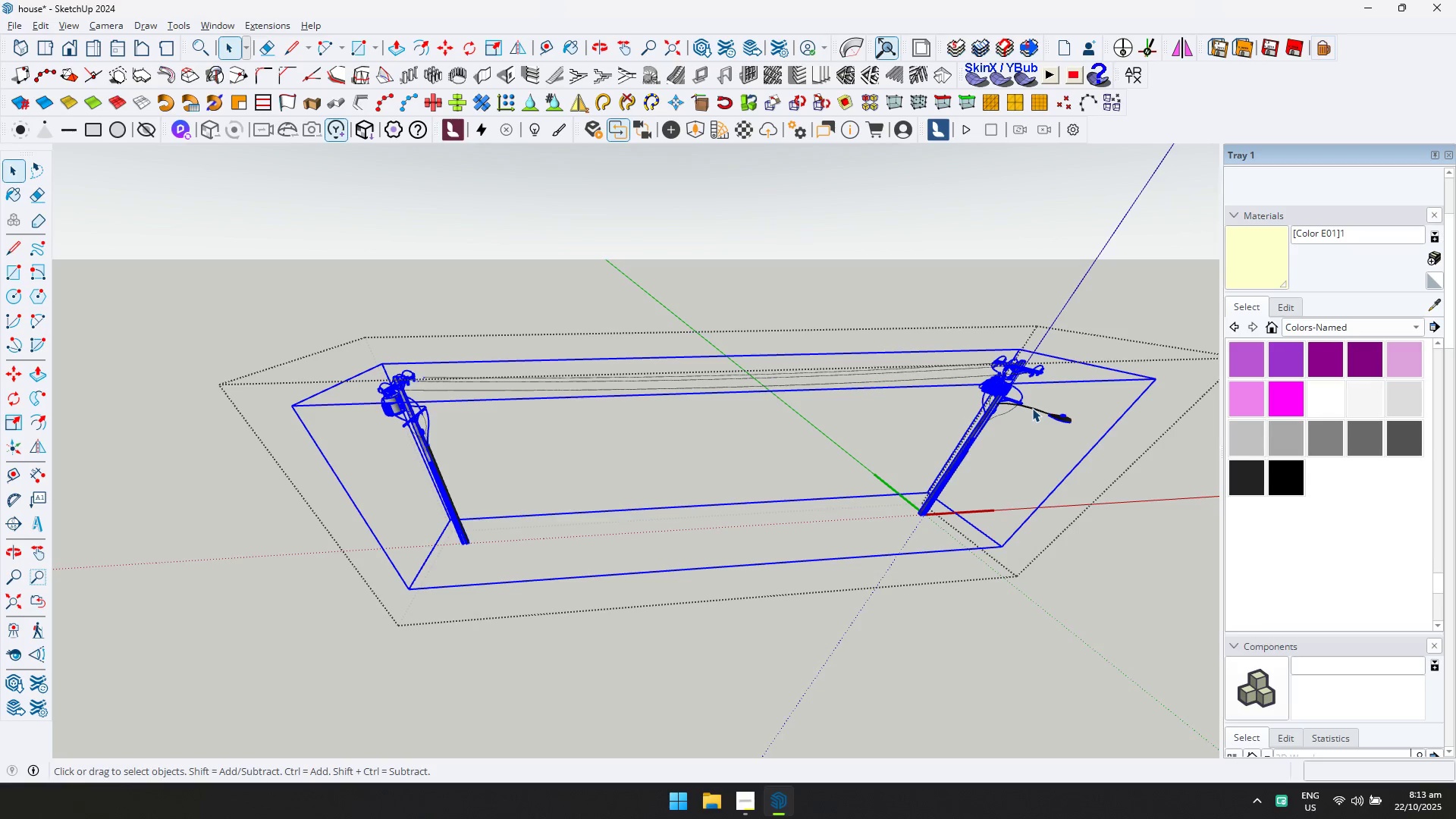 
triple_click([1032, 408])
 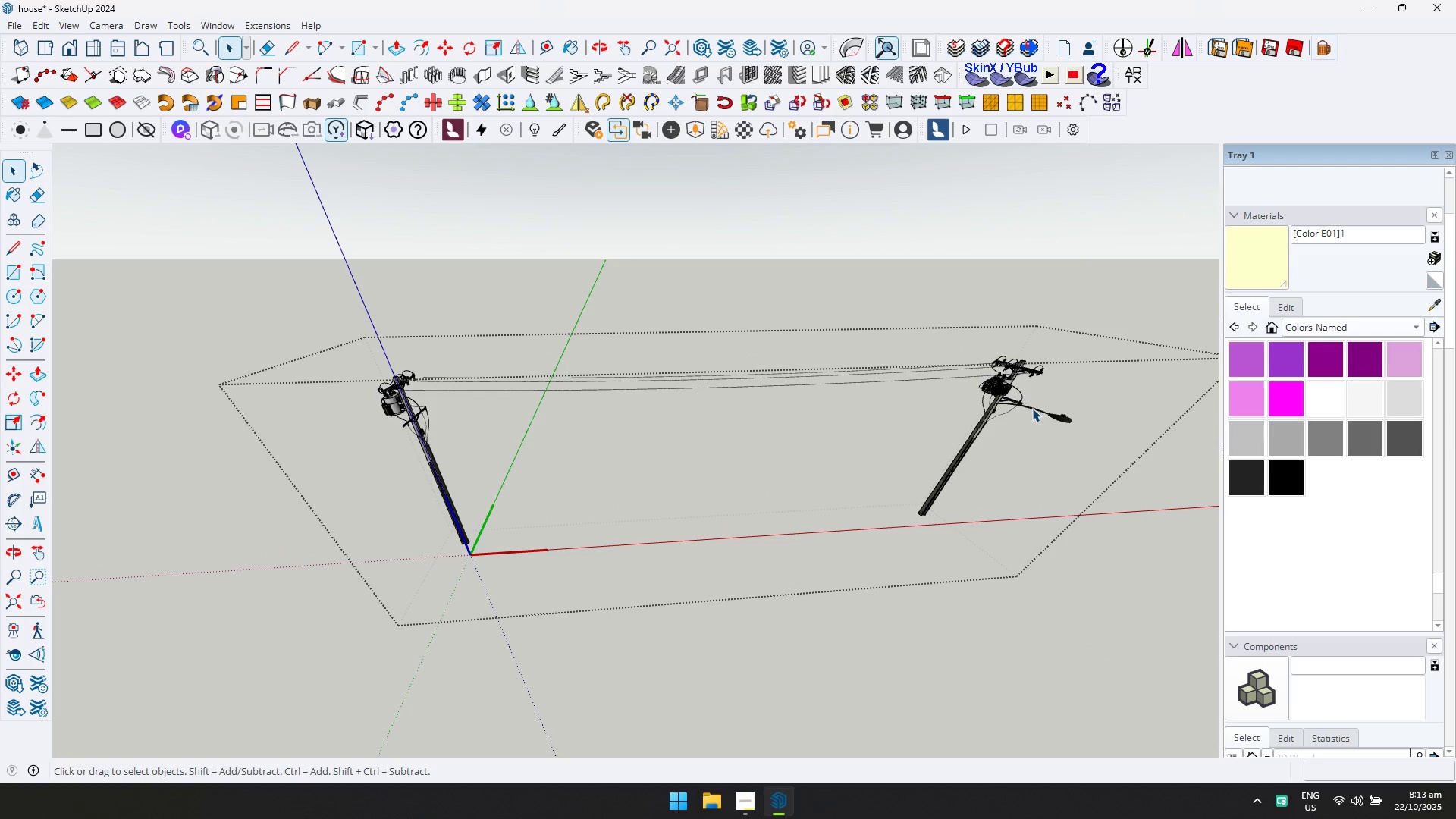 
triple_click([1032, 408])
 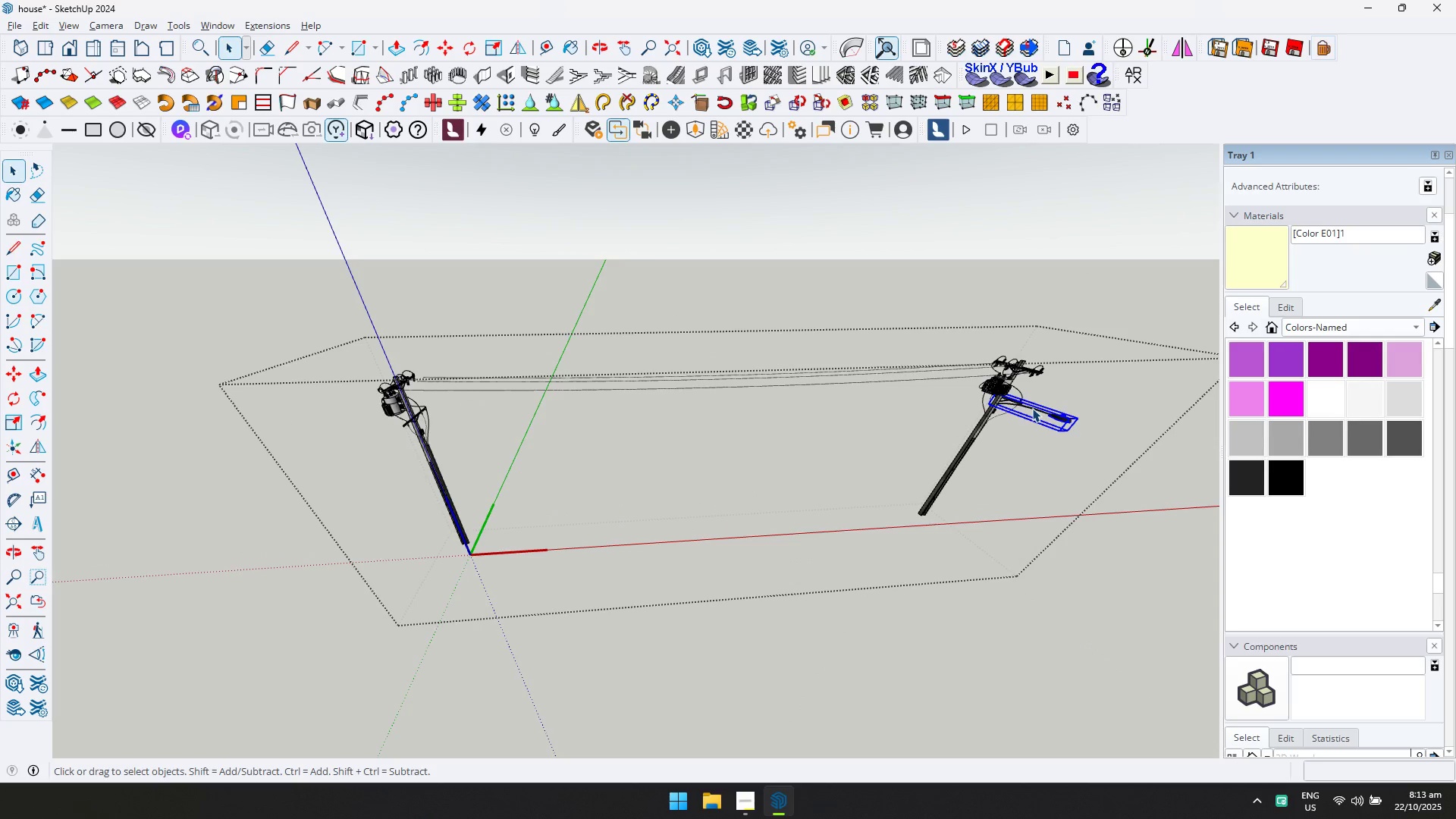 
key(M)
 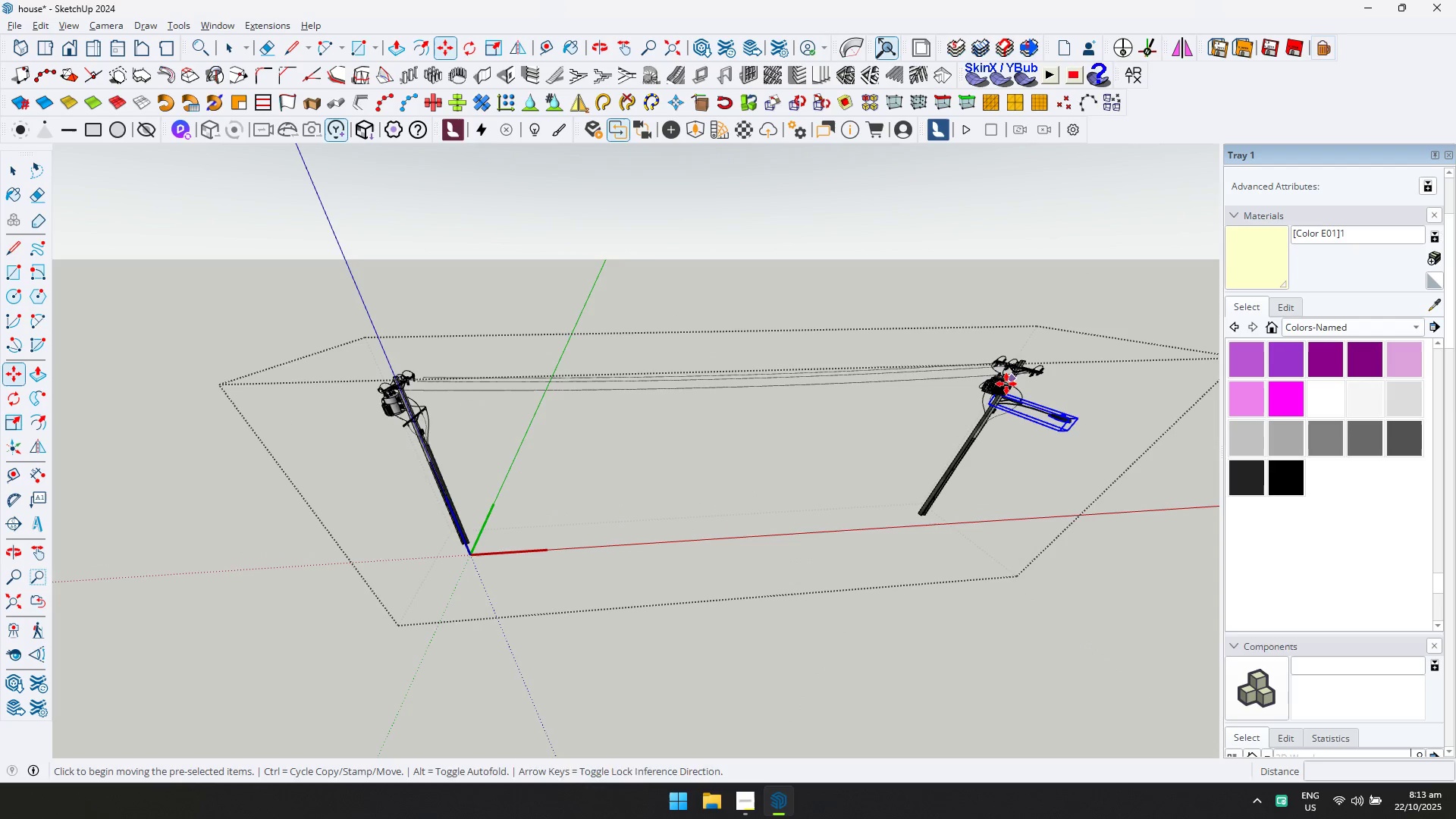 
key(Control+ControlLeft)
 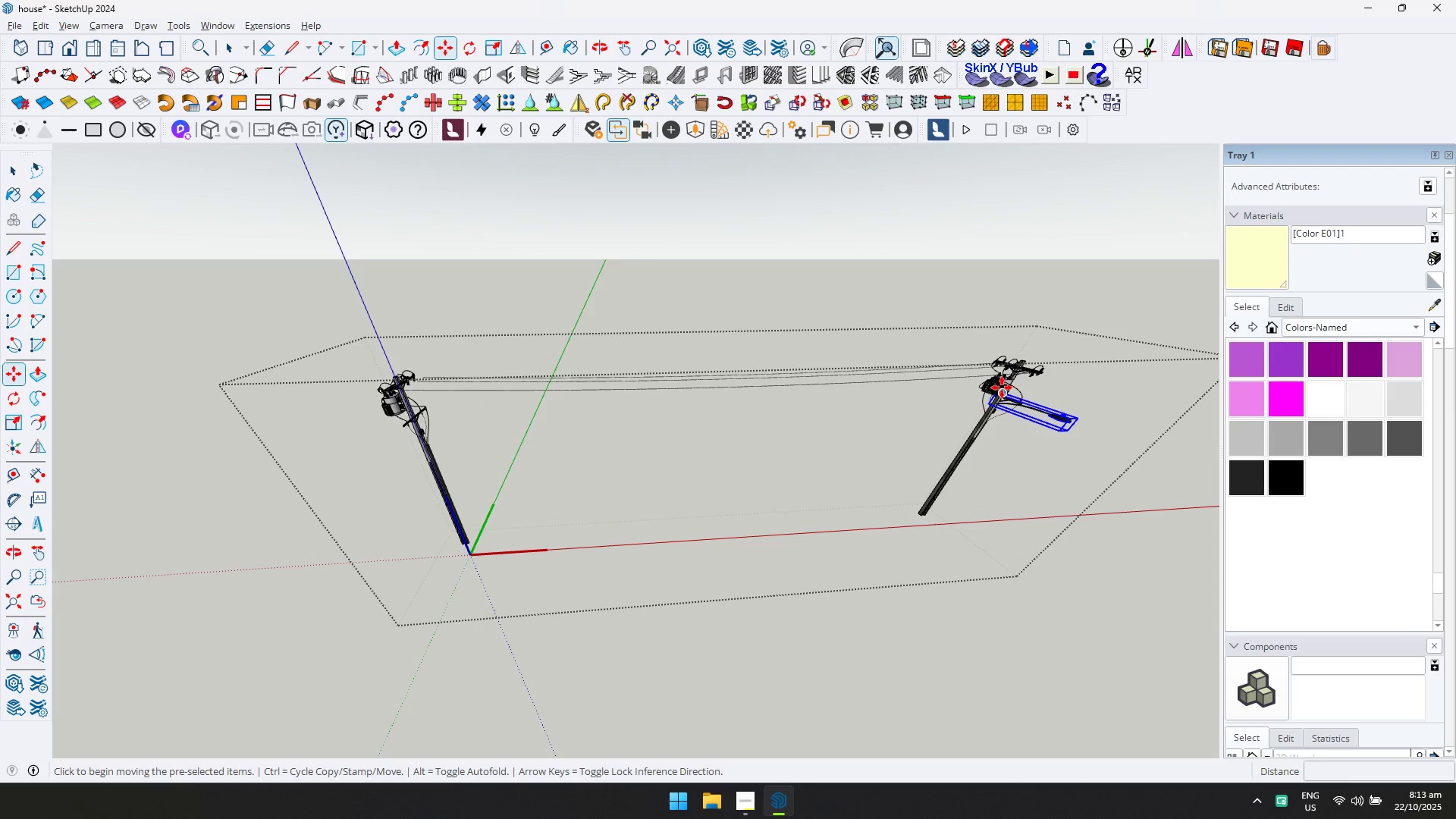 
left_click([1002, 388])
 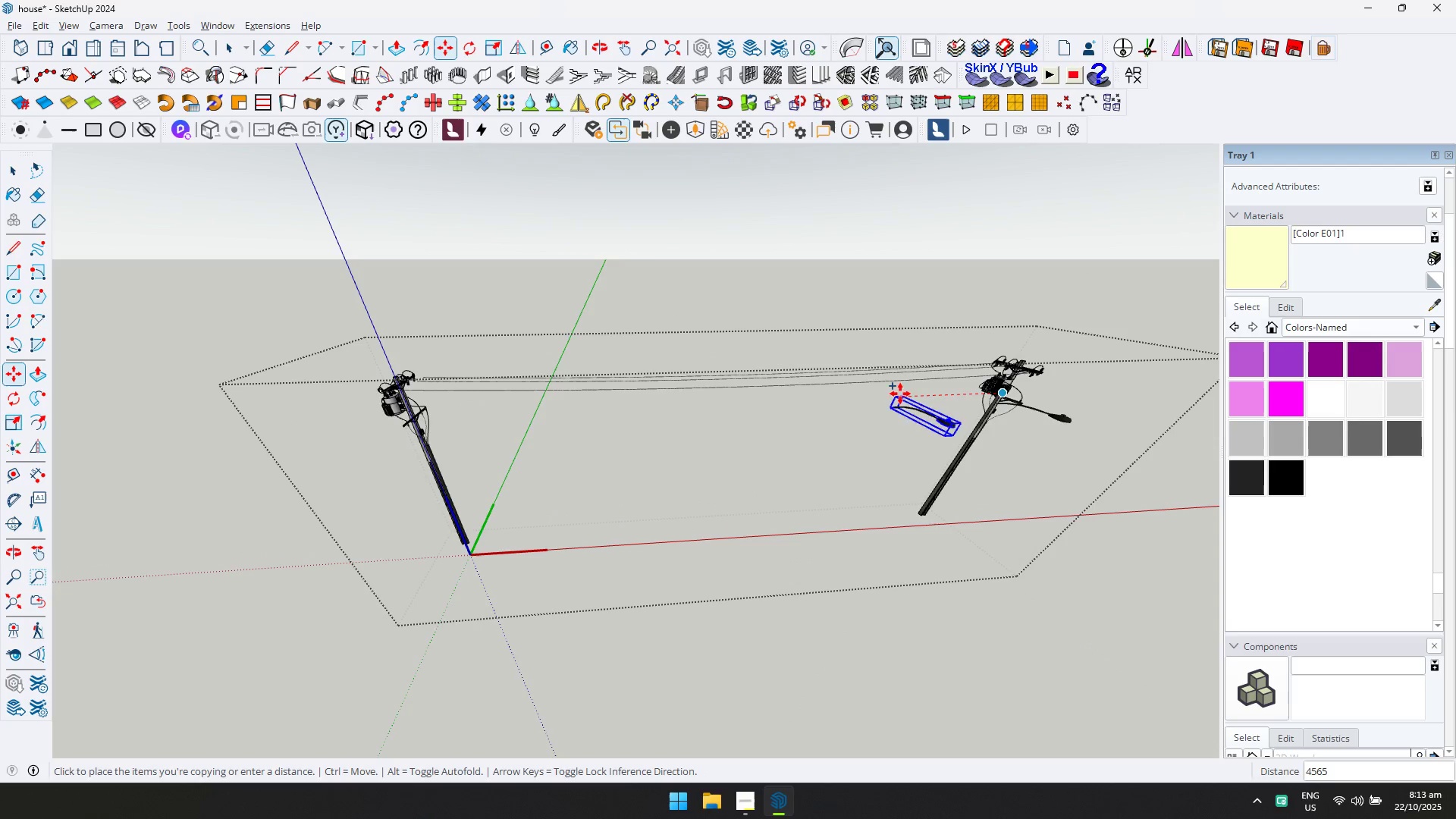 
key(ArrowLeft)
 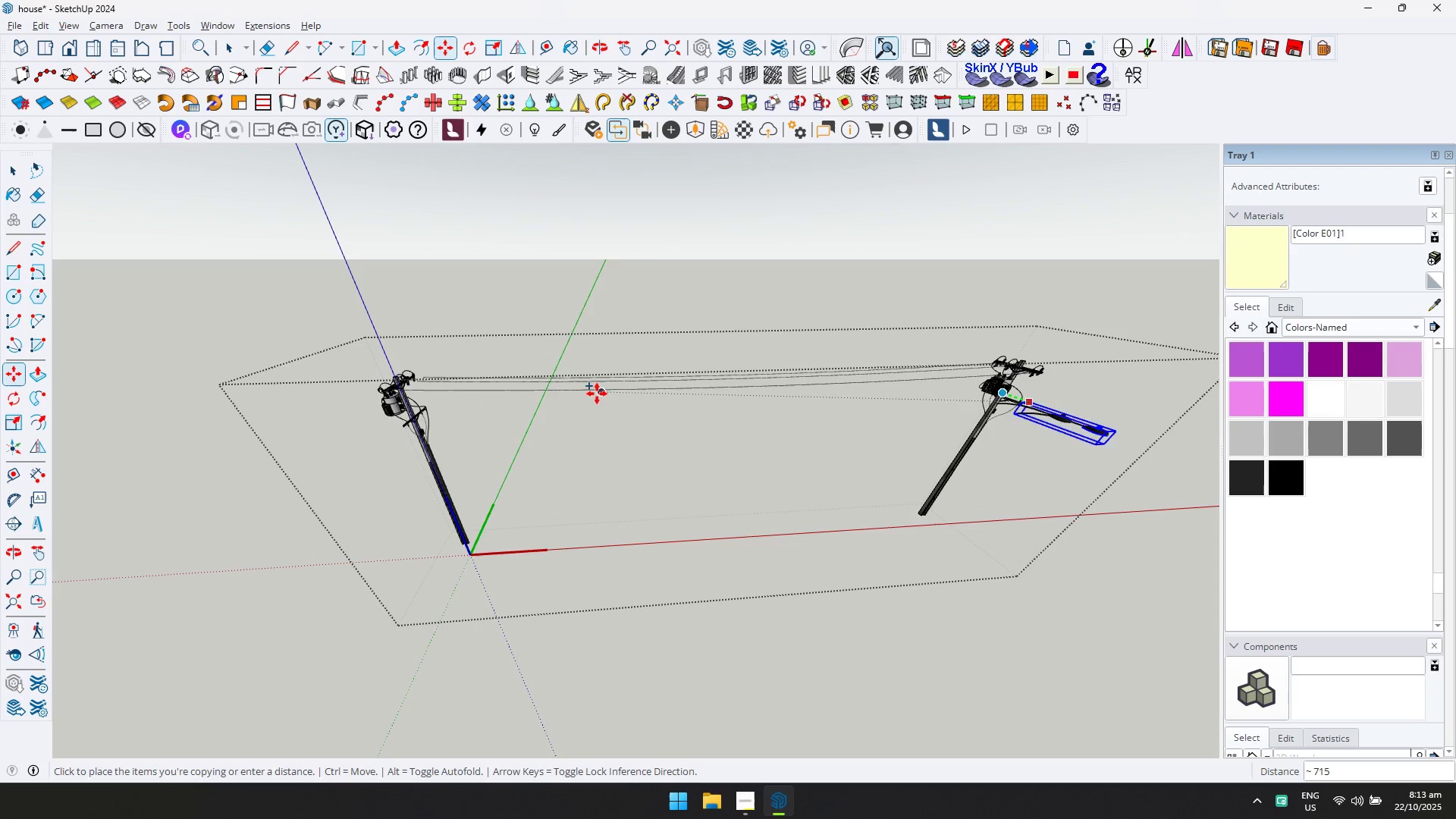 
key(ArrowRight)
 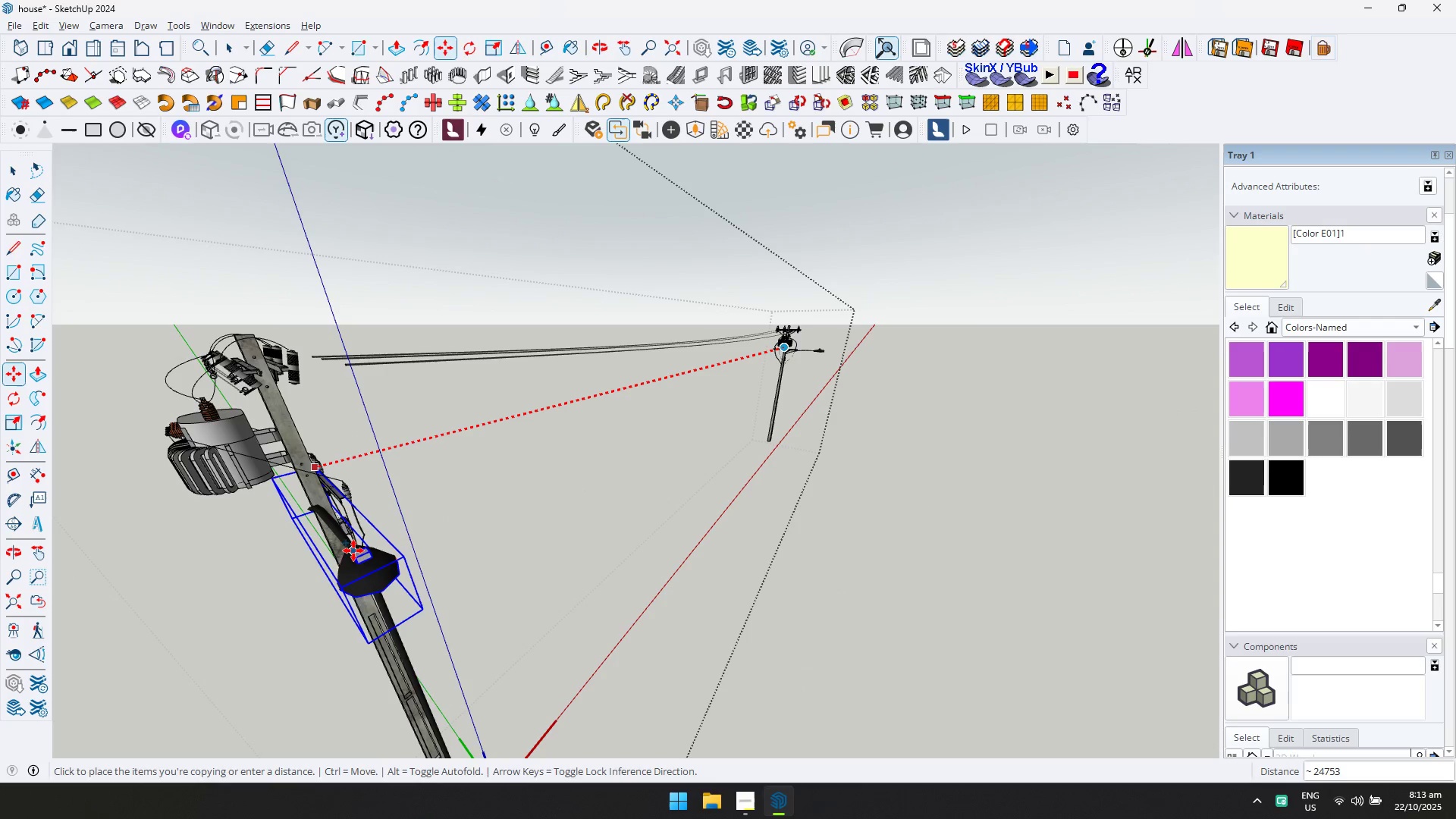 
left_click([359, 552])
 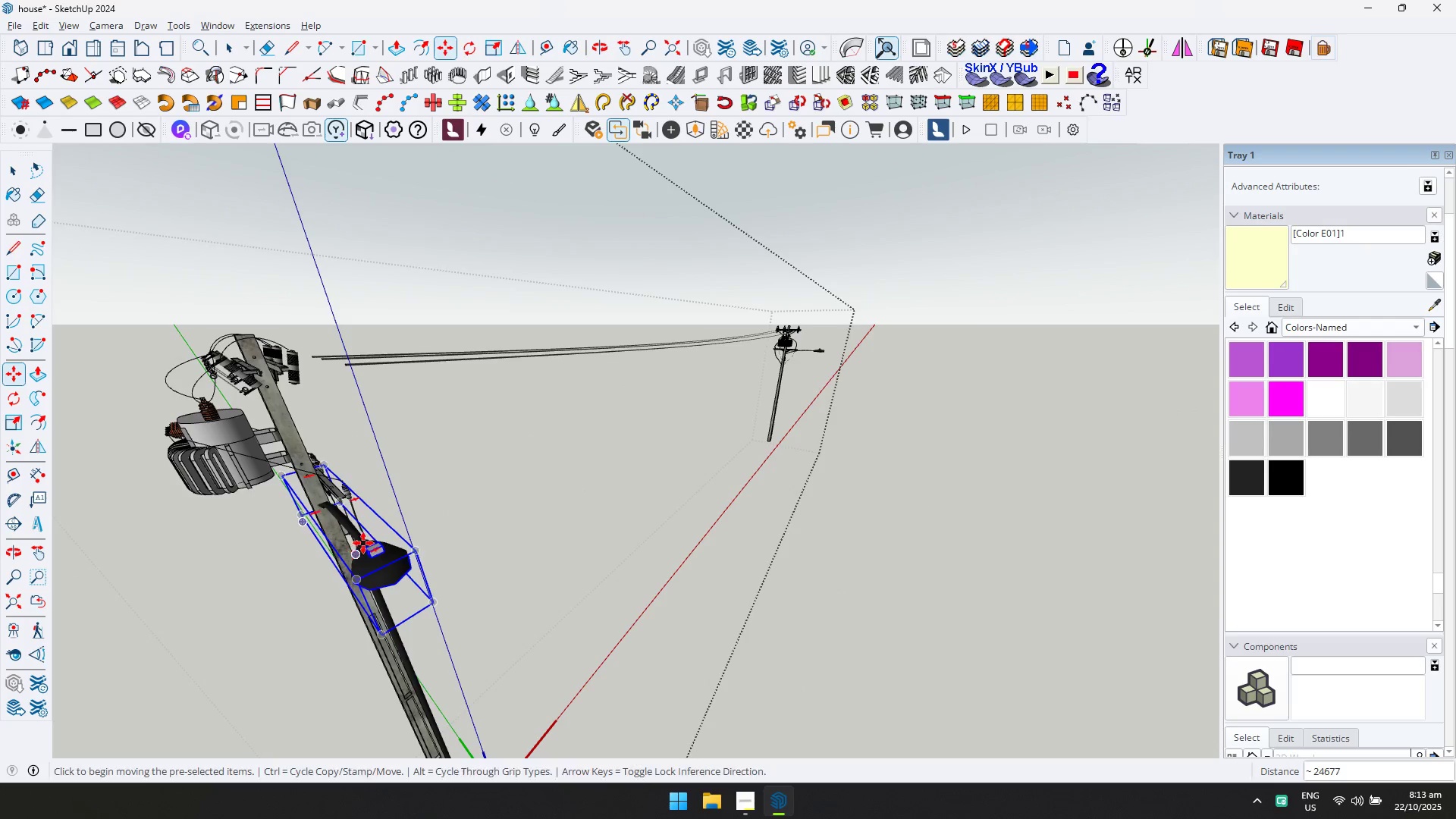 
scroll: coordinate [436, 499], scroll_direction: down, amount: 2.0
 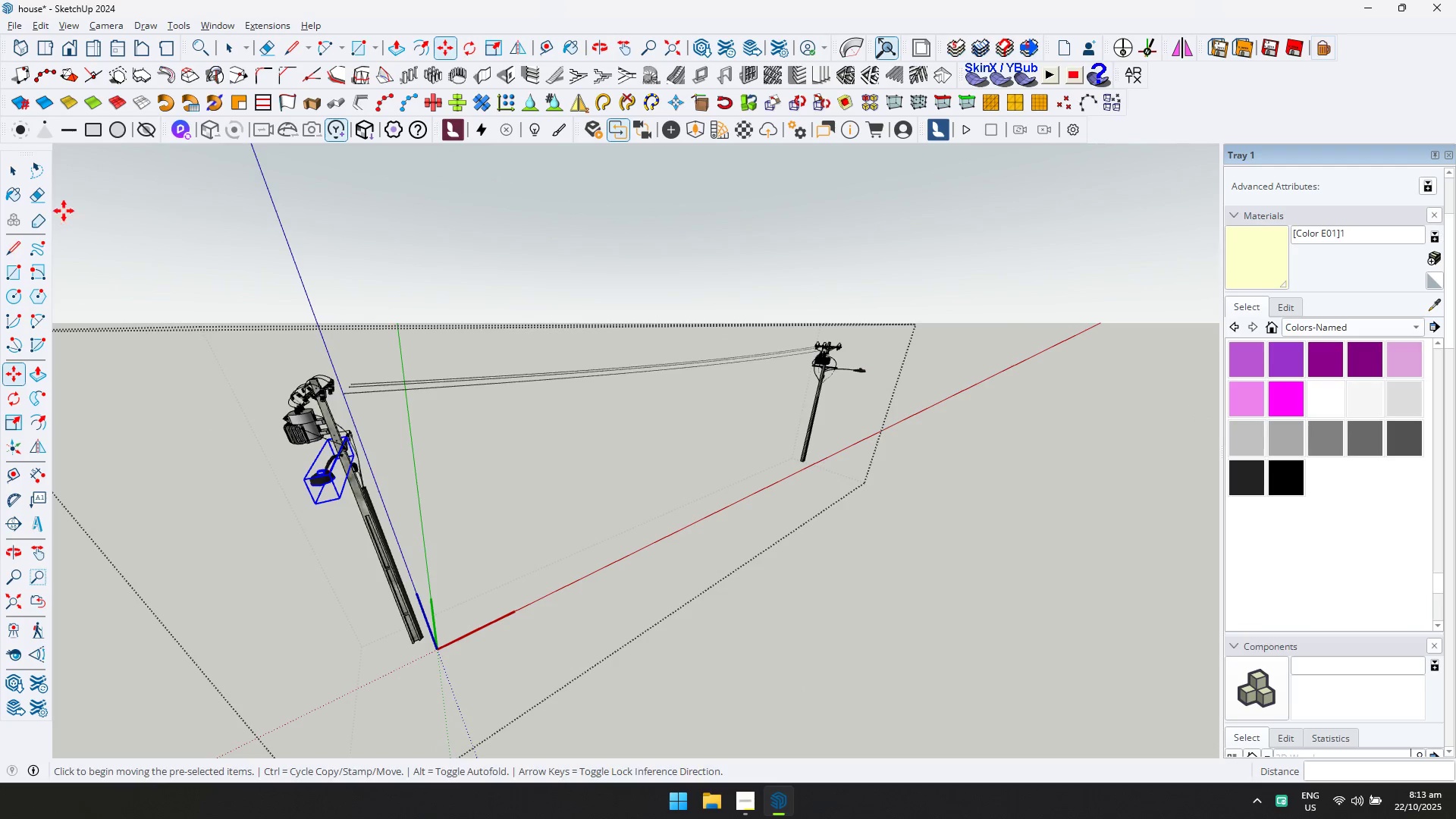 
left_click([10, 163])
 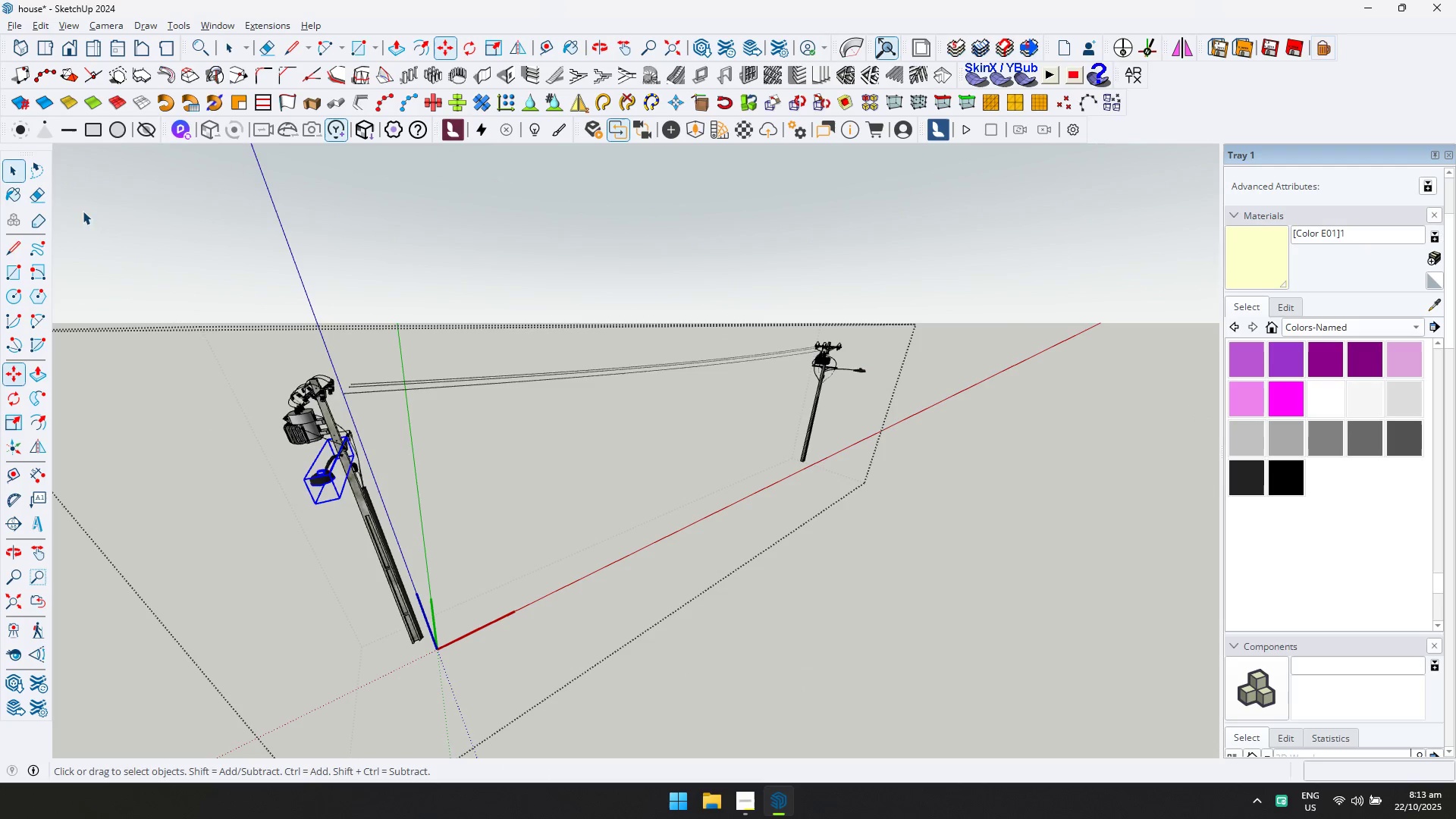 
hold_key(key=ControlLeft, duration=0.54)
left_click_drag(start_coordinate=[180, 274], to_coordinate=[538, 791])
 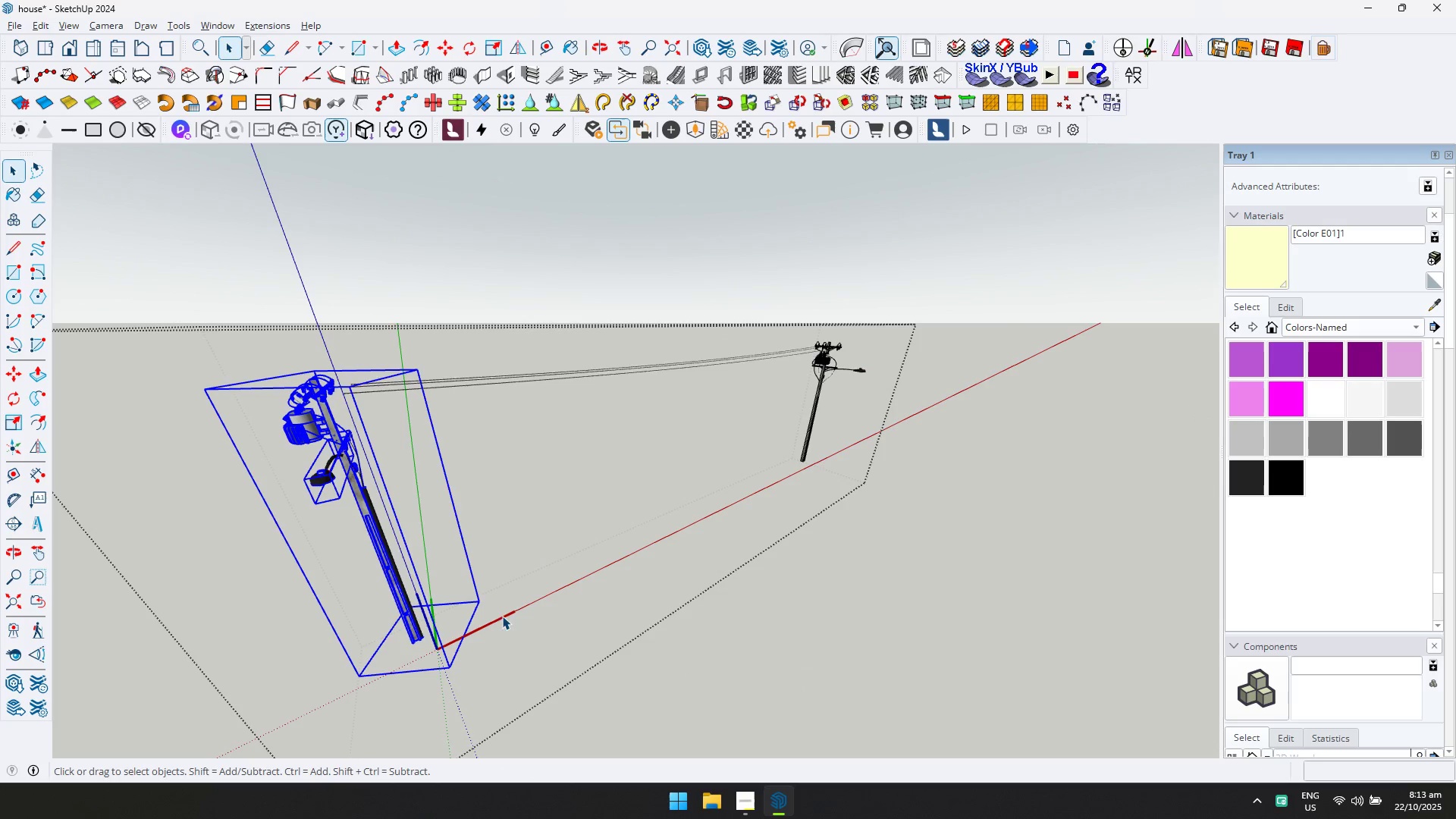 
key(M)
 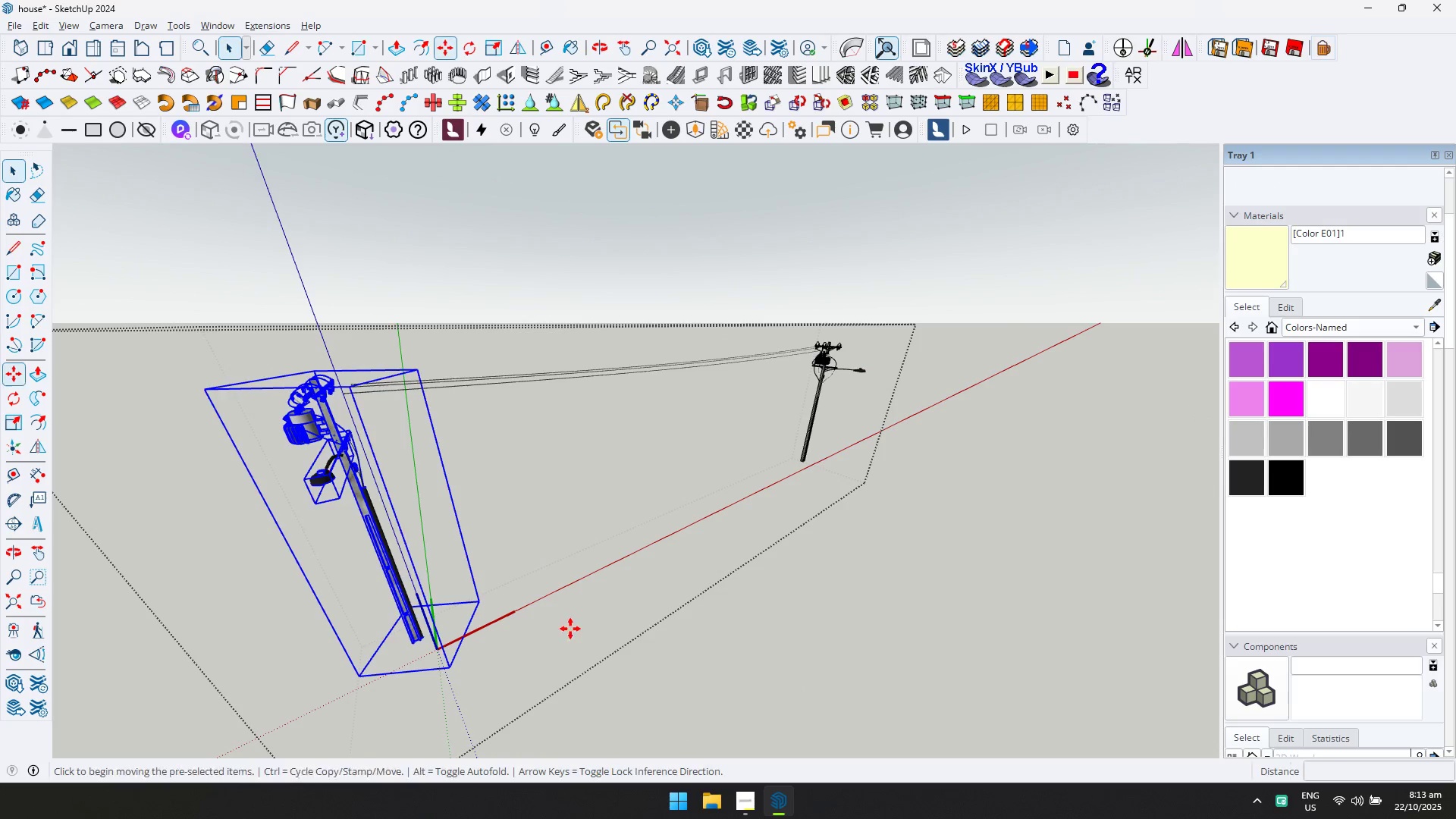 
left_click_drag(start_coordinate=[570, 628], to_coordinate=[574, 626])
 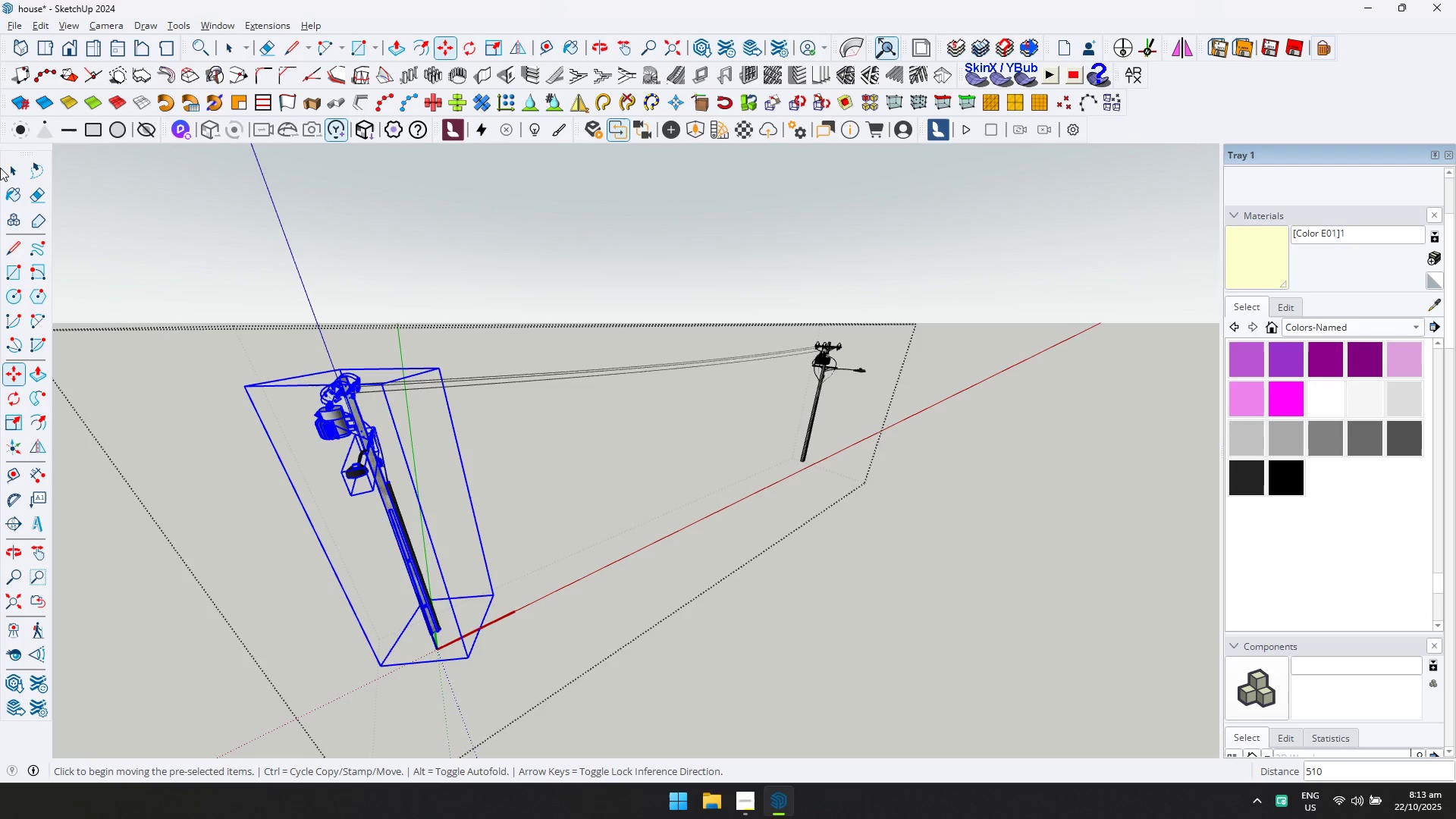 
left_click([11, 165])
 